 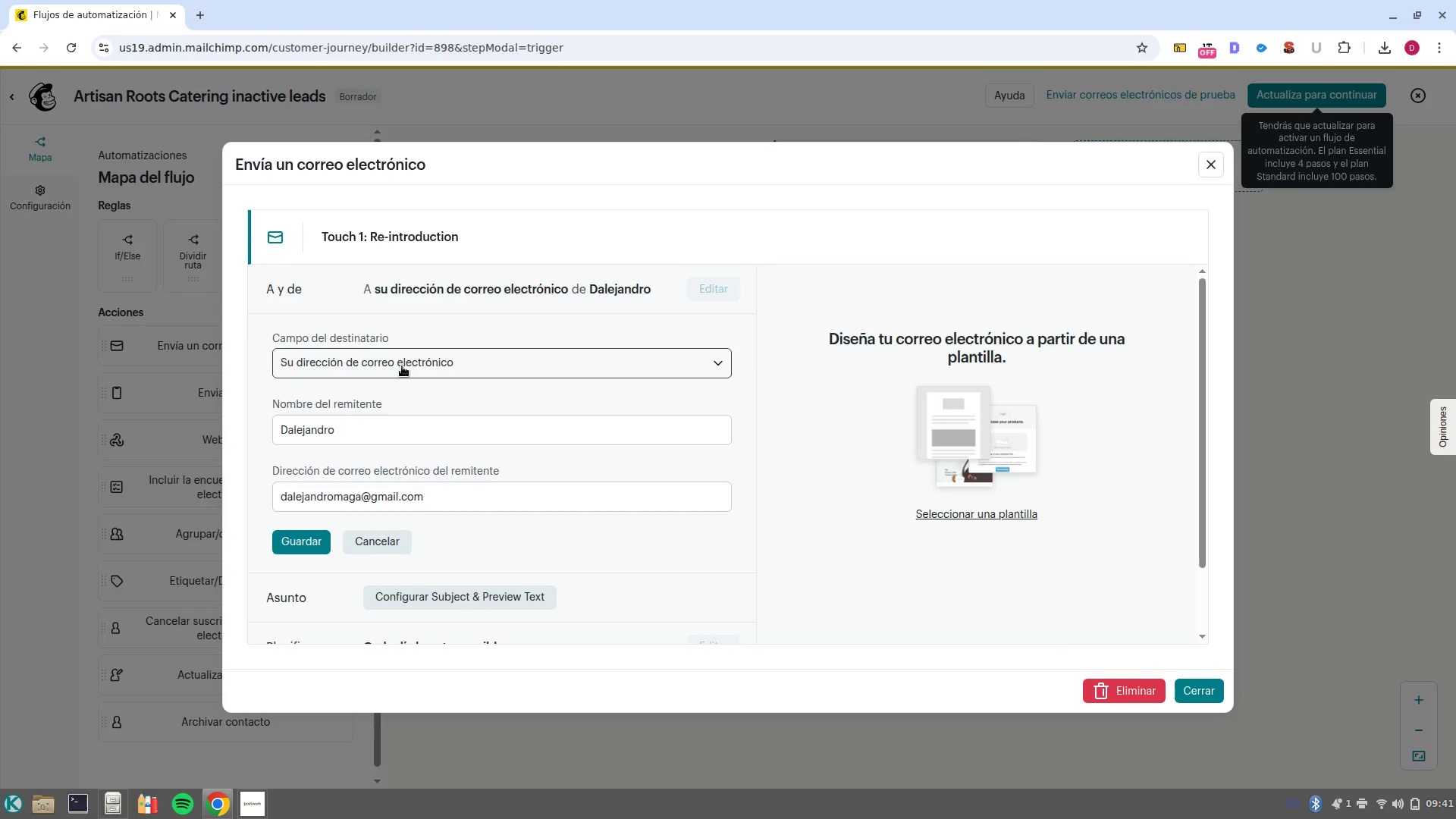 
double_click([351, 429])
 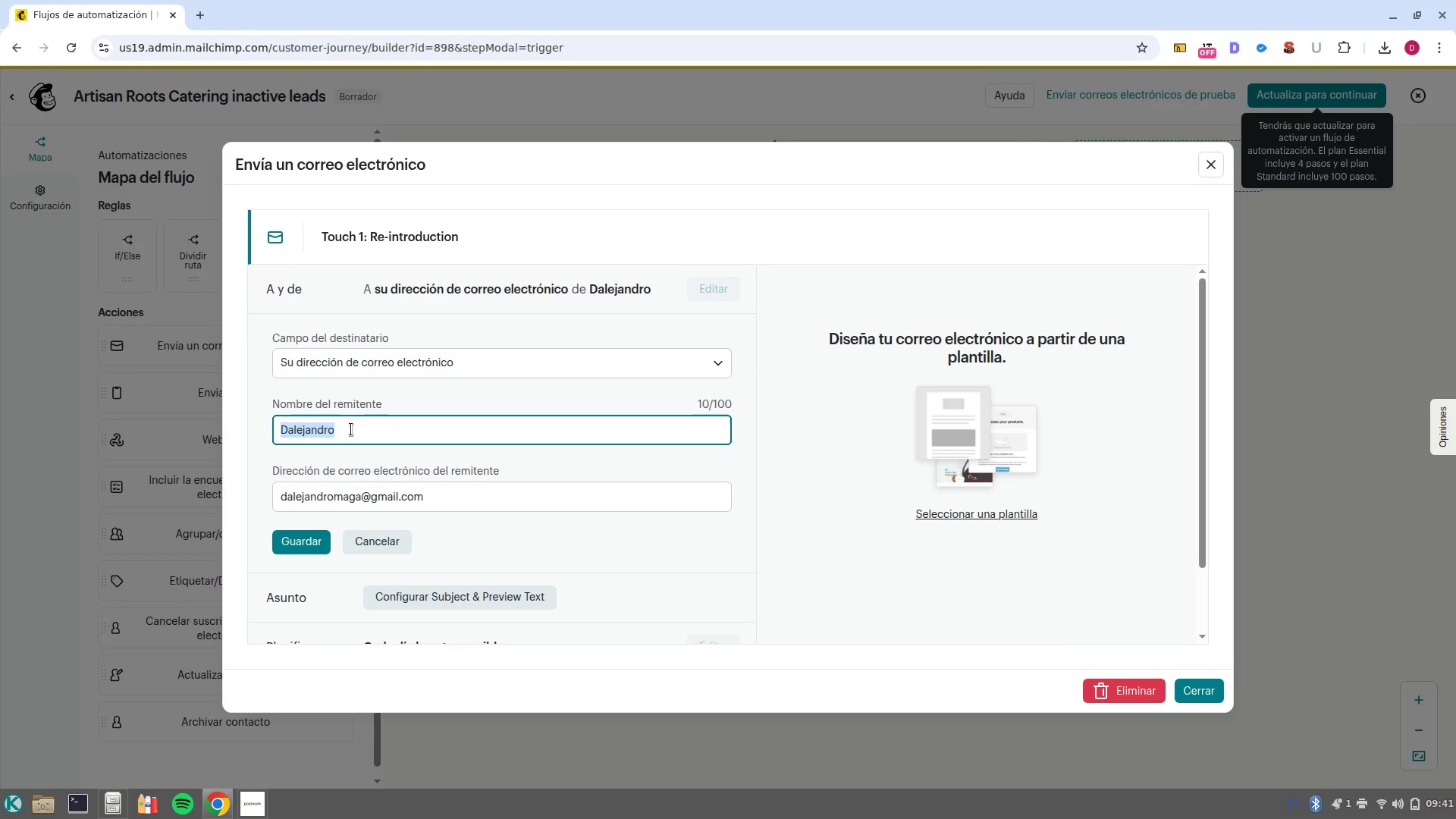 
left_click([351, 429])
 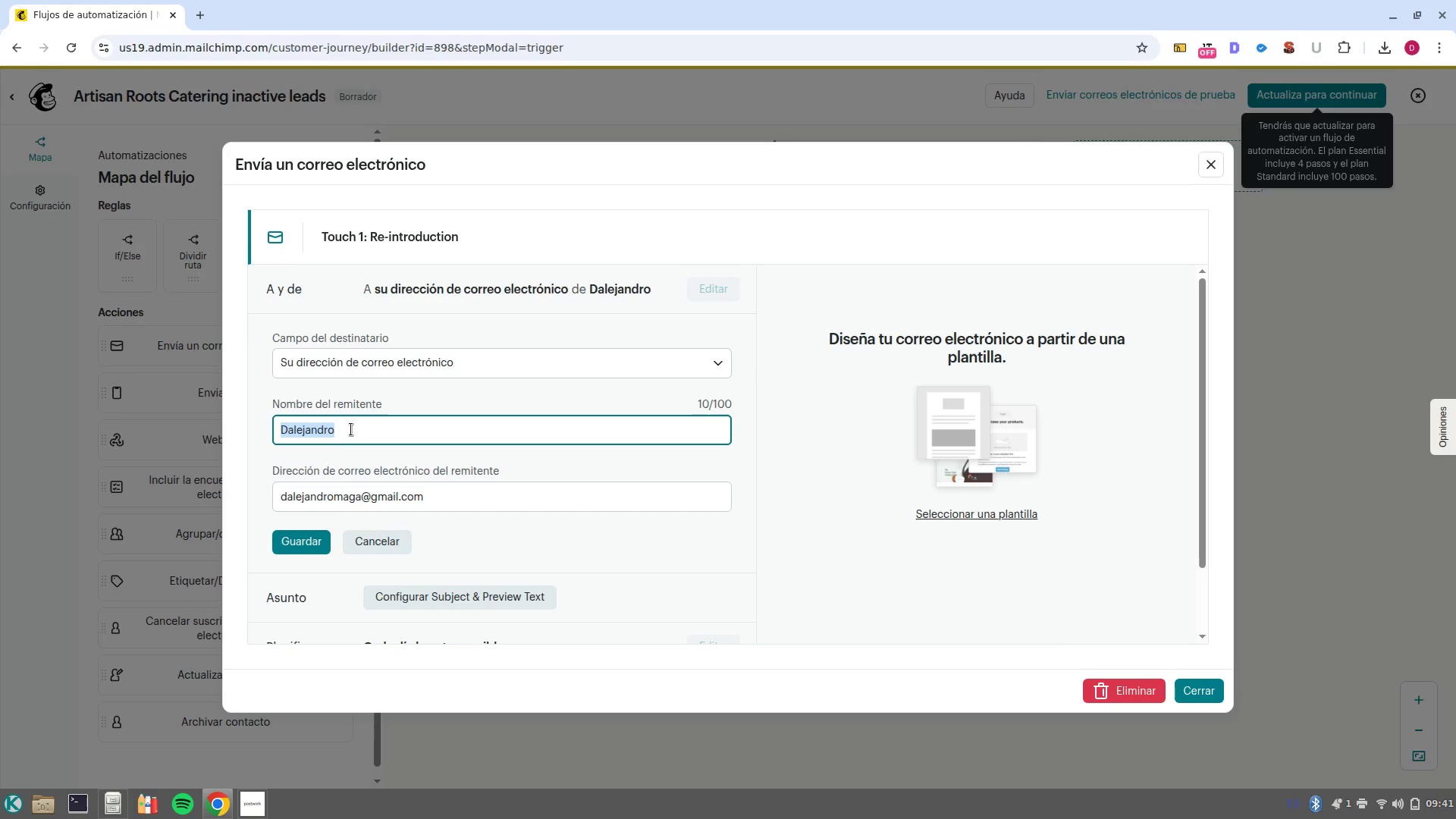 
key(Control+V)
 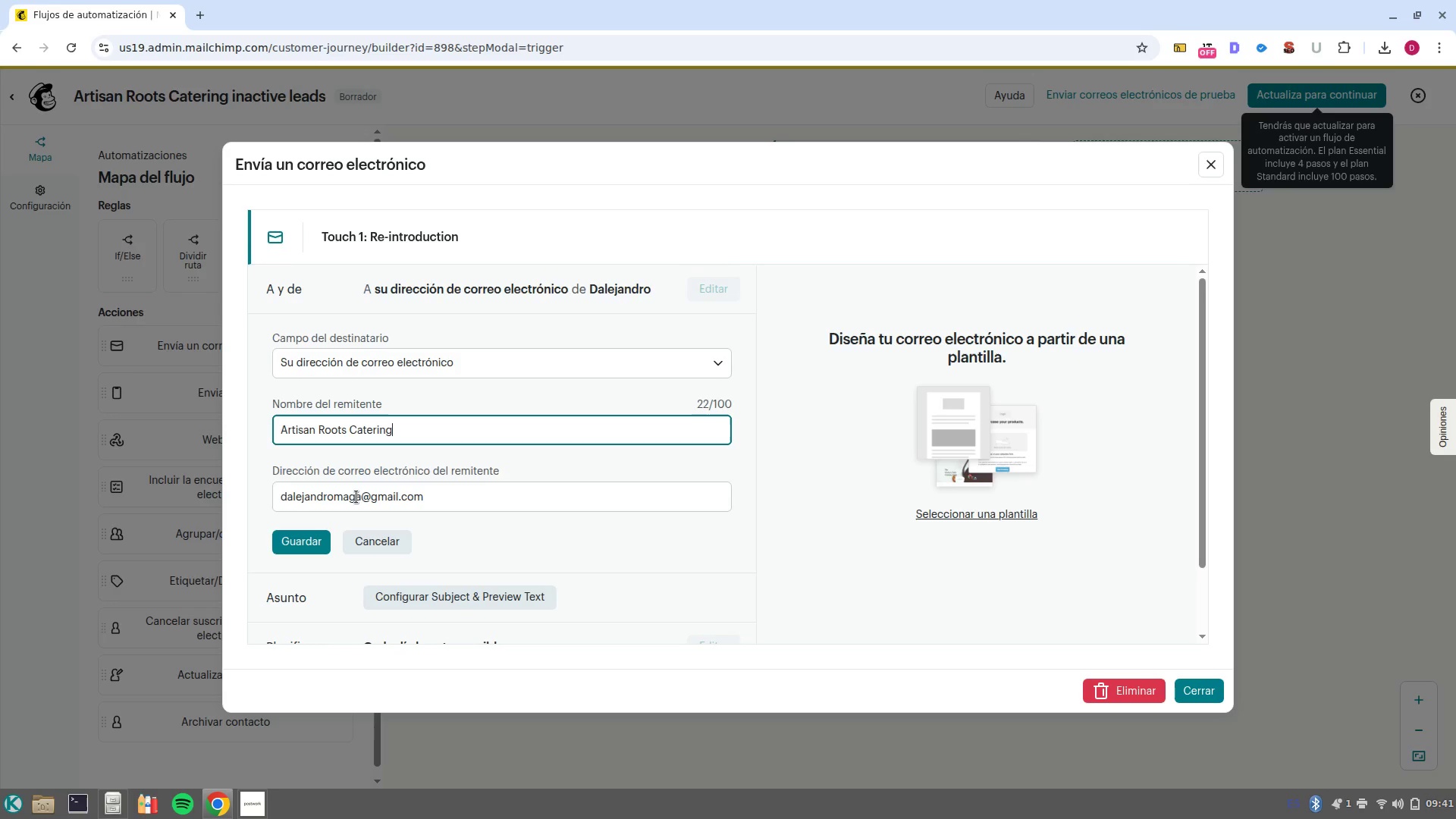 
left_click([301, 551])
 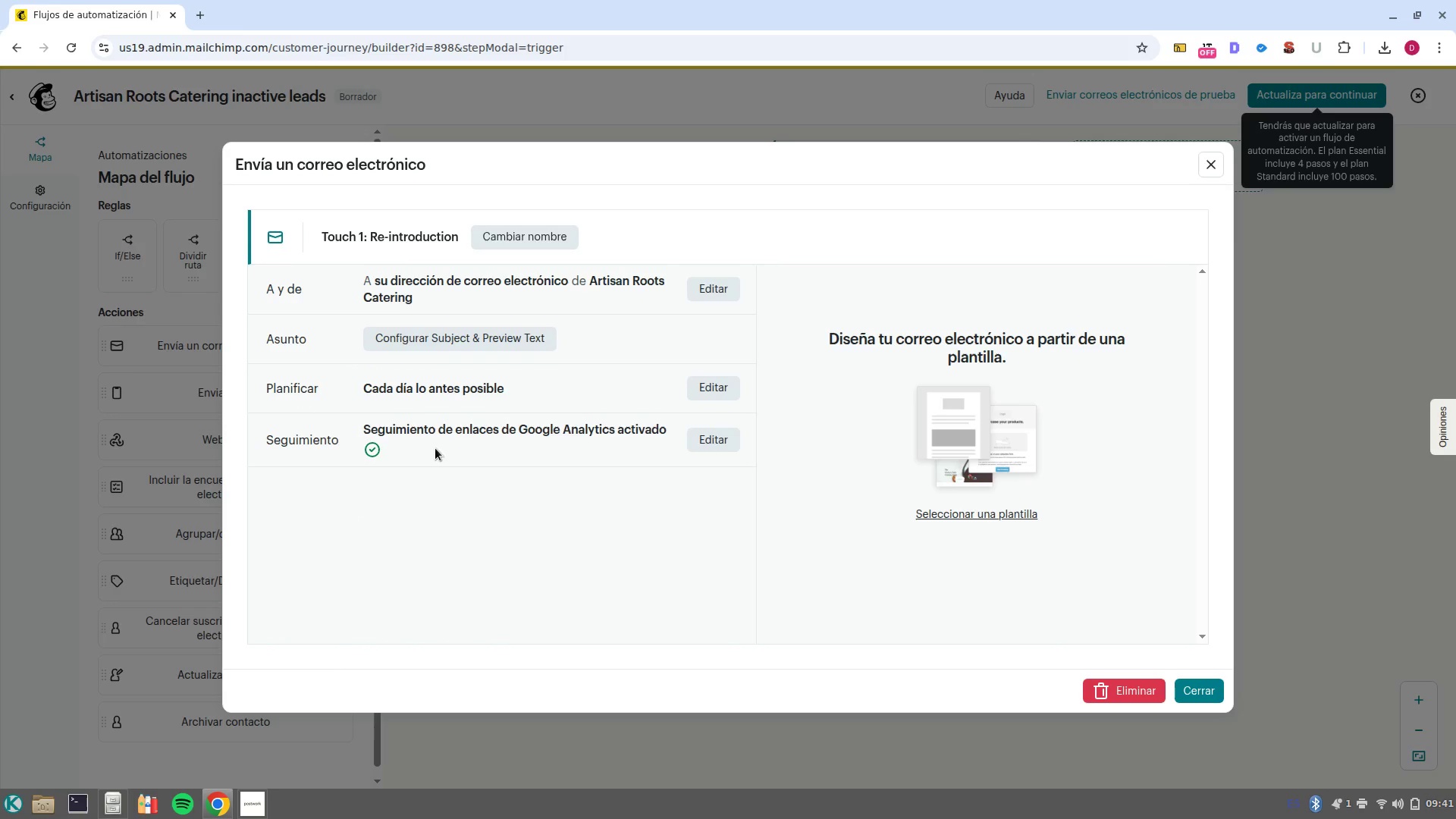 
wait(5.48)
 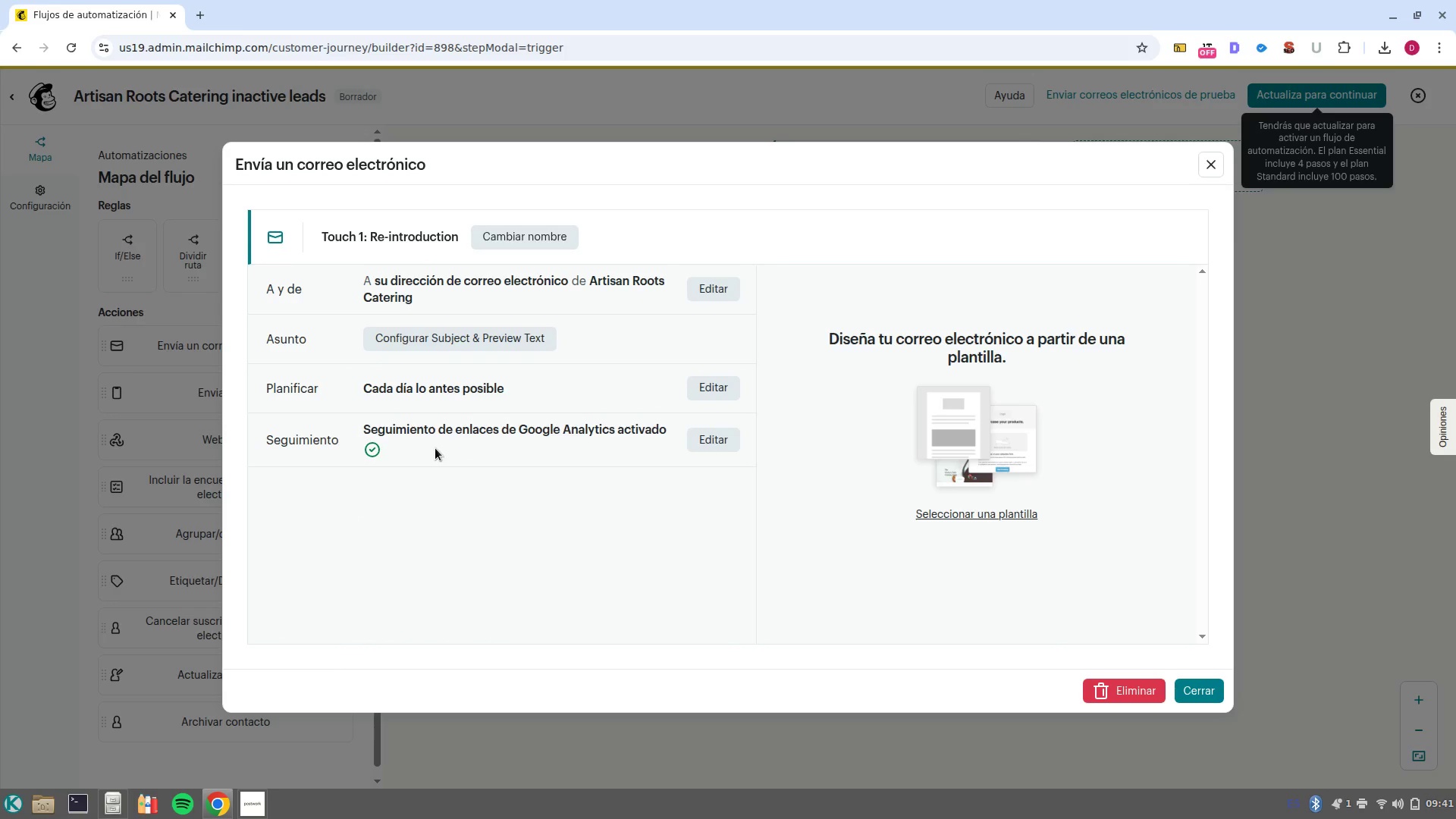 
left_click([466, 338])
 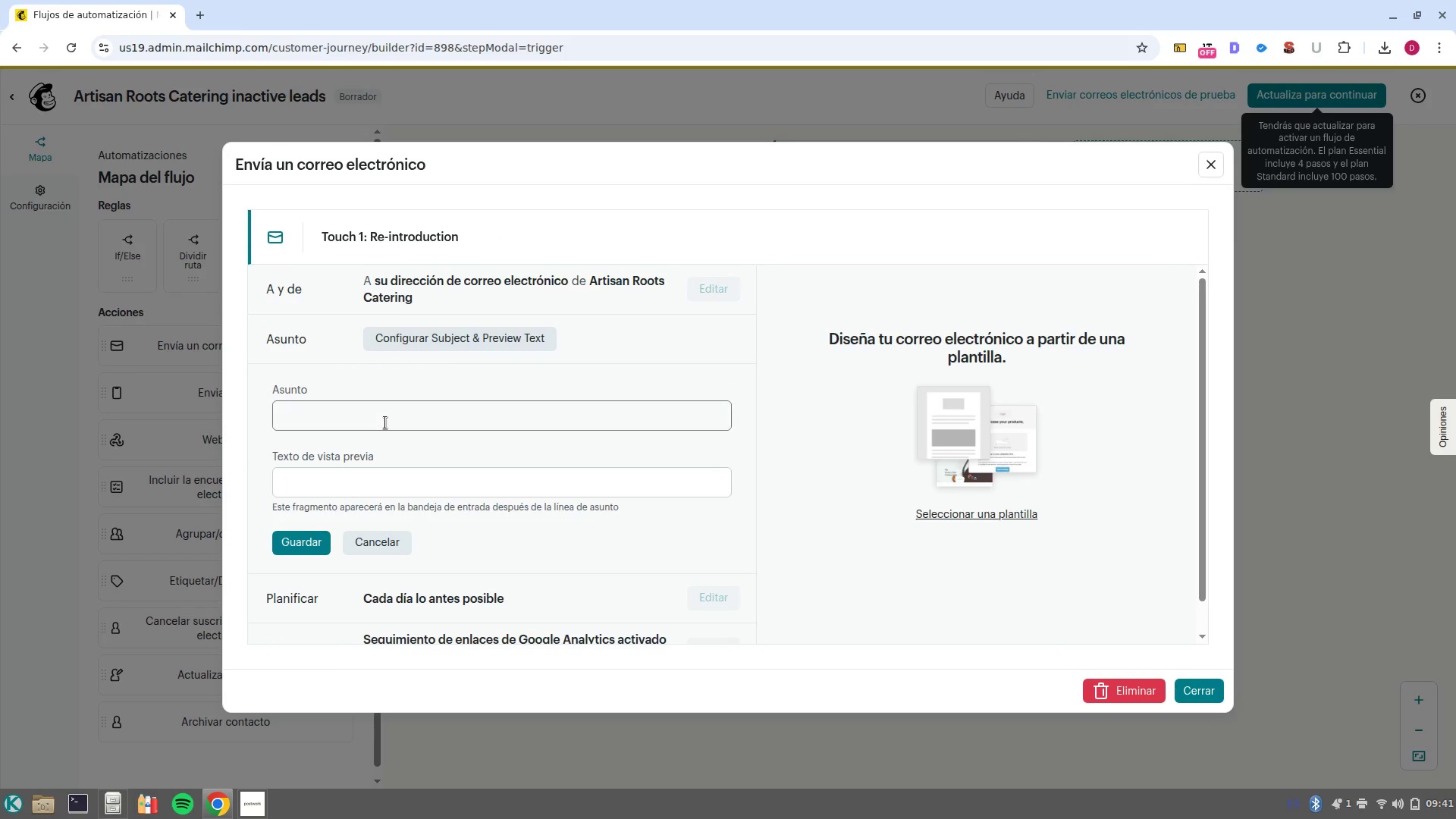 
left_click([385, 422])
 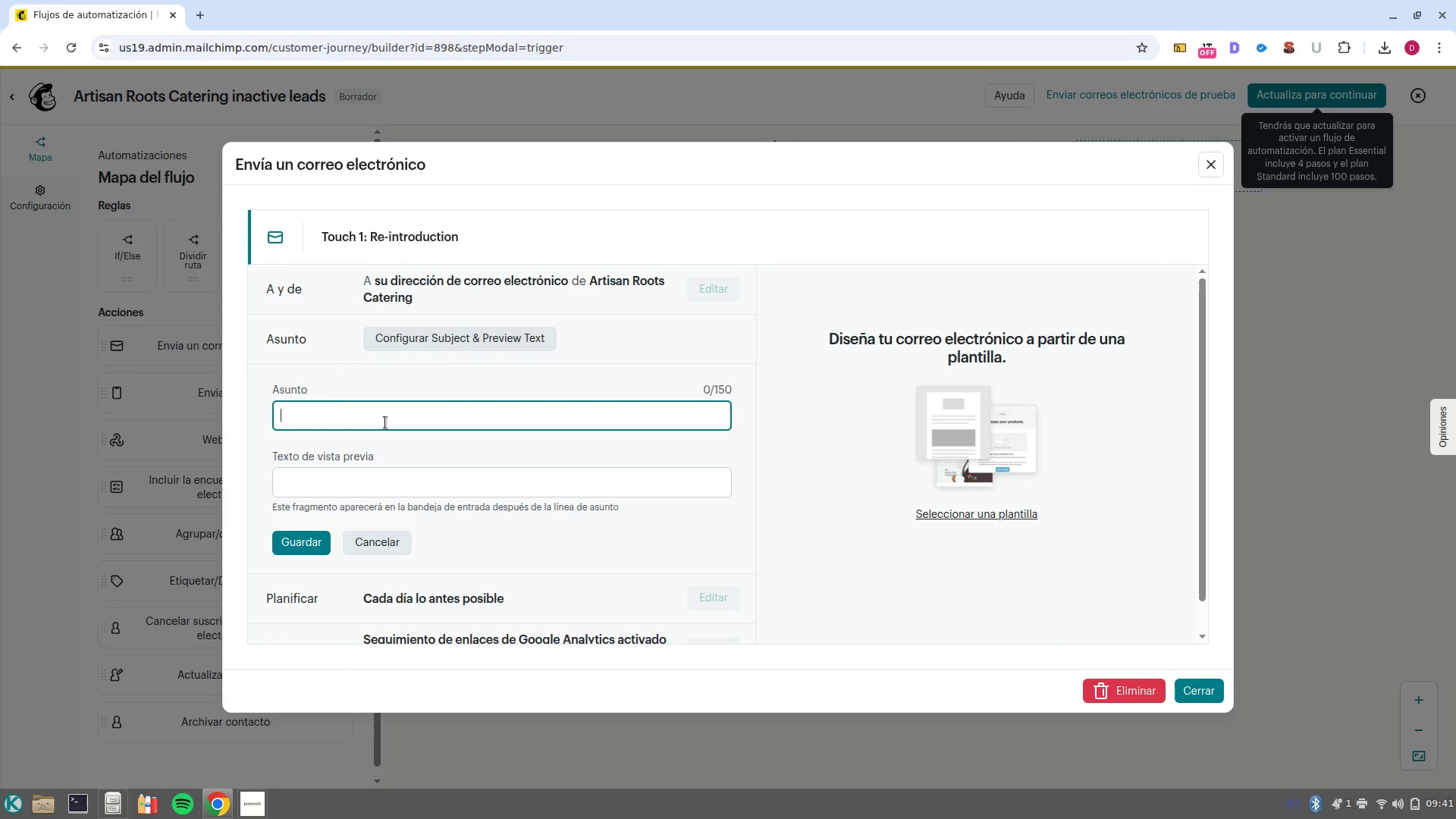 
type(We)
 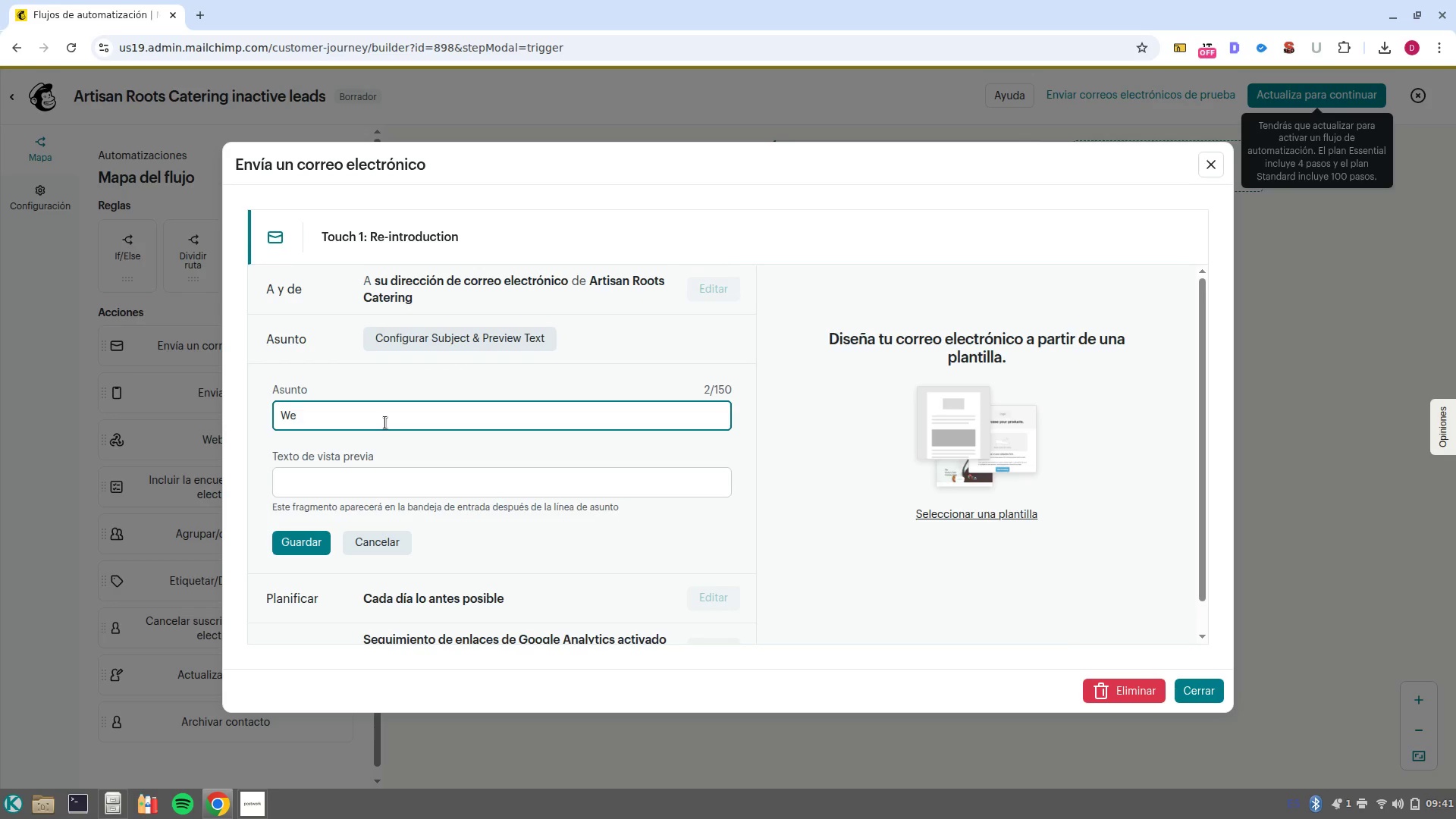 
wait(5.67)
 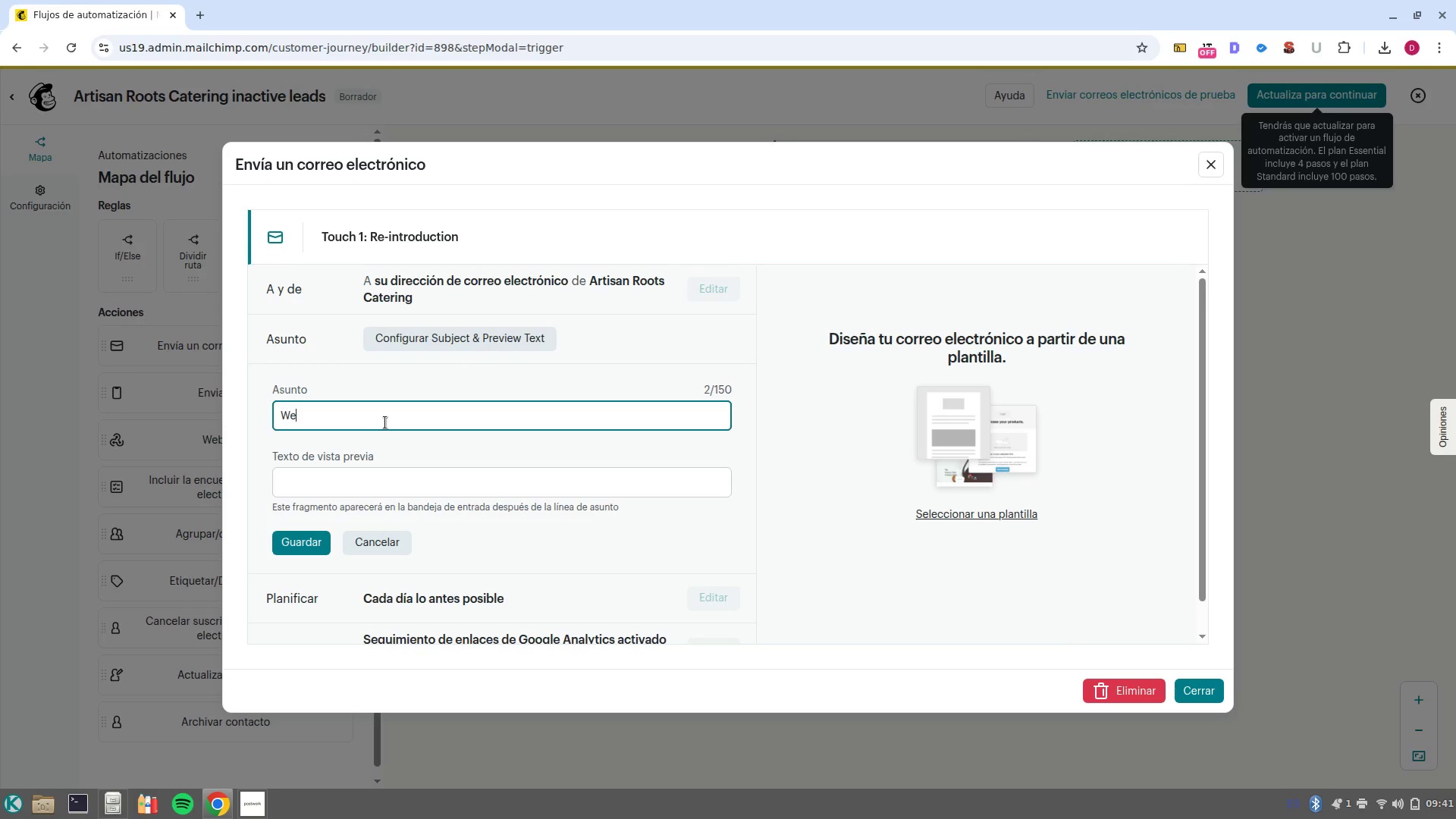 
type( missed you at a)
key(Backspace)
type(At)
key(Backspace)
type(rtisan Roots)
 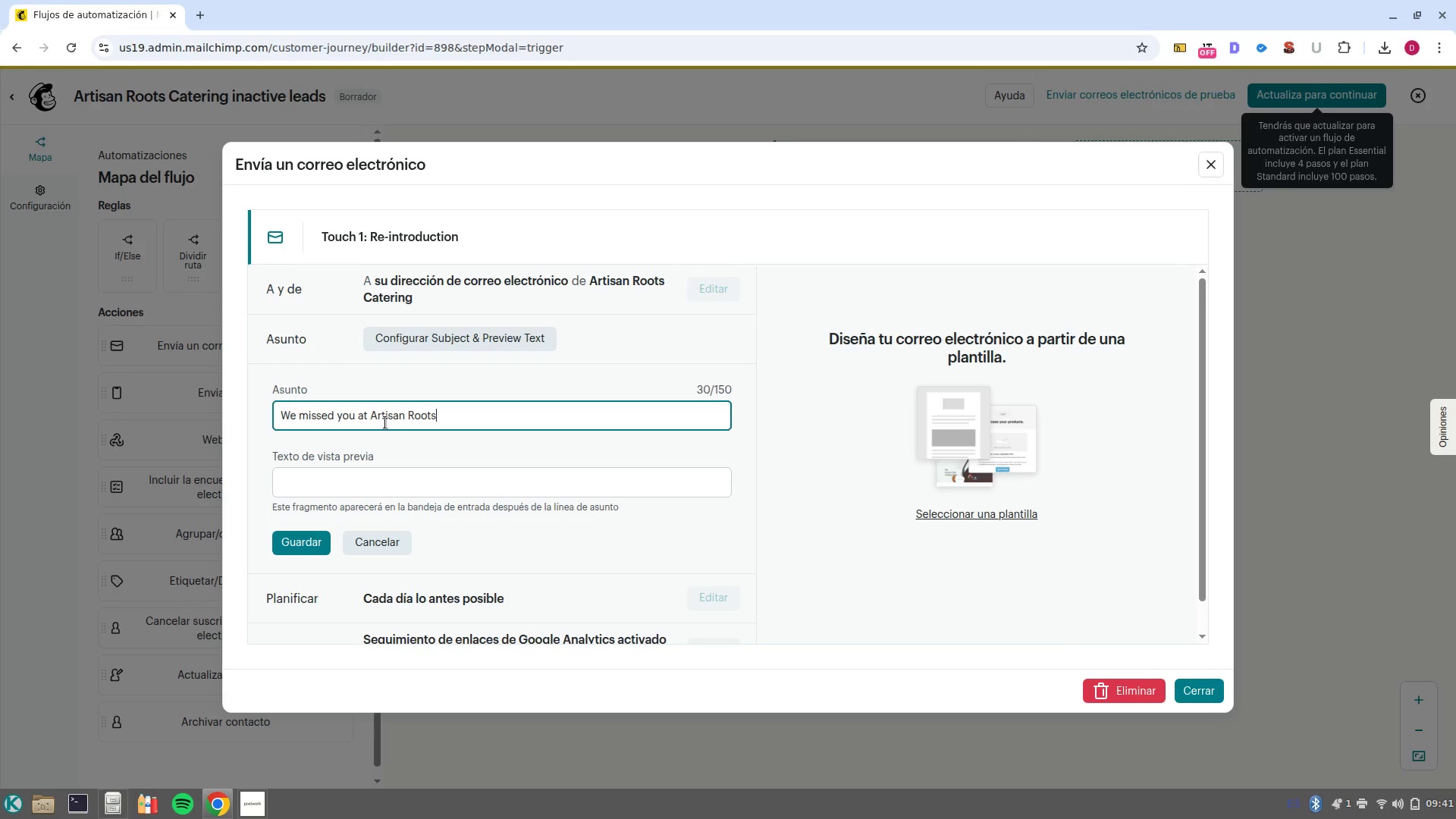 
left_click([311, 544])
 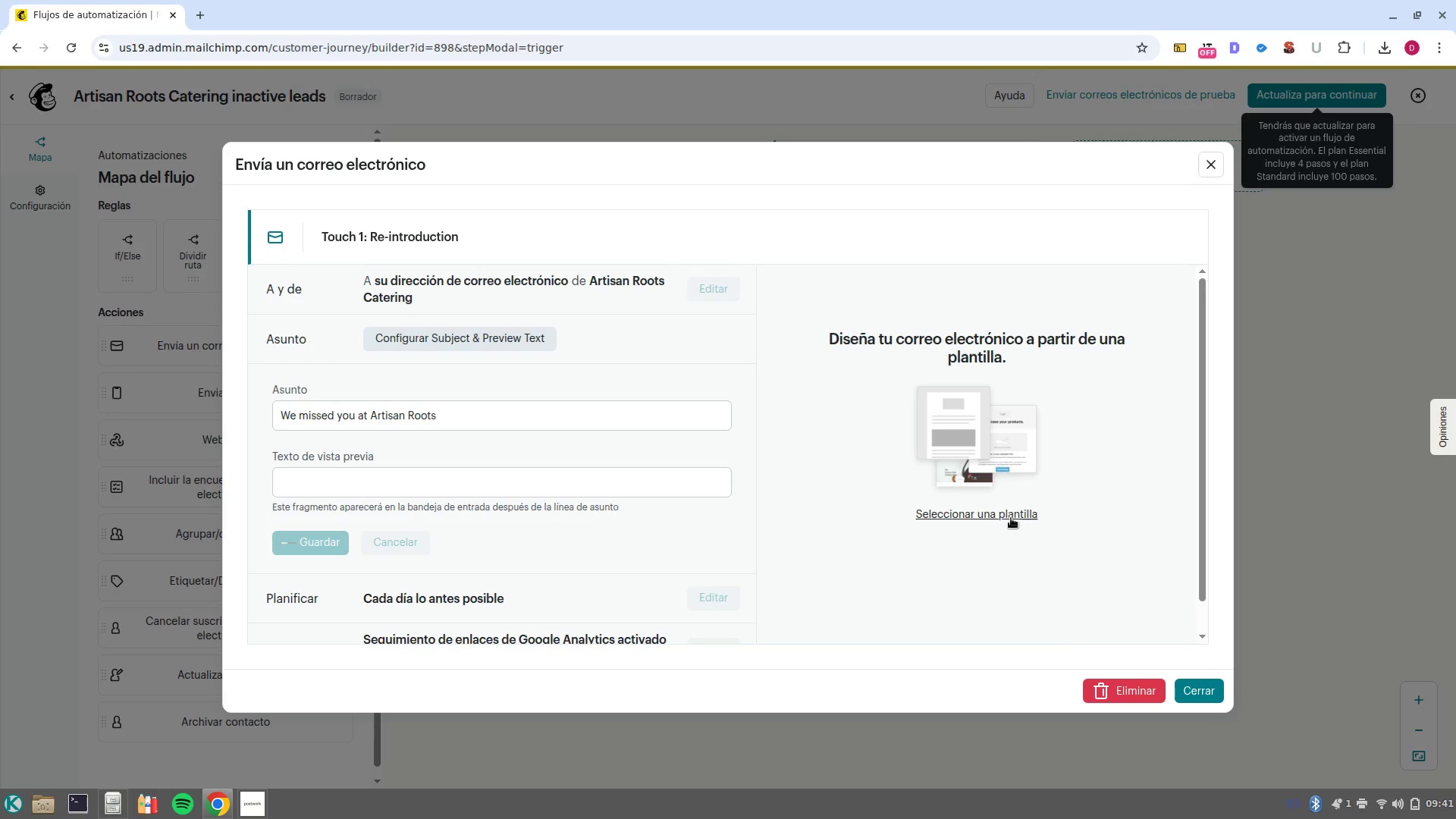 
left_click([1012, 515])
 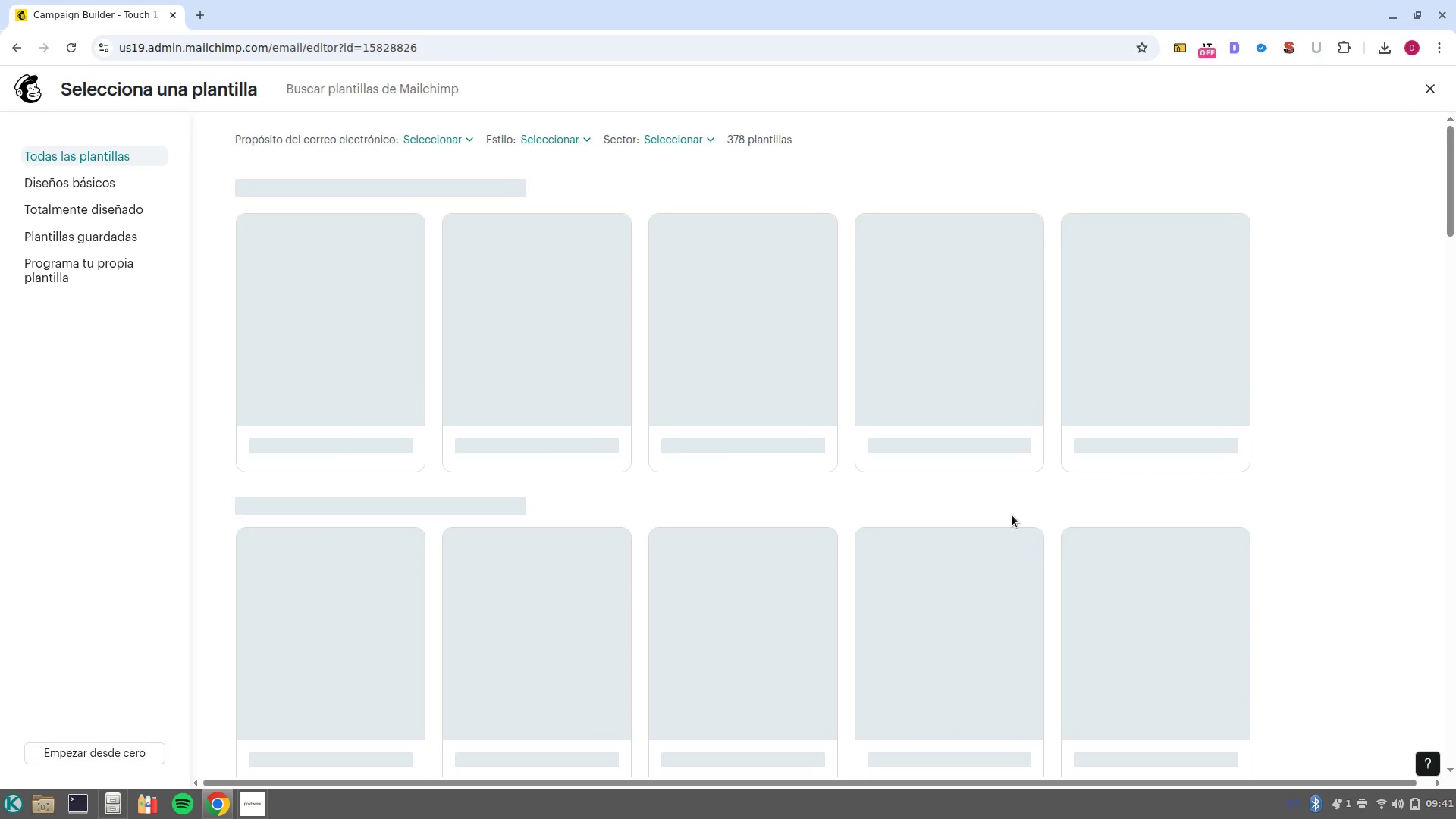 
wait(9.31)
 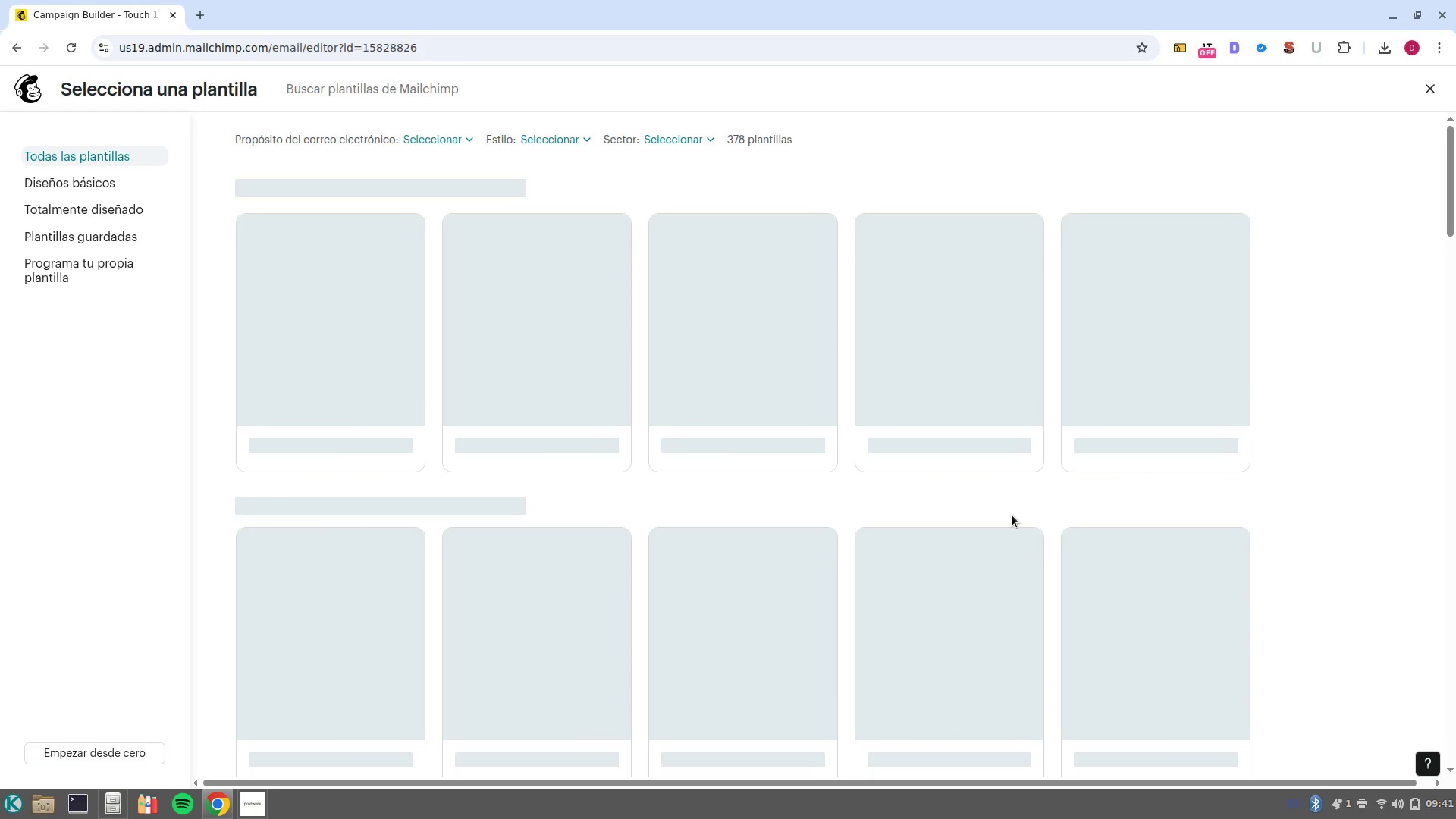 
left_click([348, 345])
 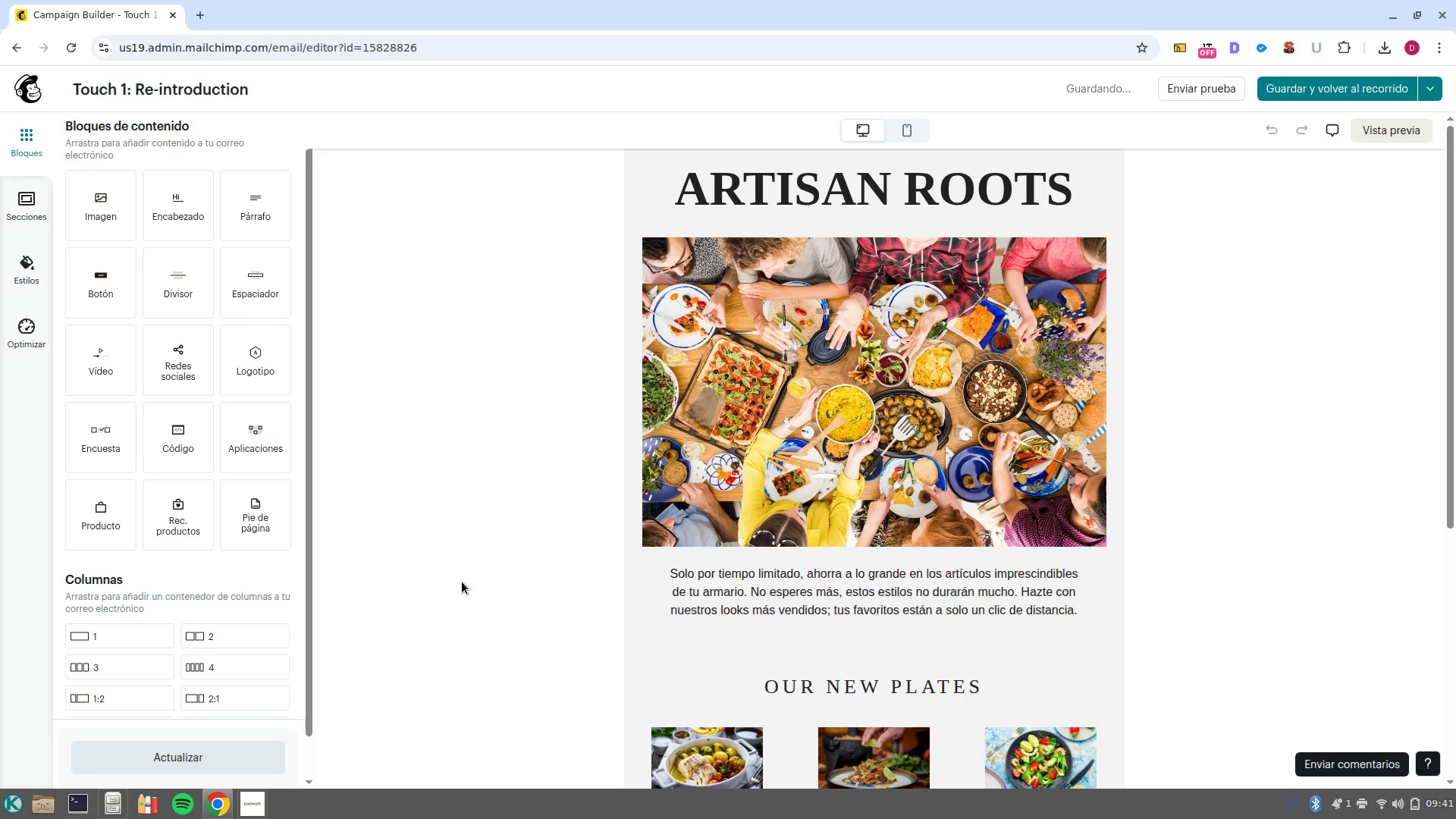 
wait(8.95)
 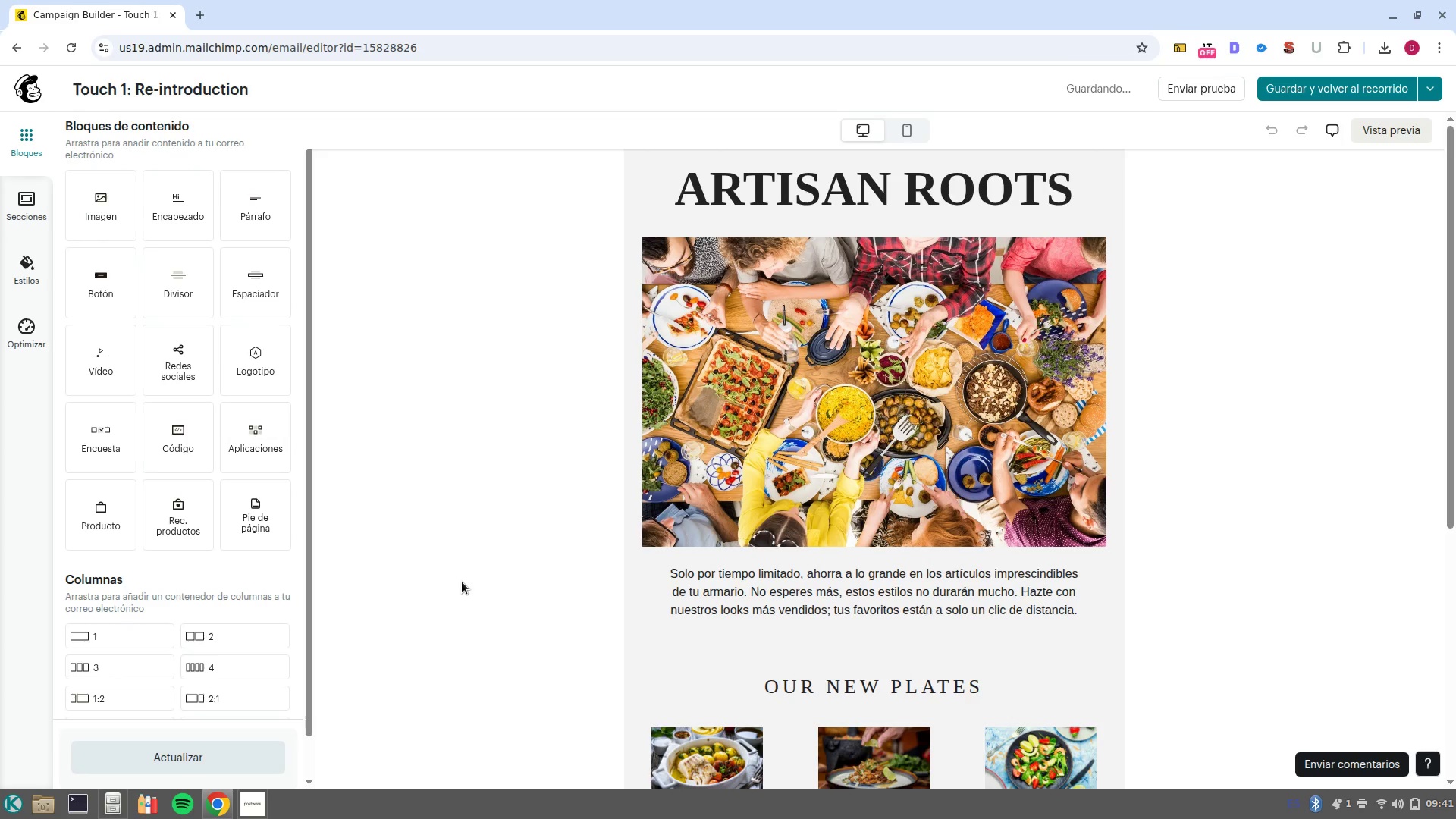 
left_click_drag(start_coordinate=[1082, 616], to_coordinate=[740, 576])
 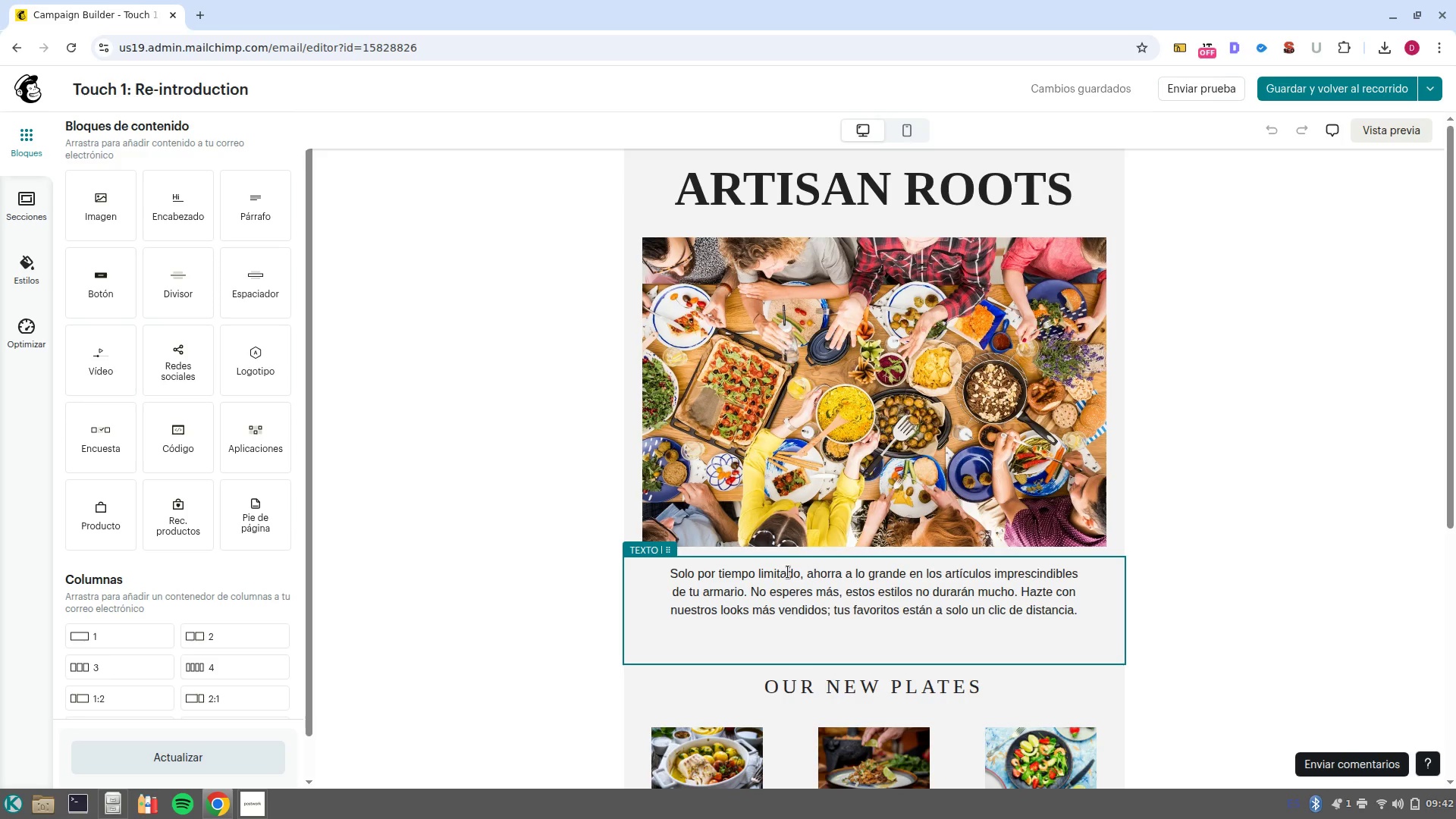 
double_click([788, 572])
 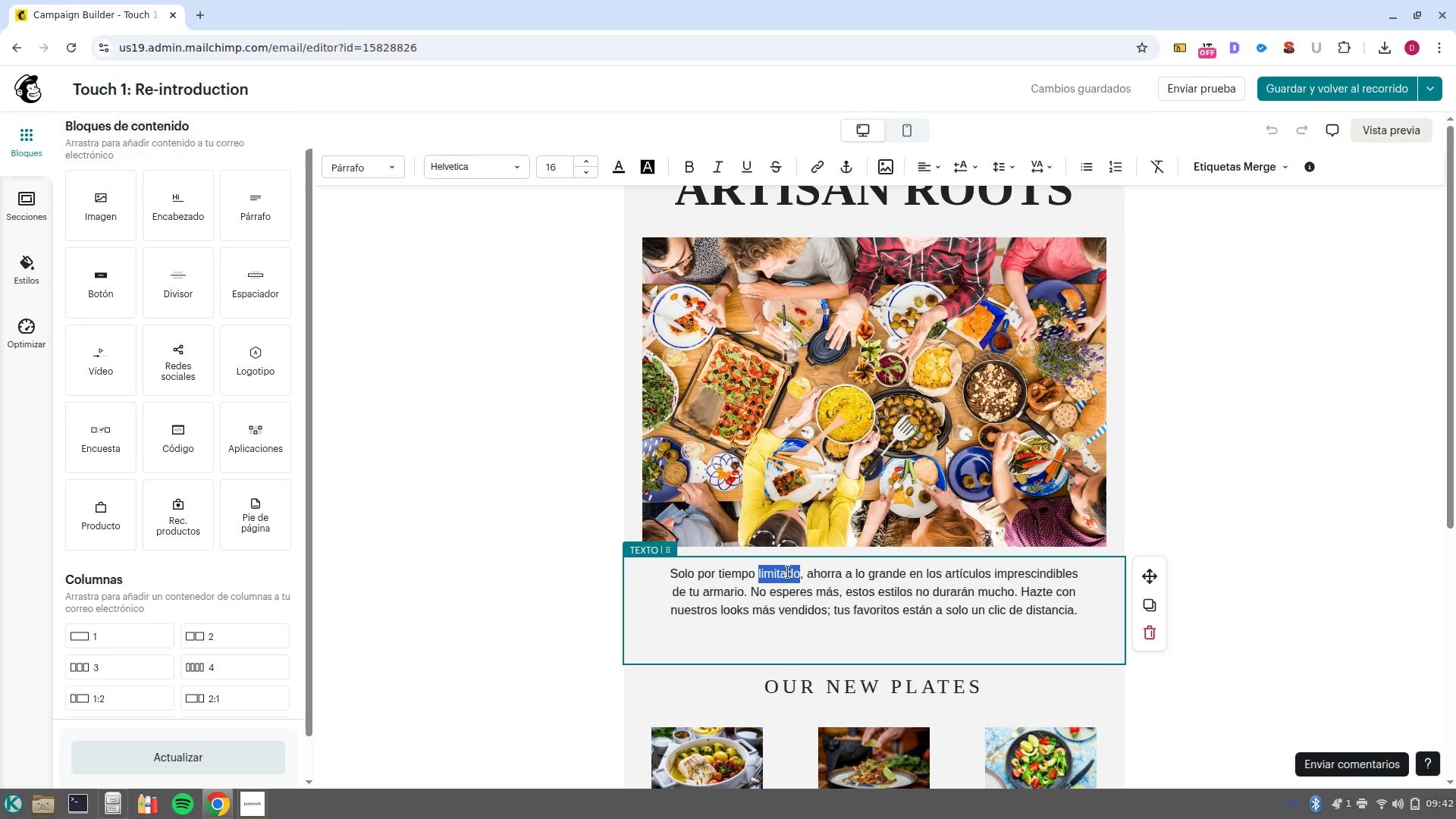 
left_click([788, 572])
 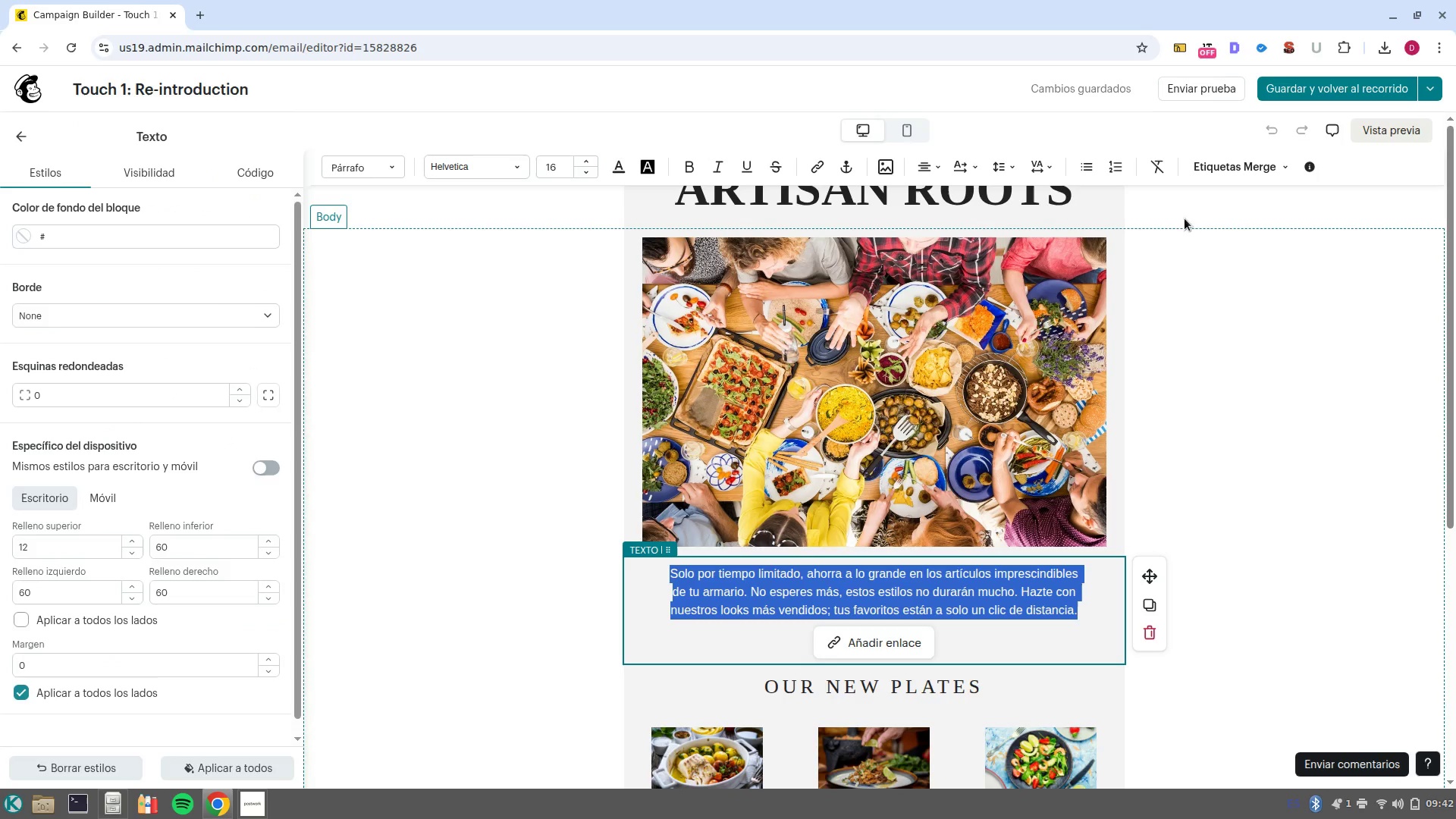 
left_click([1222, 172])
 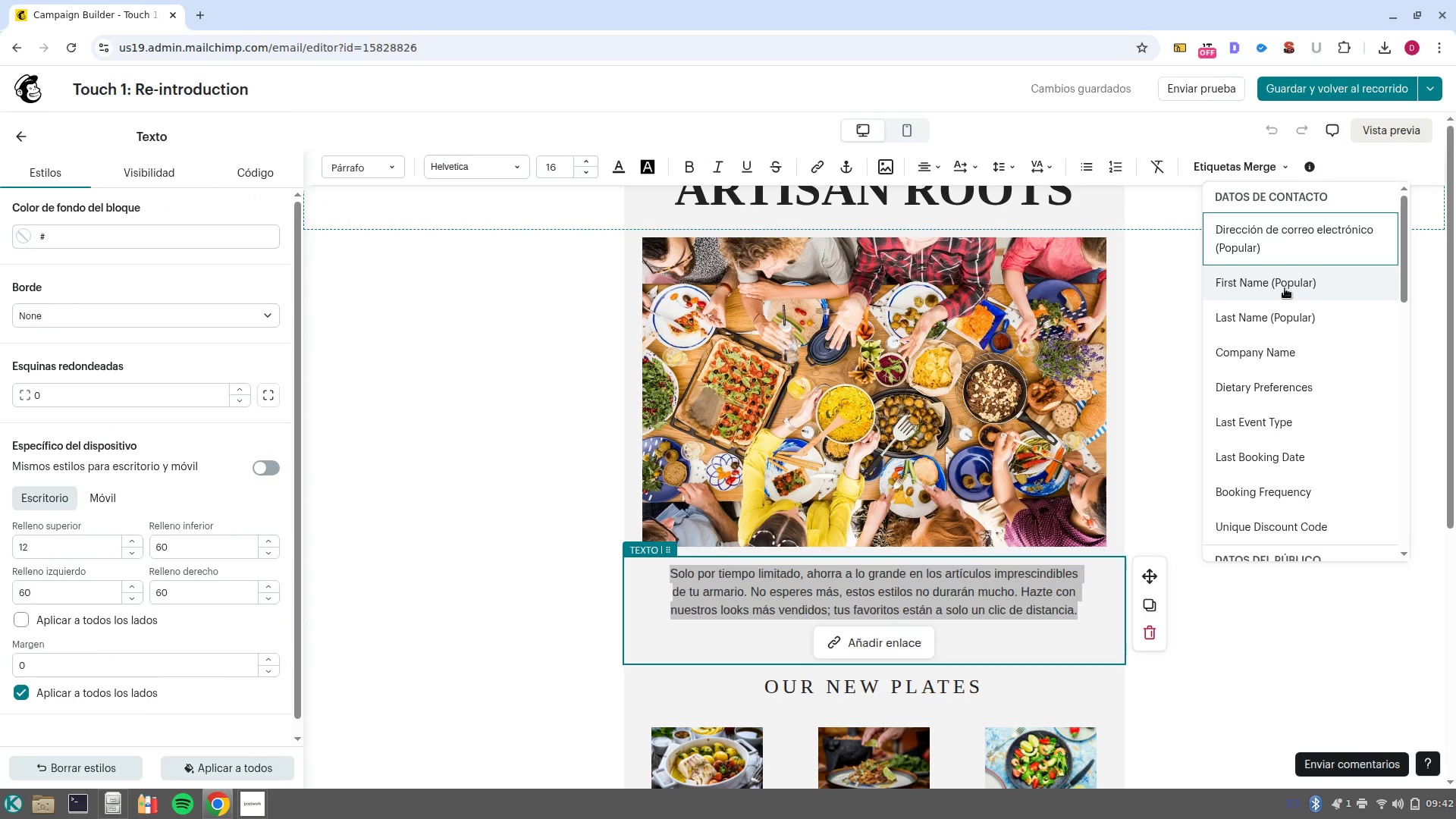 
left_click([1276, 276])
 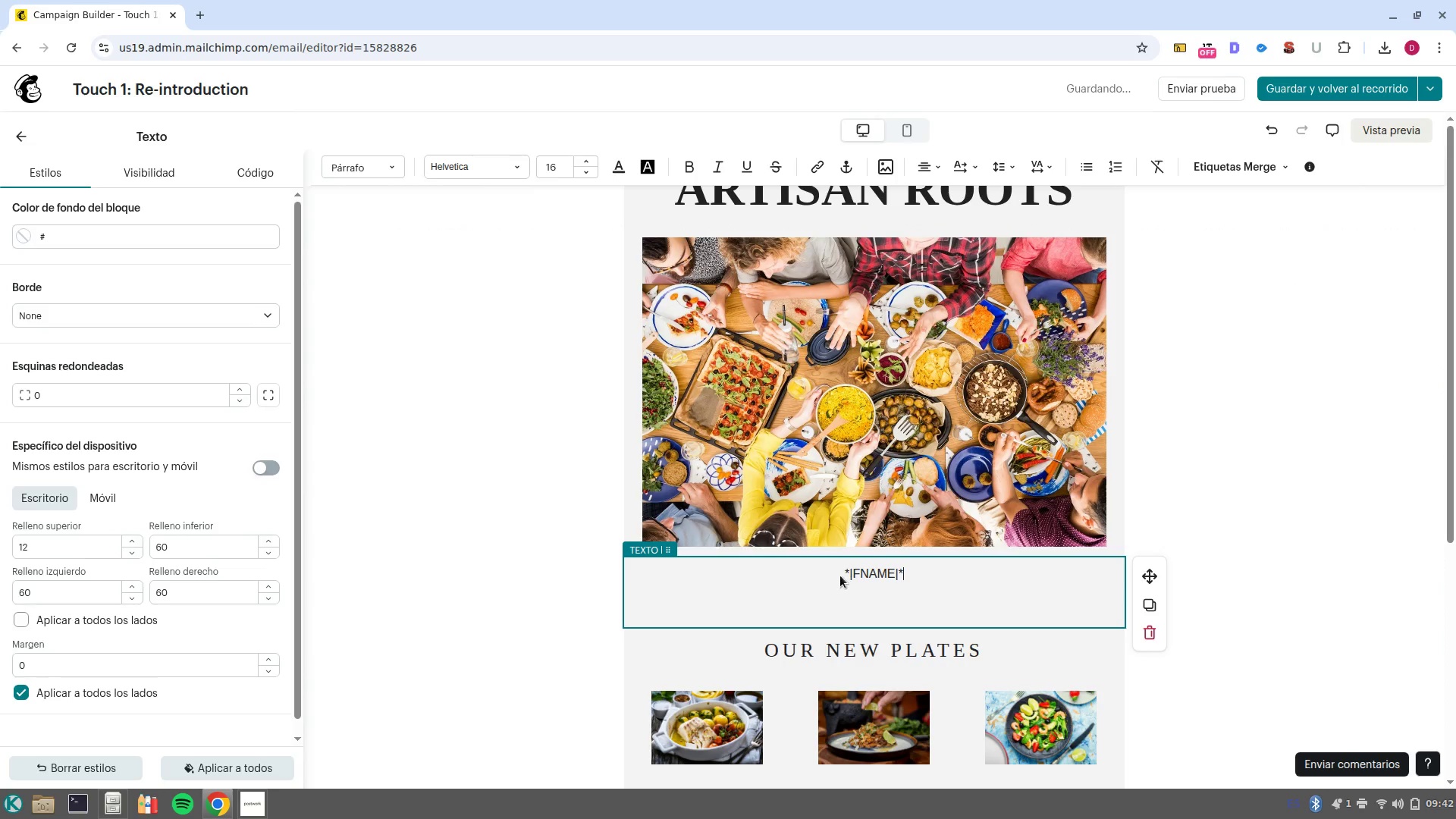 
left_click([838, 573])
 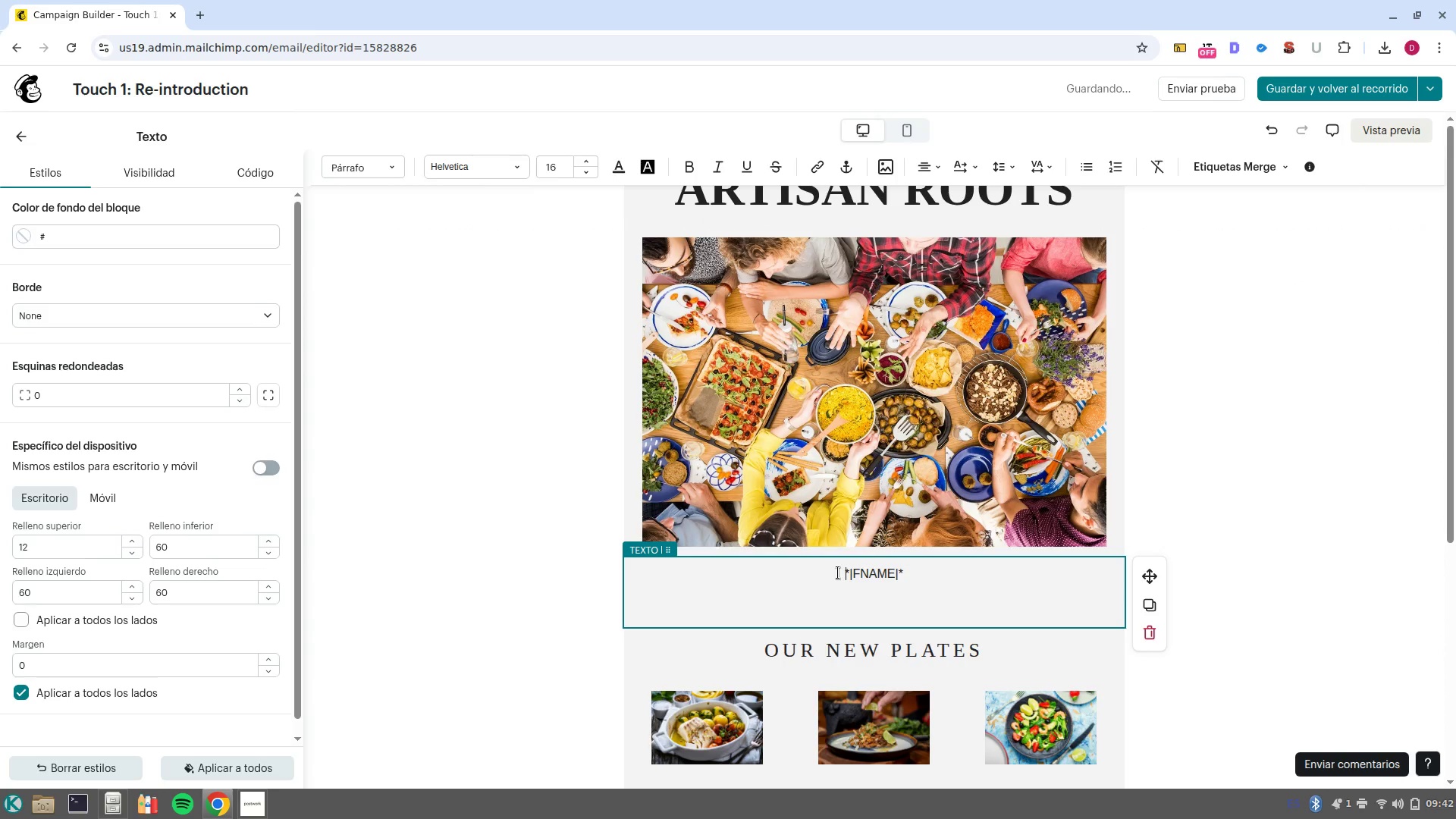 
type(Hi )
 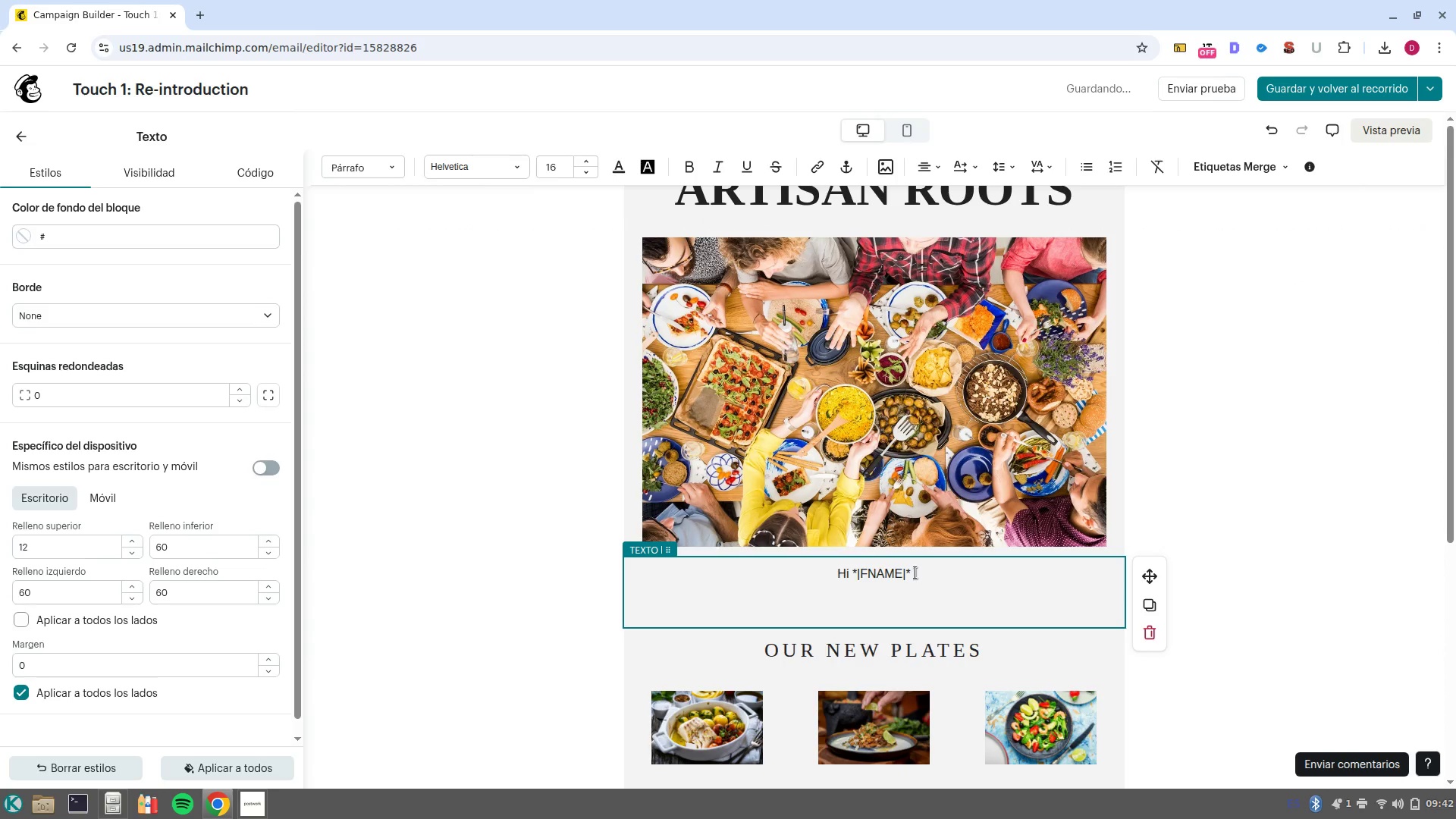 
left_click([921, 566])
 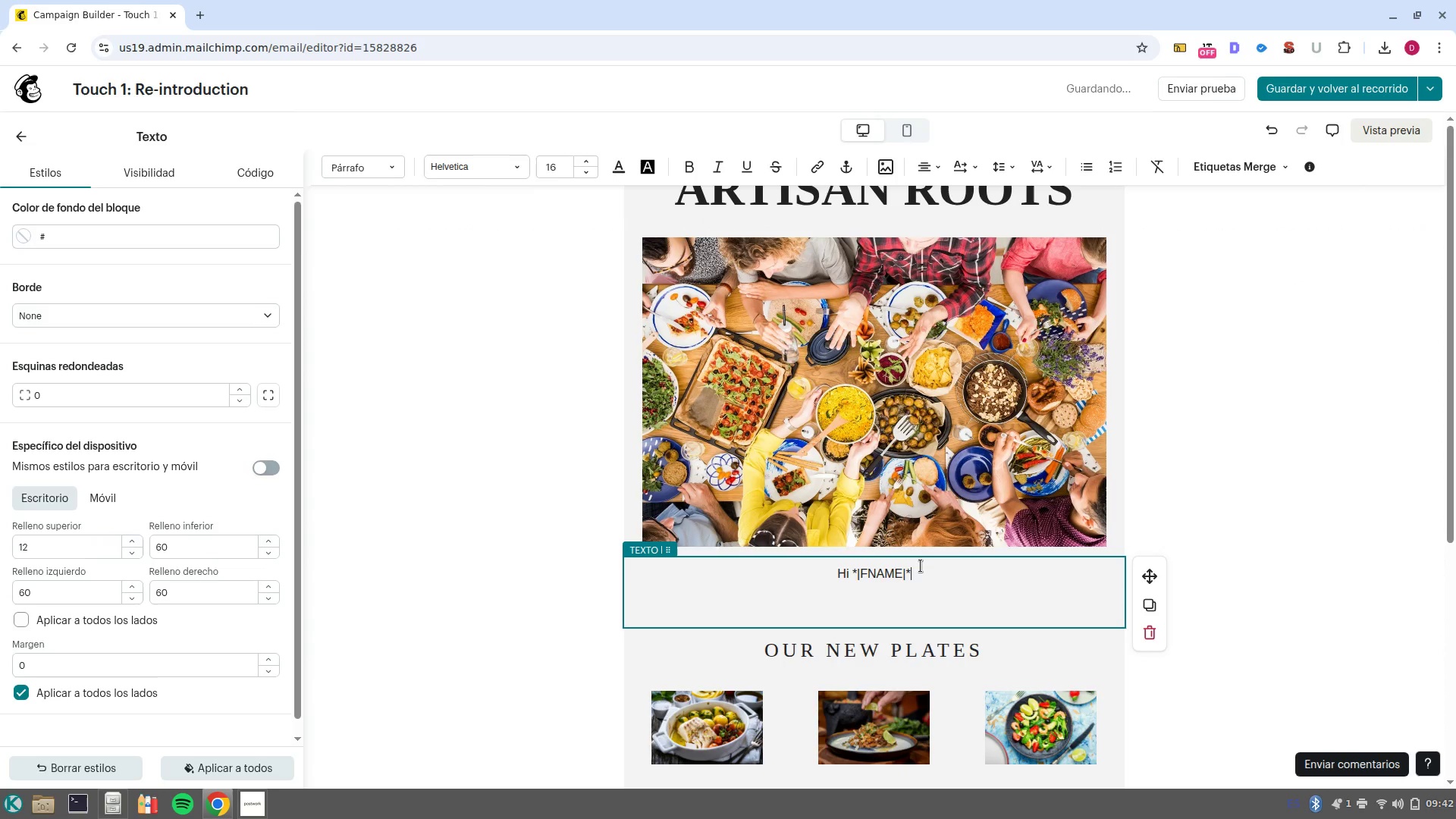 
key(NumpadEnter)
 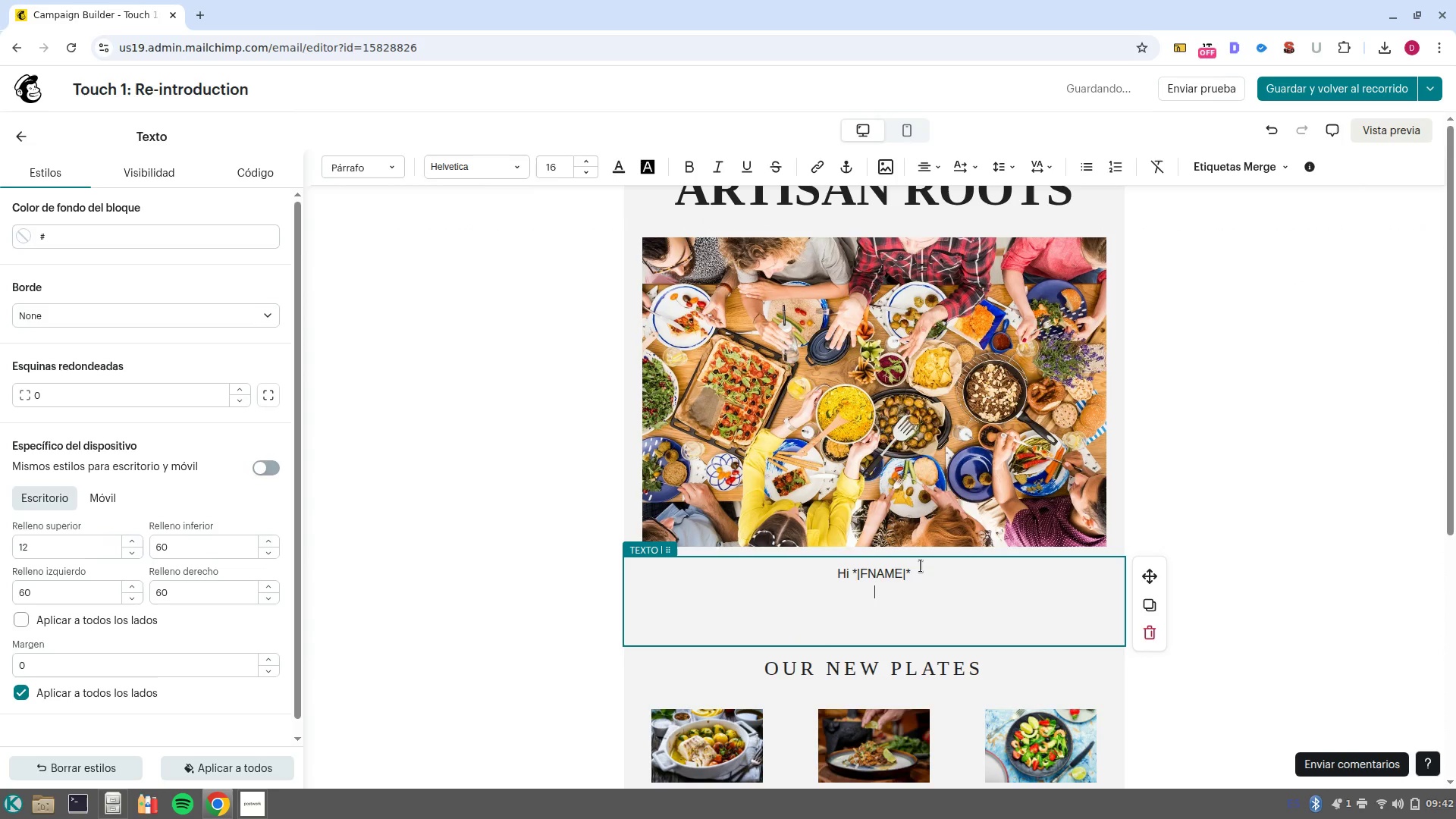 
key(NumpadEnter)
 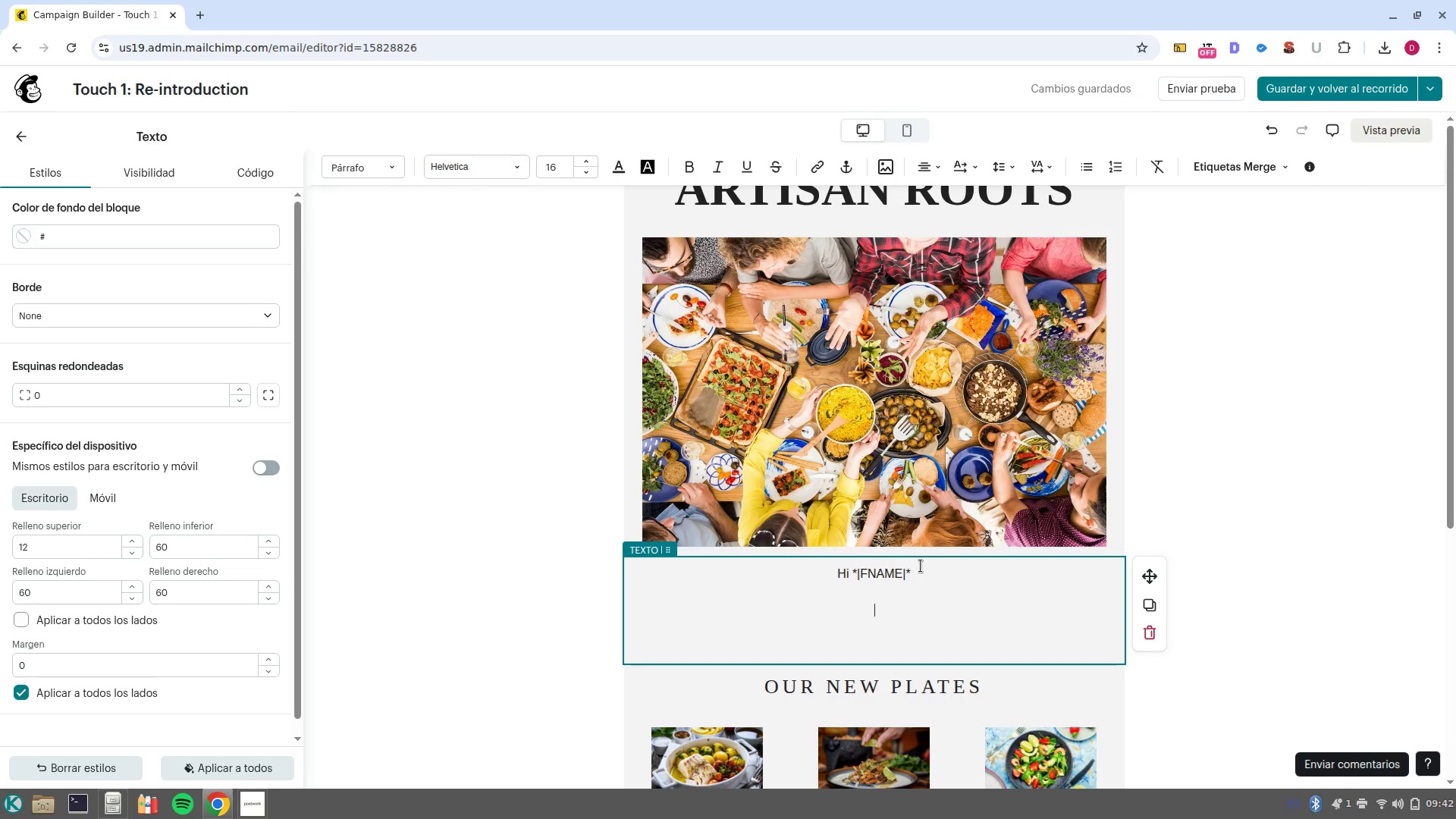 
wait(13.87)
 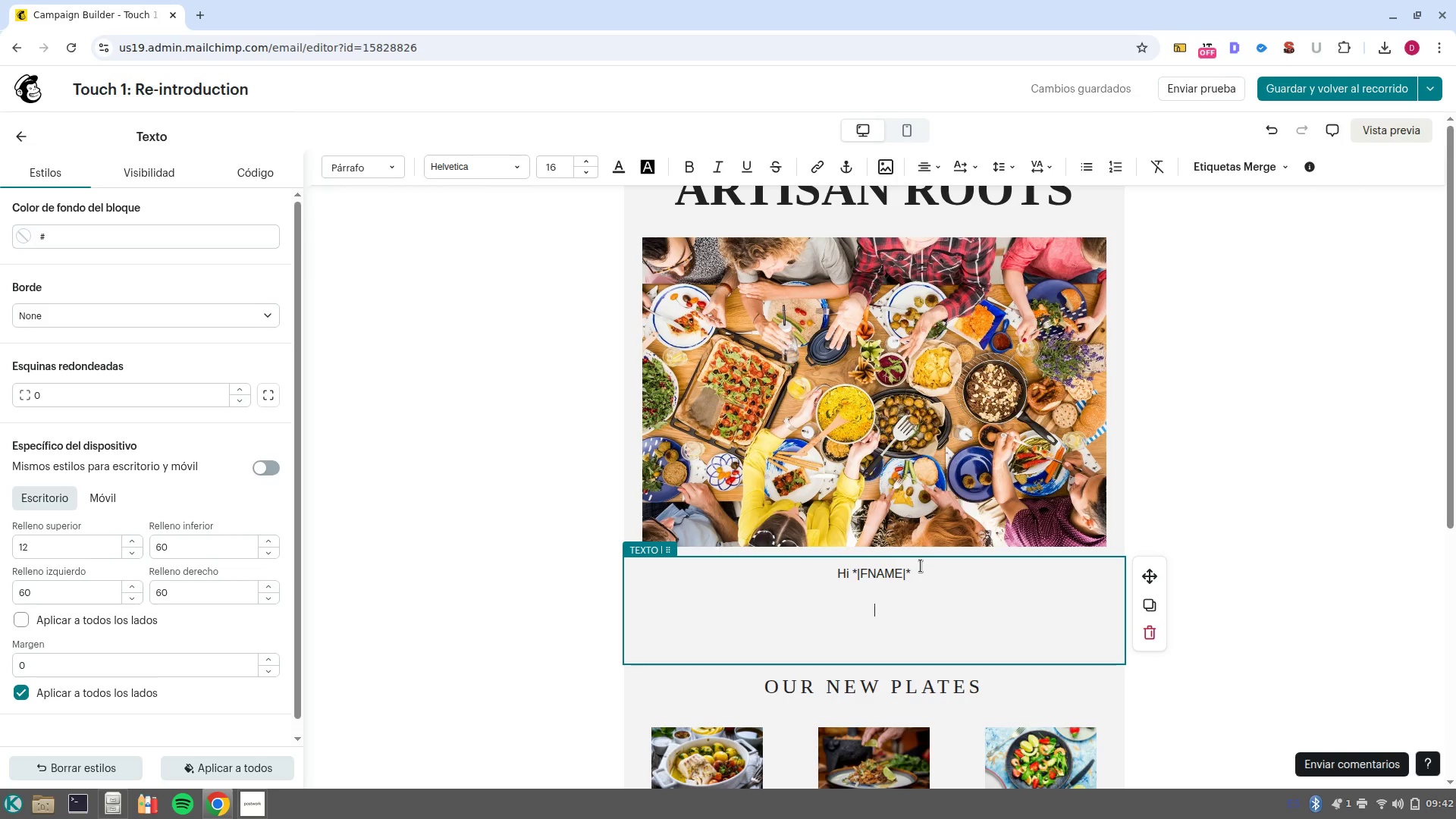 
left_click([934, 391])
 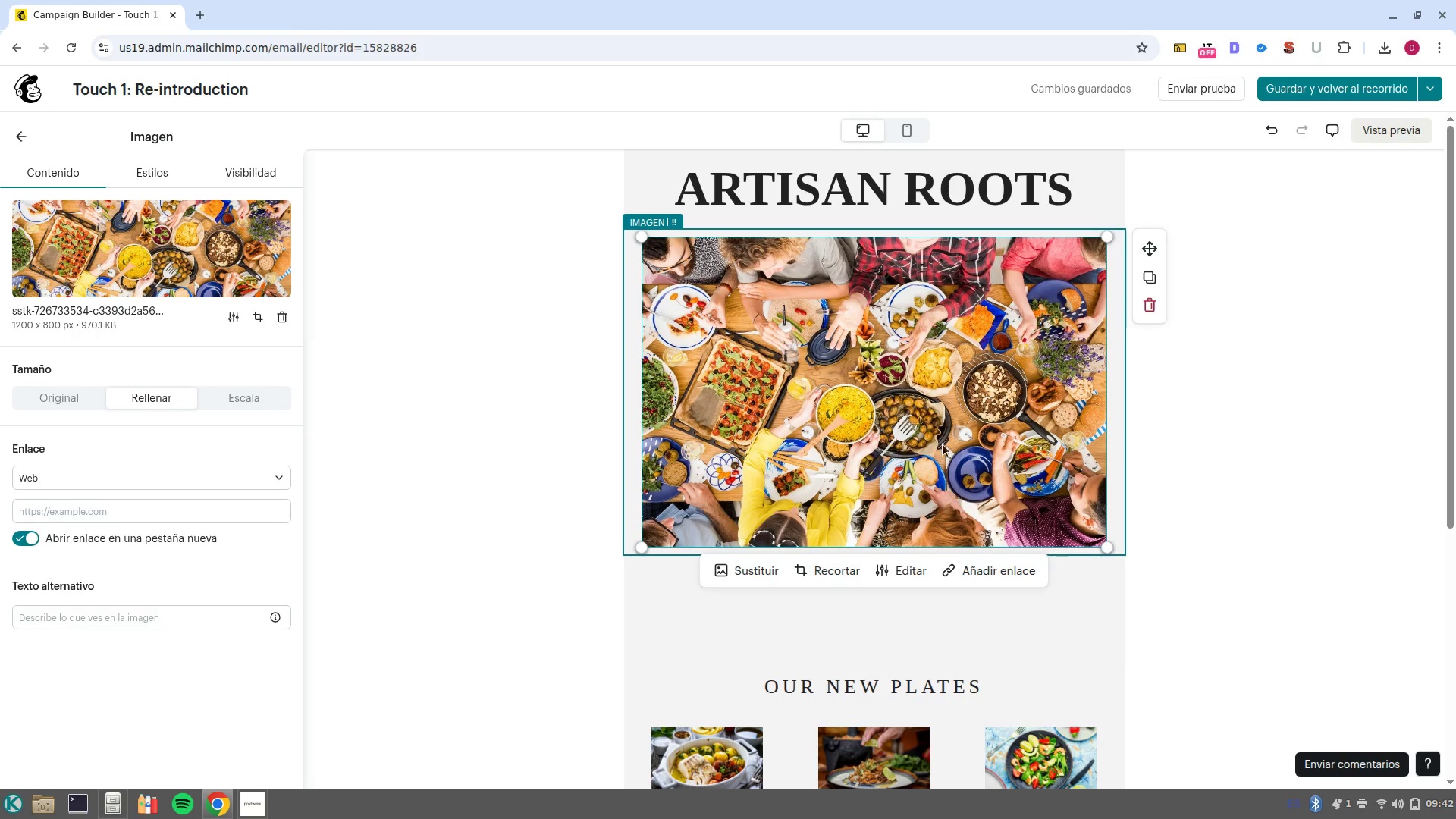 
left_click([945, 637])
 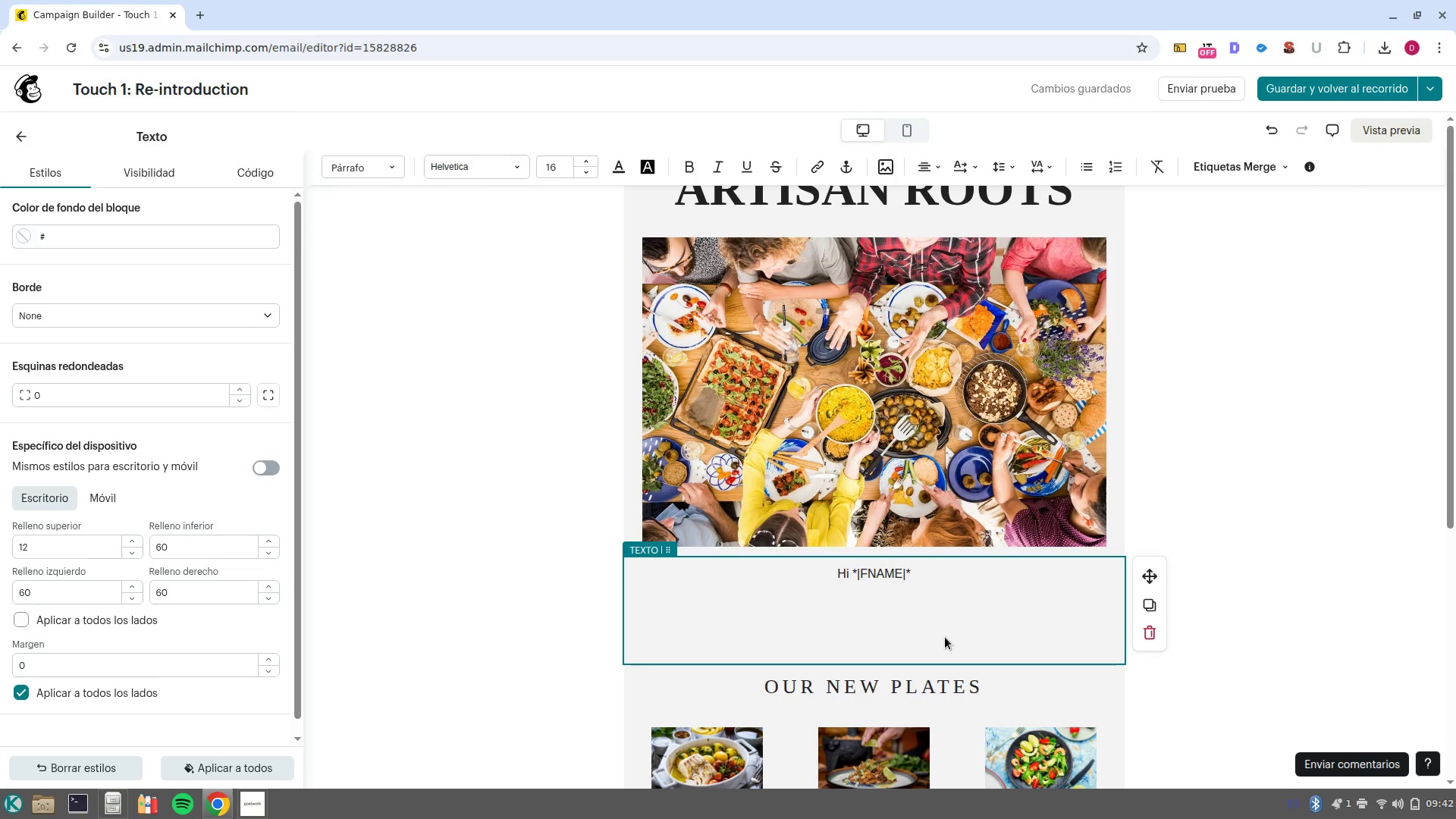 
wait(26.47)
 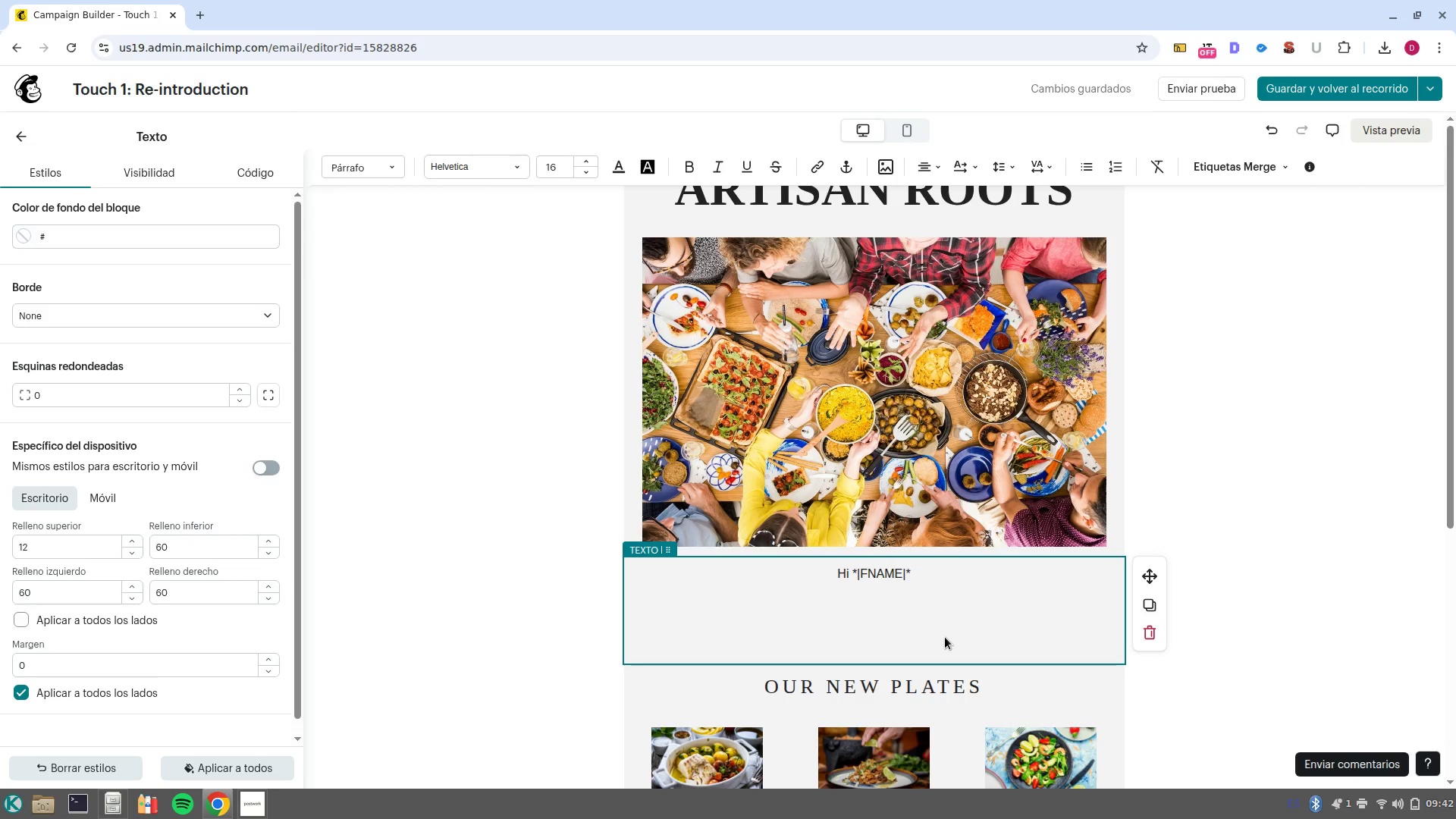 
scroll: coordinate [1062, 554], scroll_direction: down, amount: 3.0
 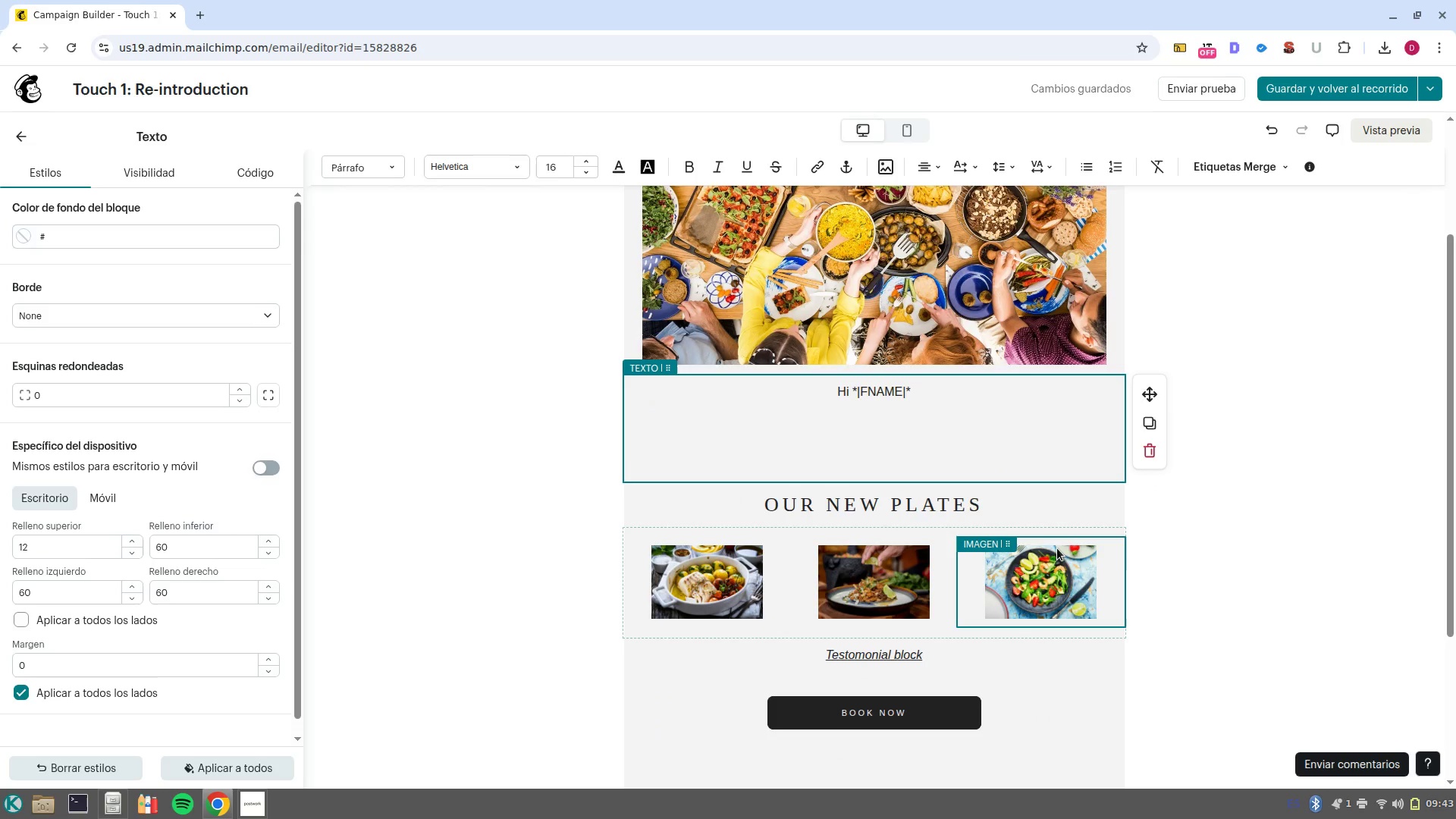 
scroll: coordinate [970, 486], scroll_direction: up, amount: 1.0
 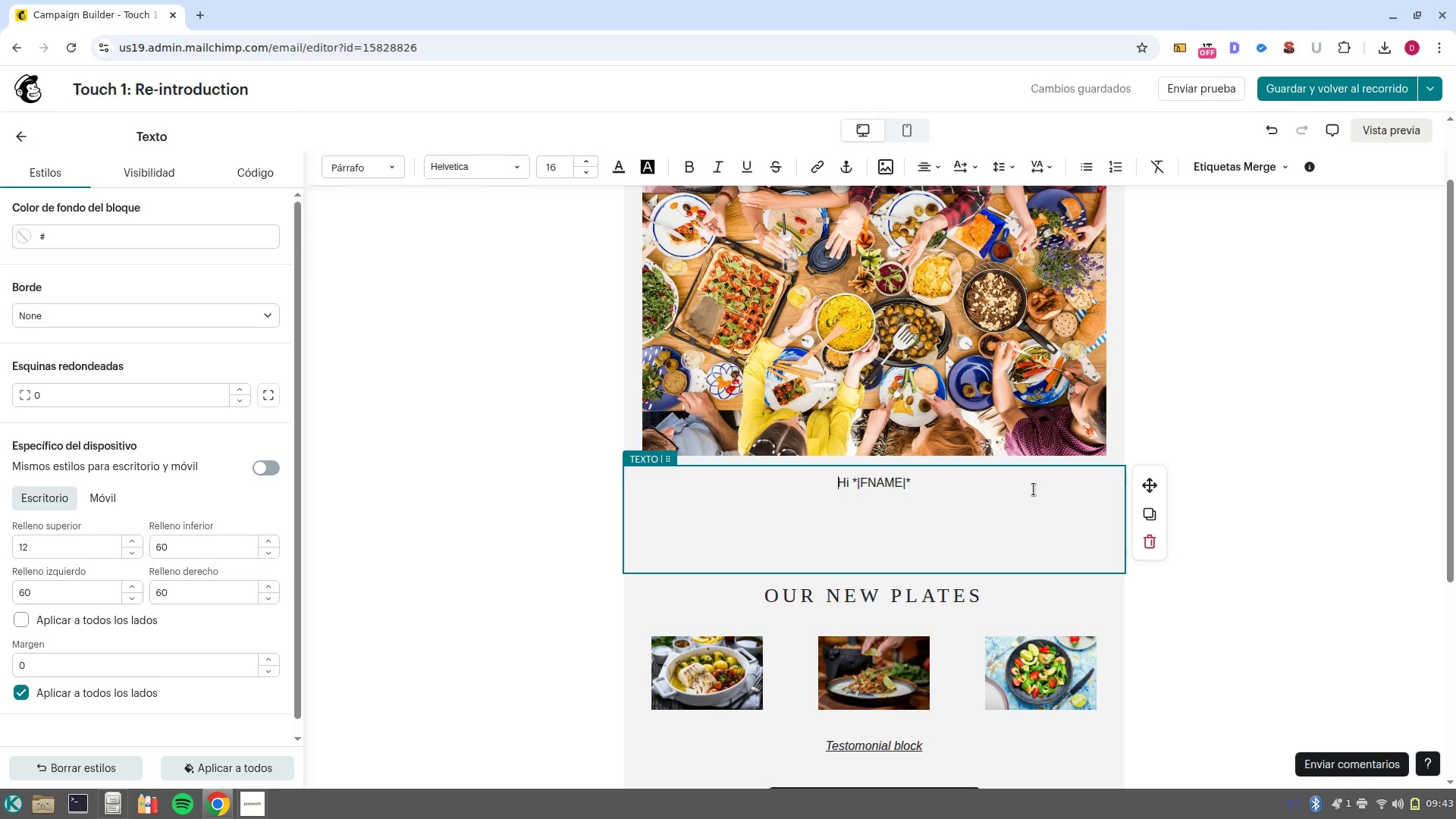 
wait(8.34)
 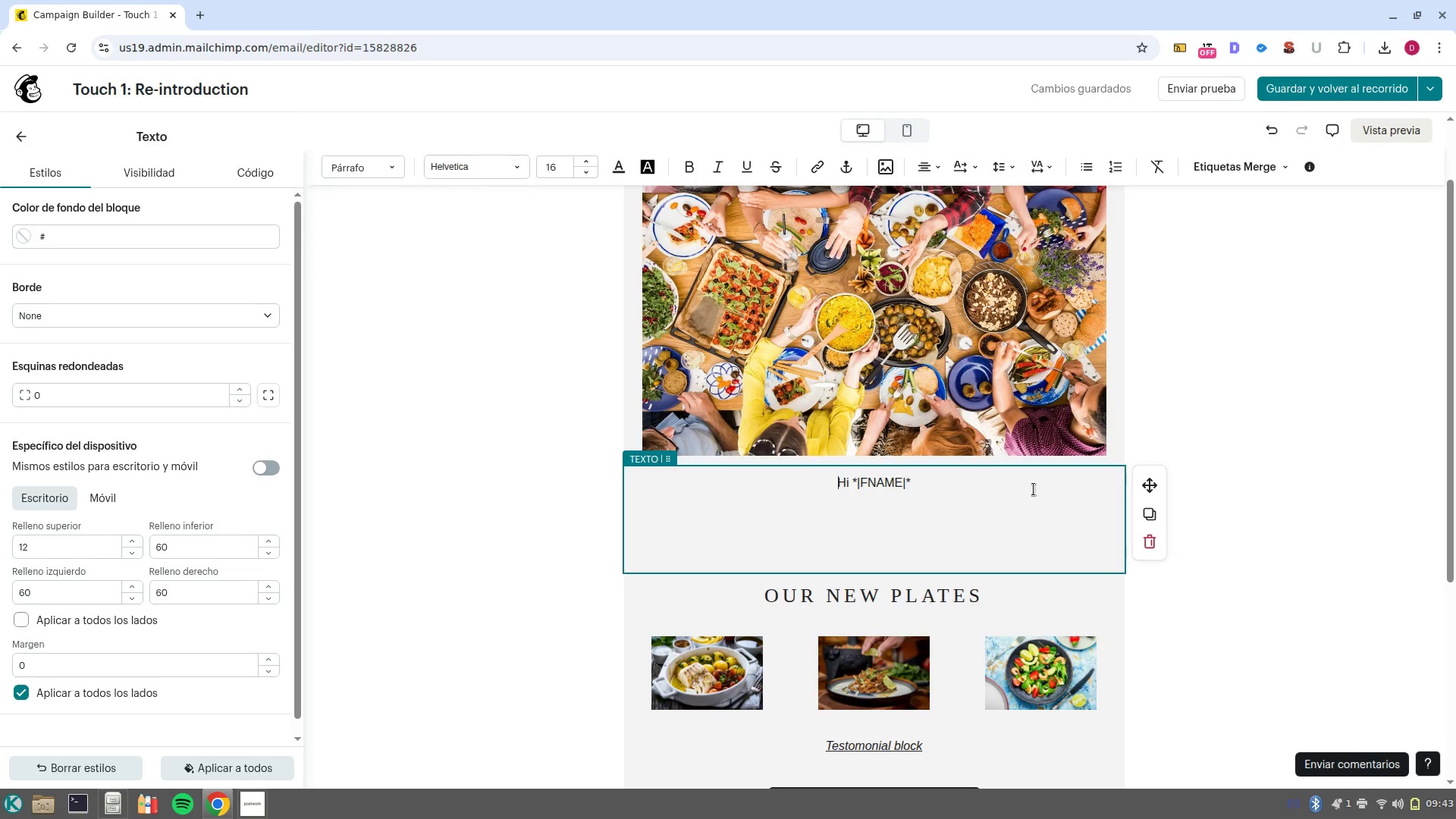 
left_click([1034, 489])
 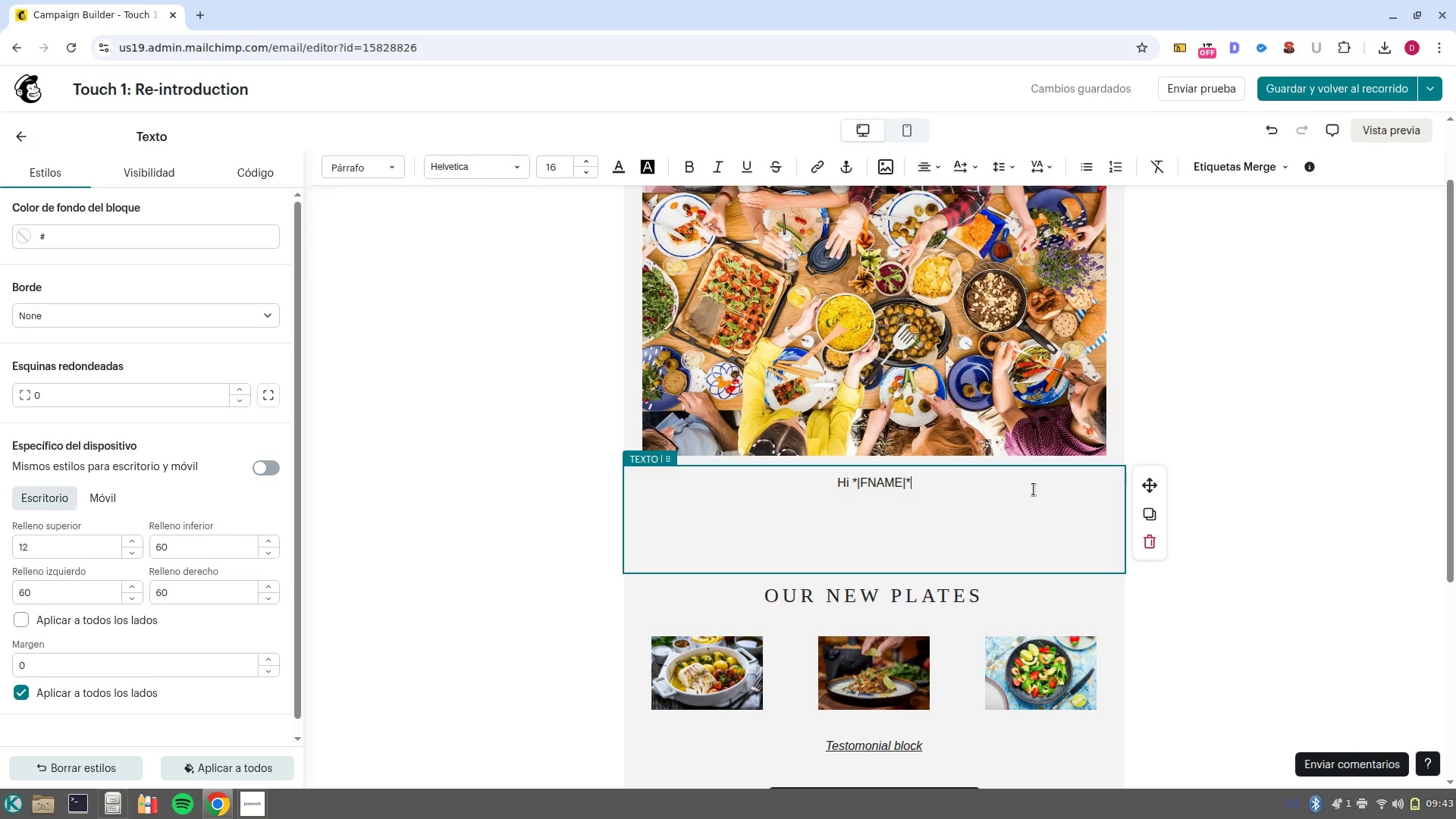 
key(NumpadEnter)
key(NumpadEnter)
type(It-s been a while since your las t)
key(Backspace)
key(Backspace)
type(t)
 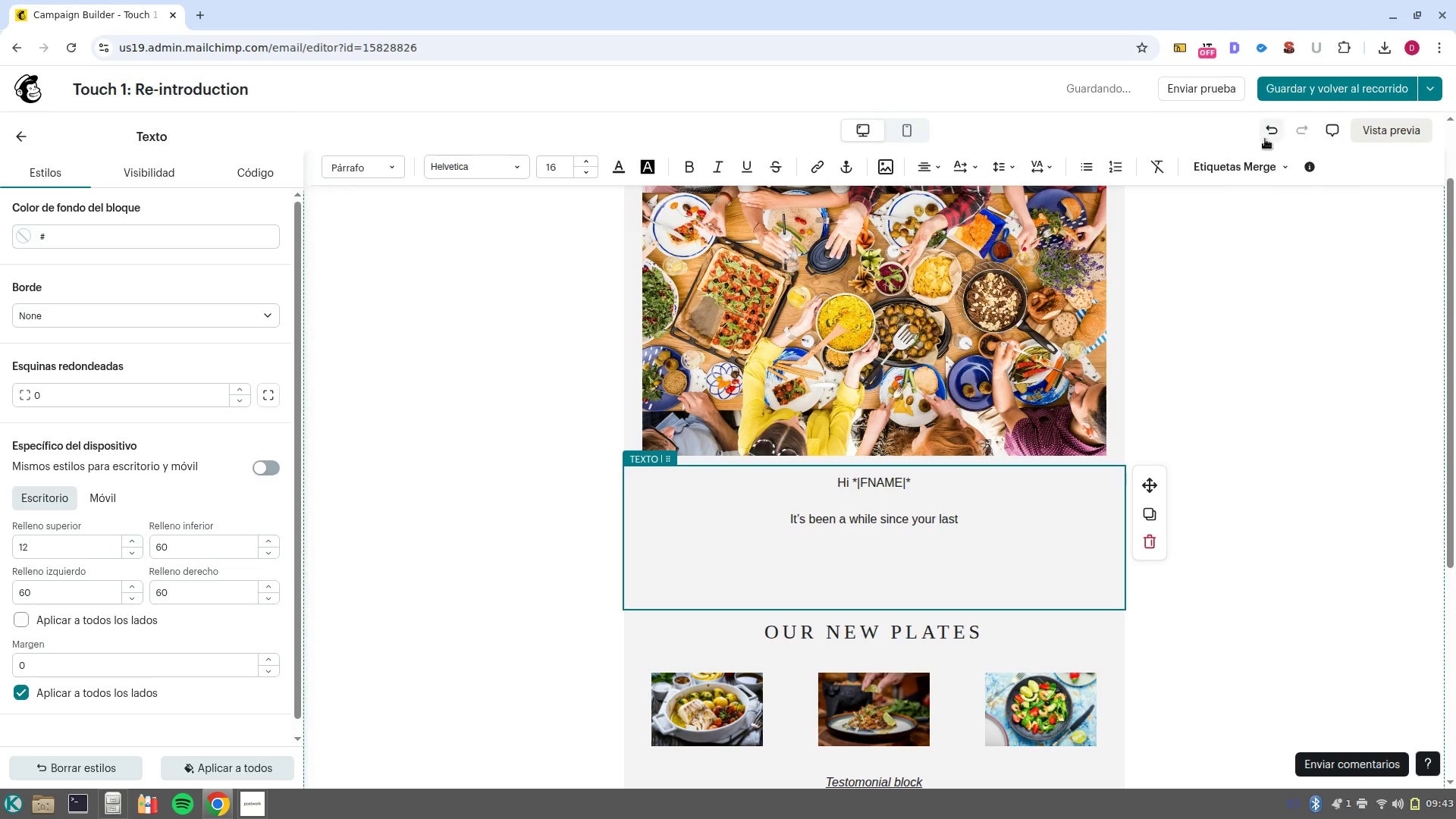 
left_click([1213, 168])
 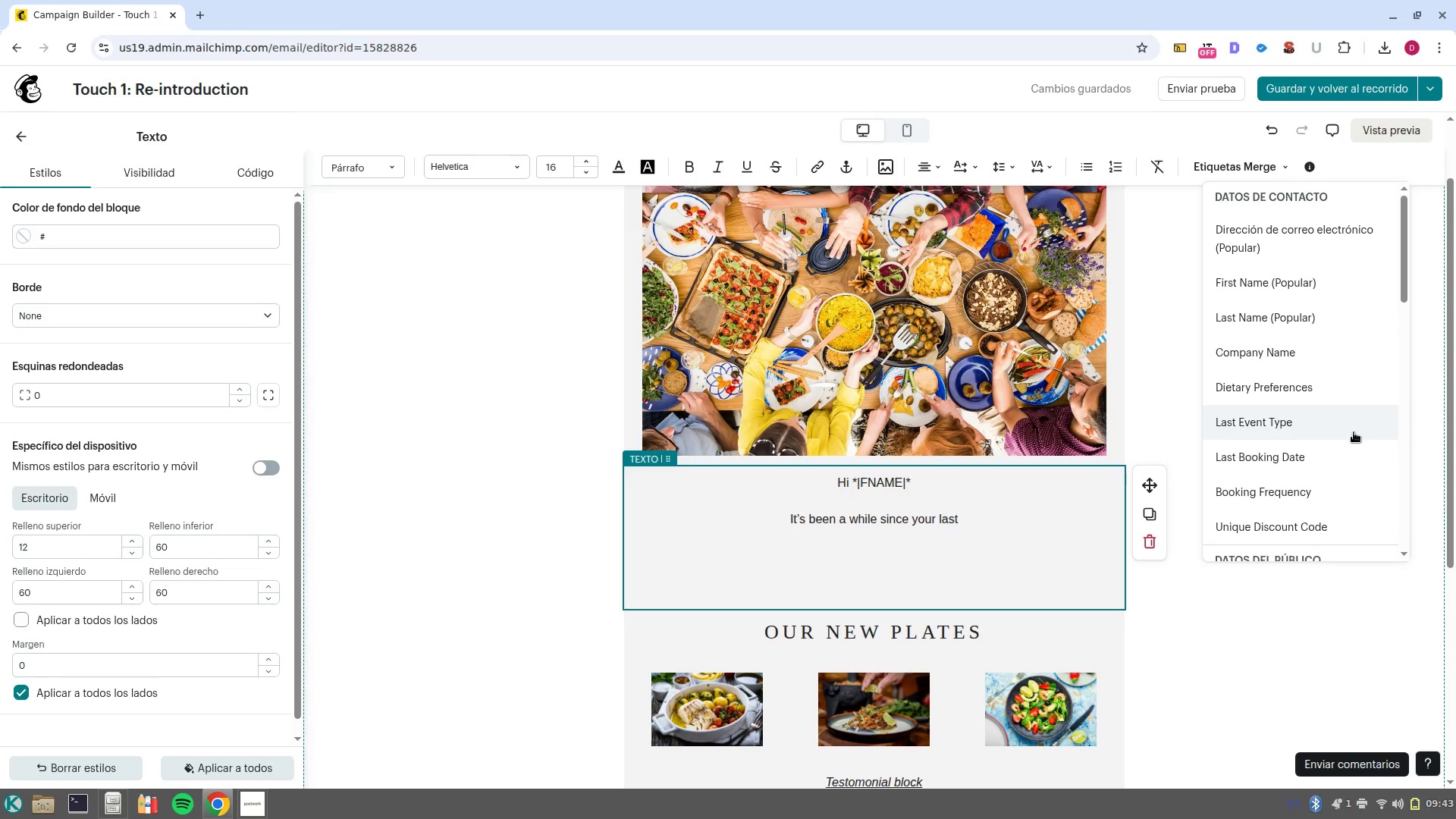 
wait(6.52)
 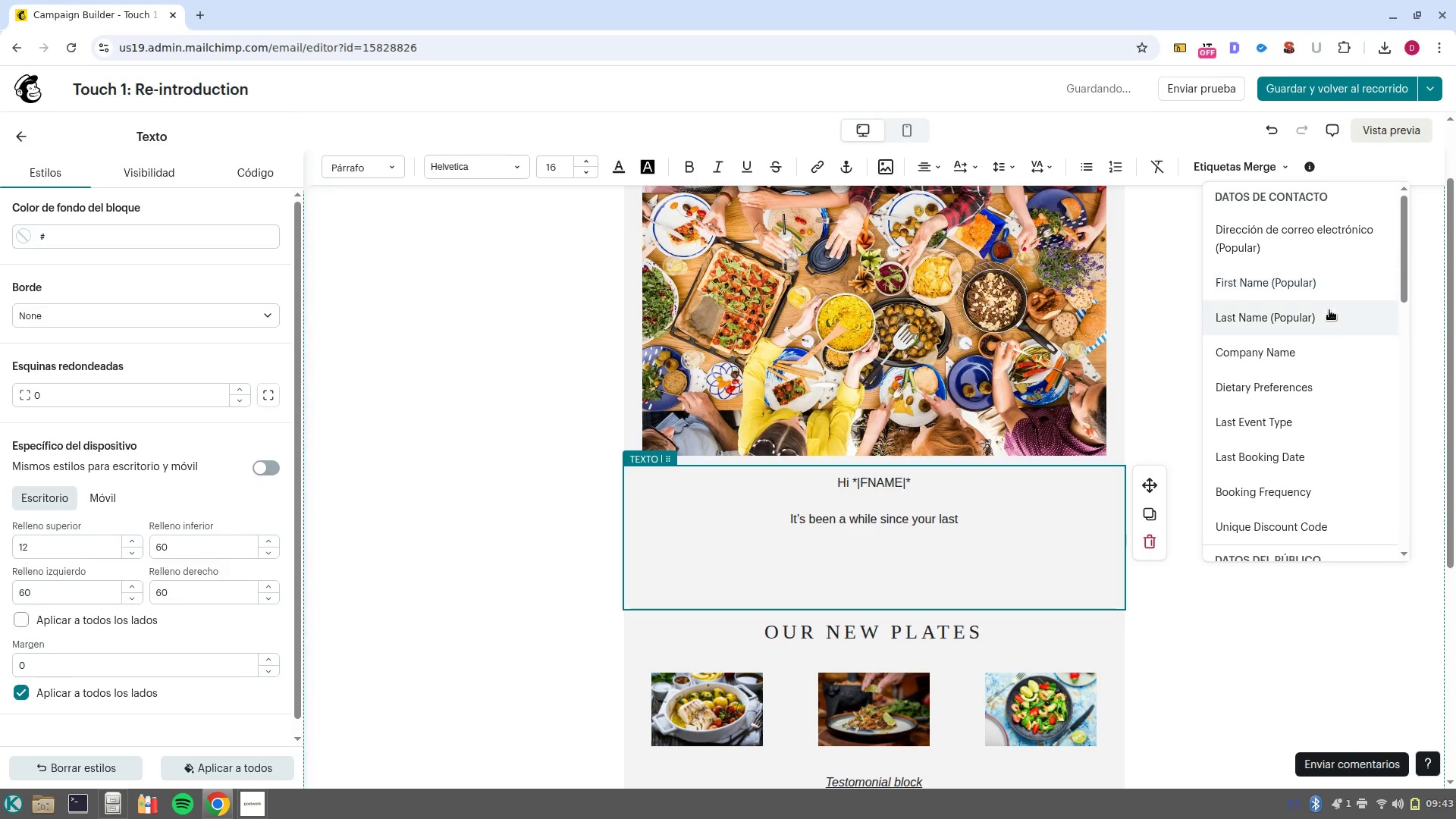 
left_click([1354, 432])
 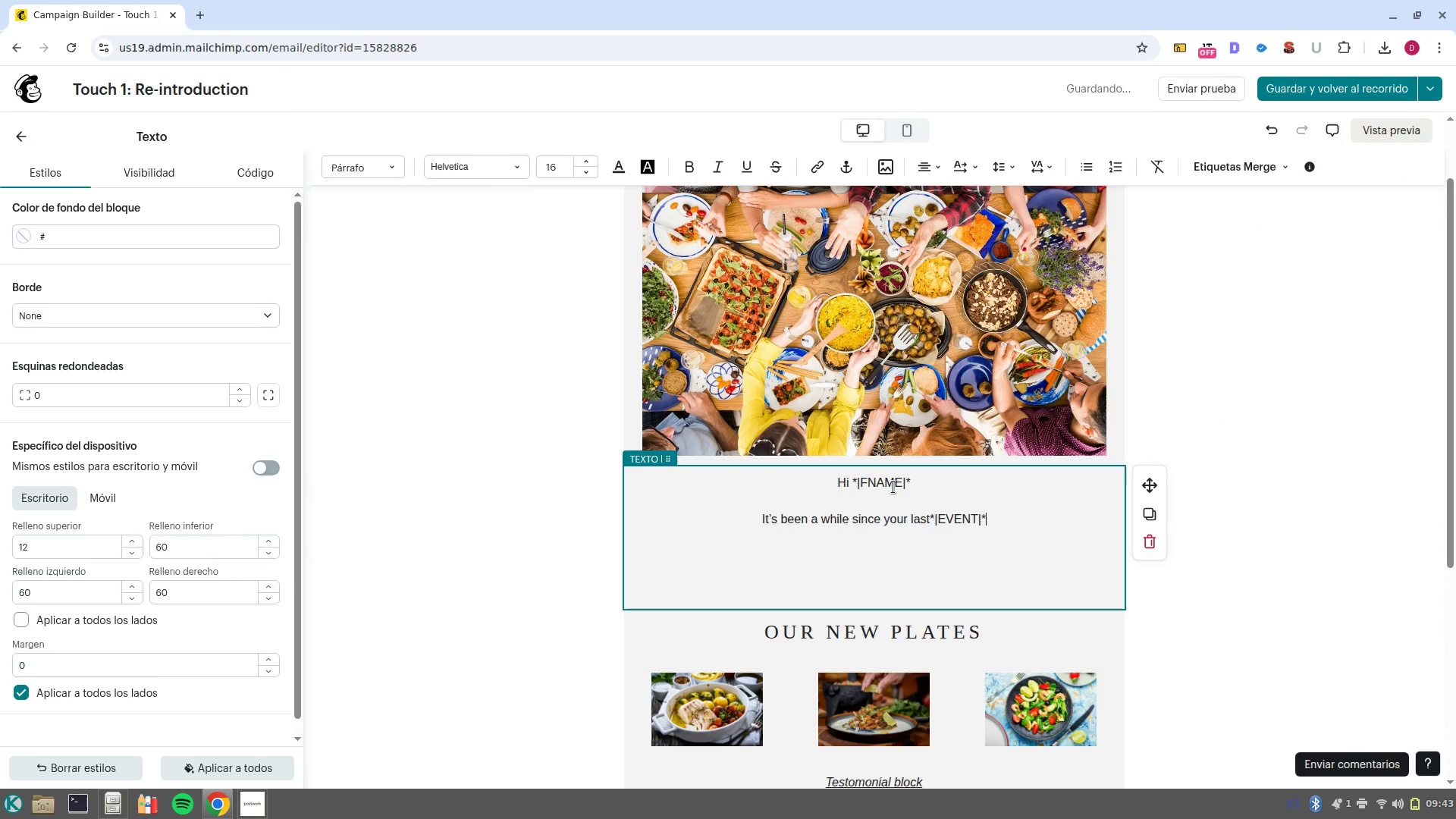 
left_click([929, 515])
 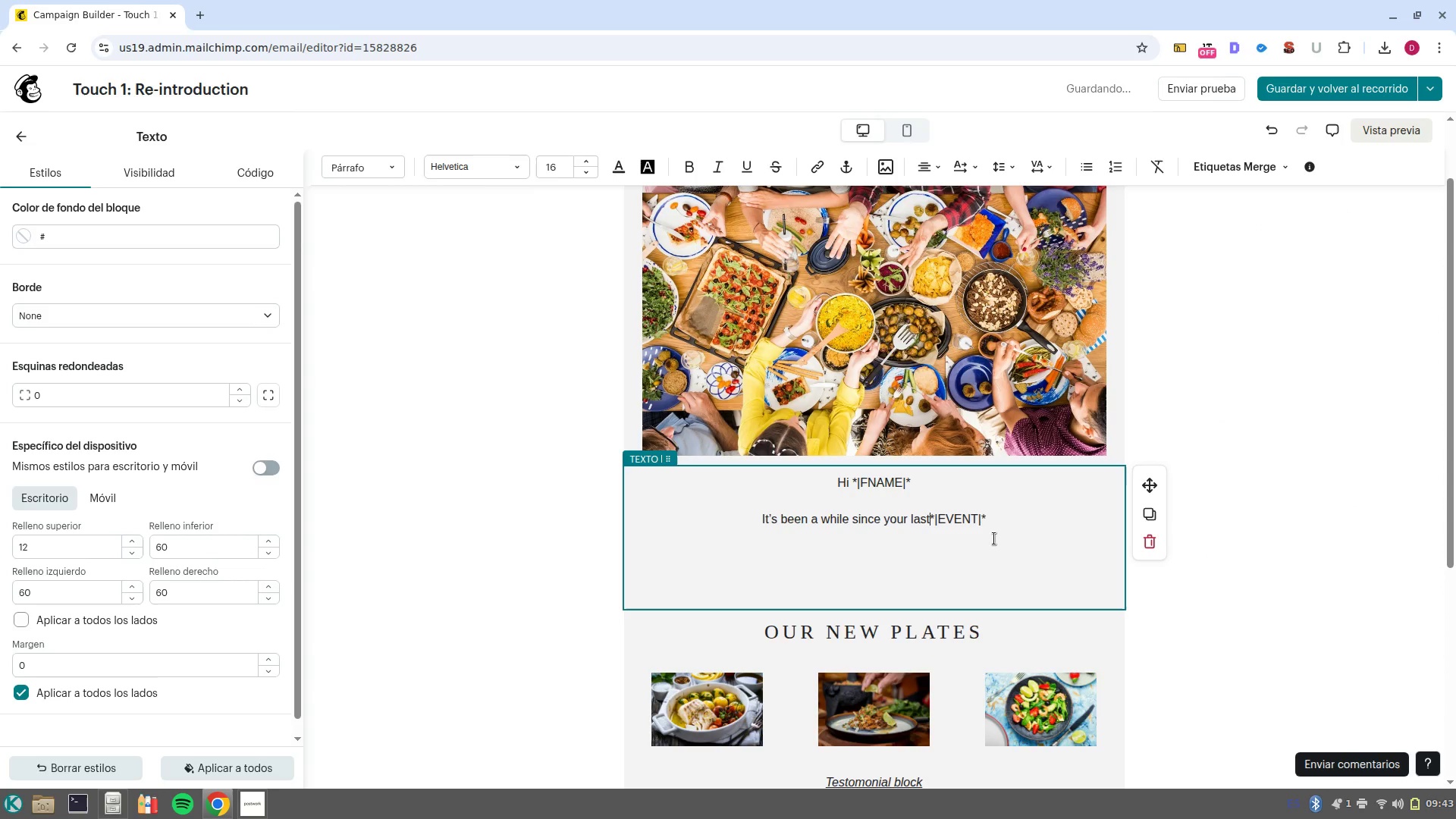 
key(Space)
 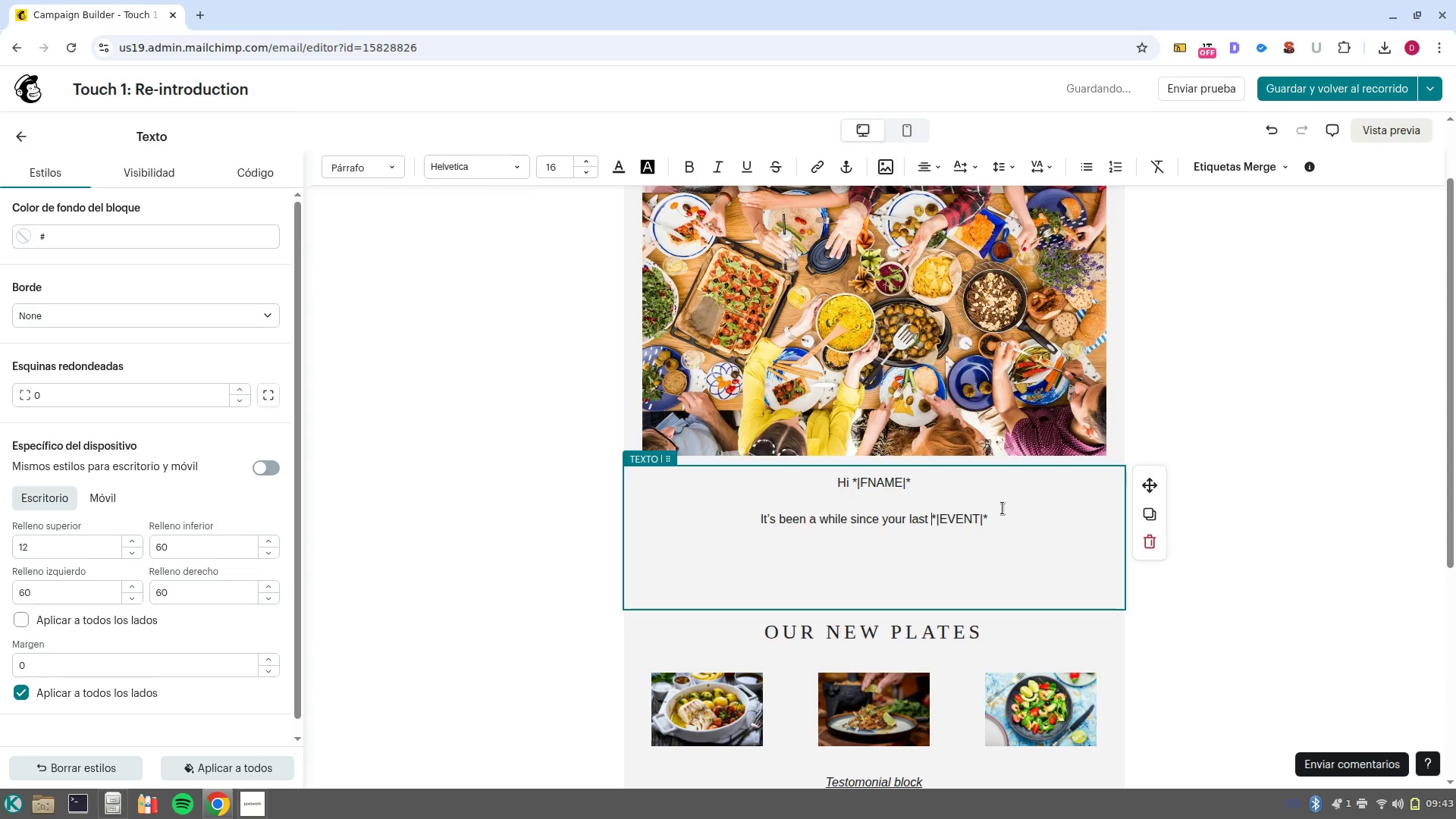 
left_click([1003, 508])
 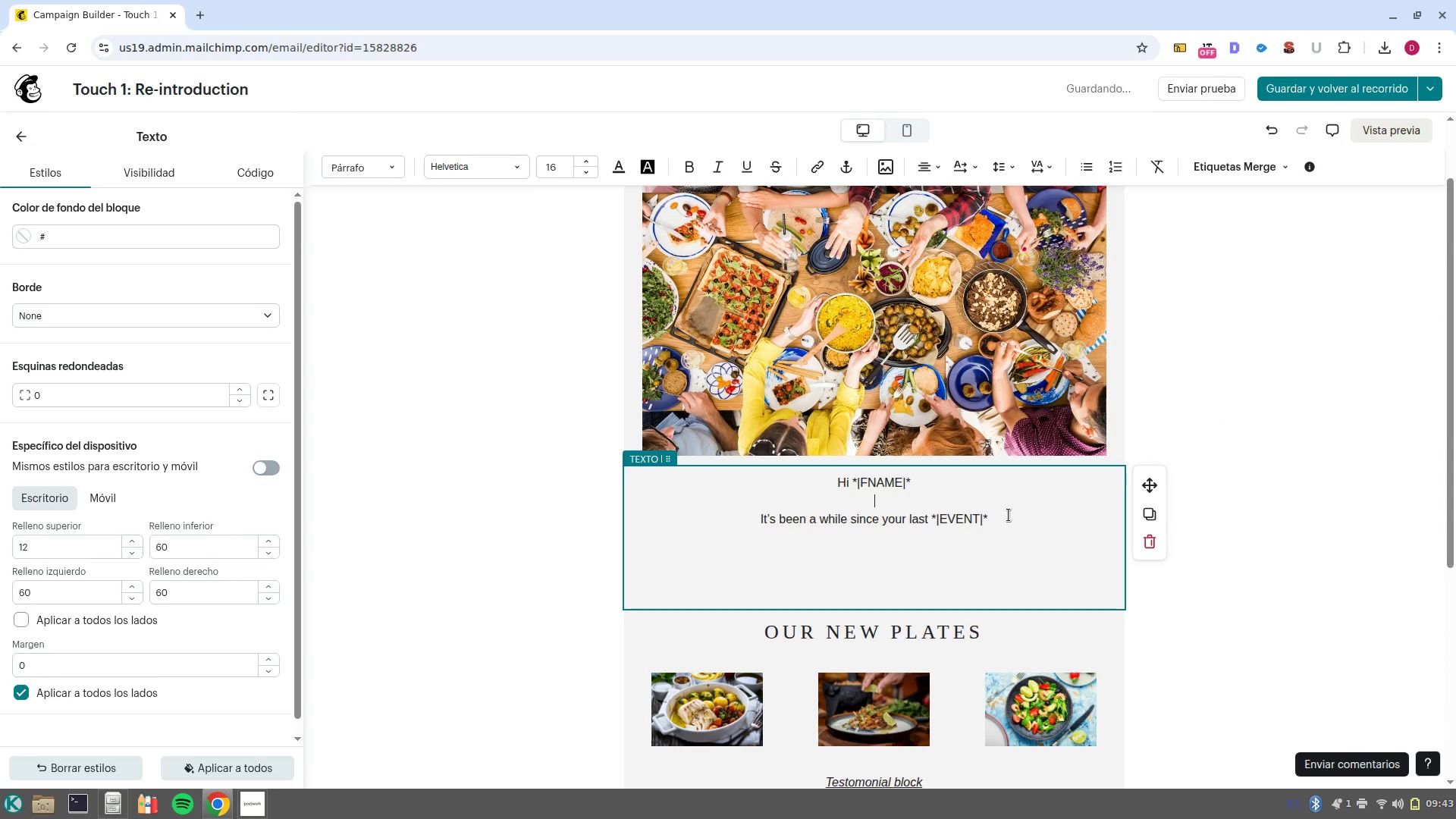 
left_click([1009, 515])
 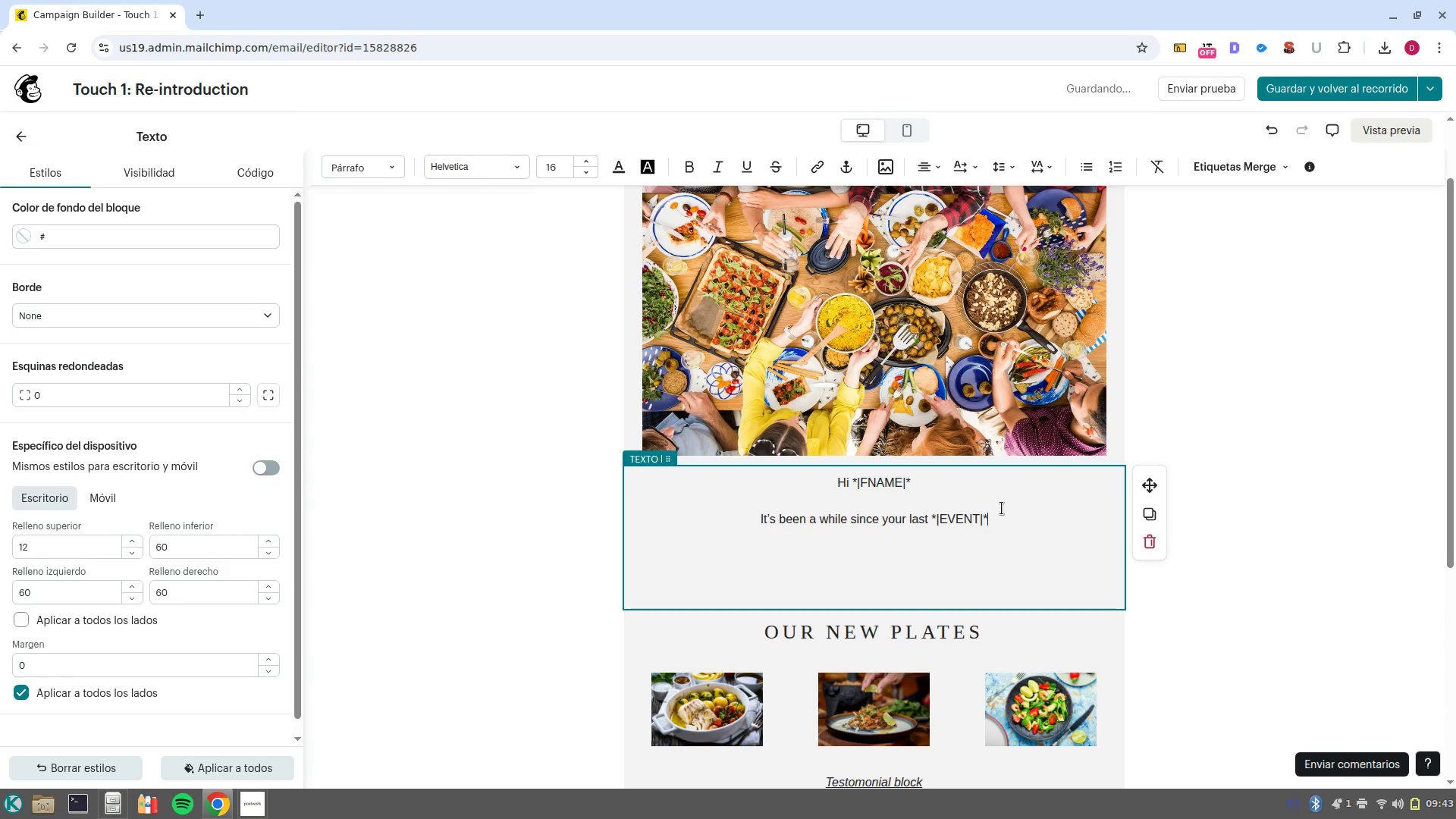 
type( with us, and we-ve missed bringing the farm/table experience to your team at )
 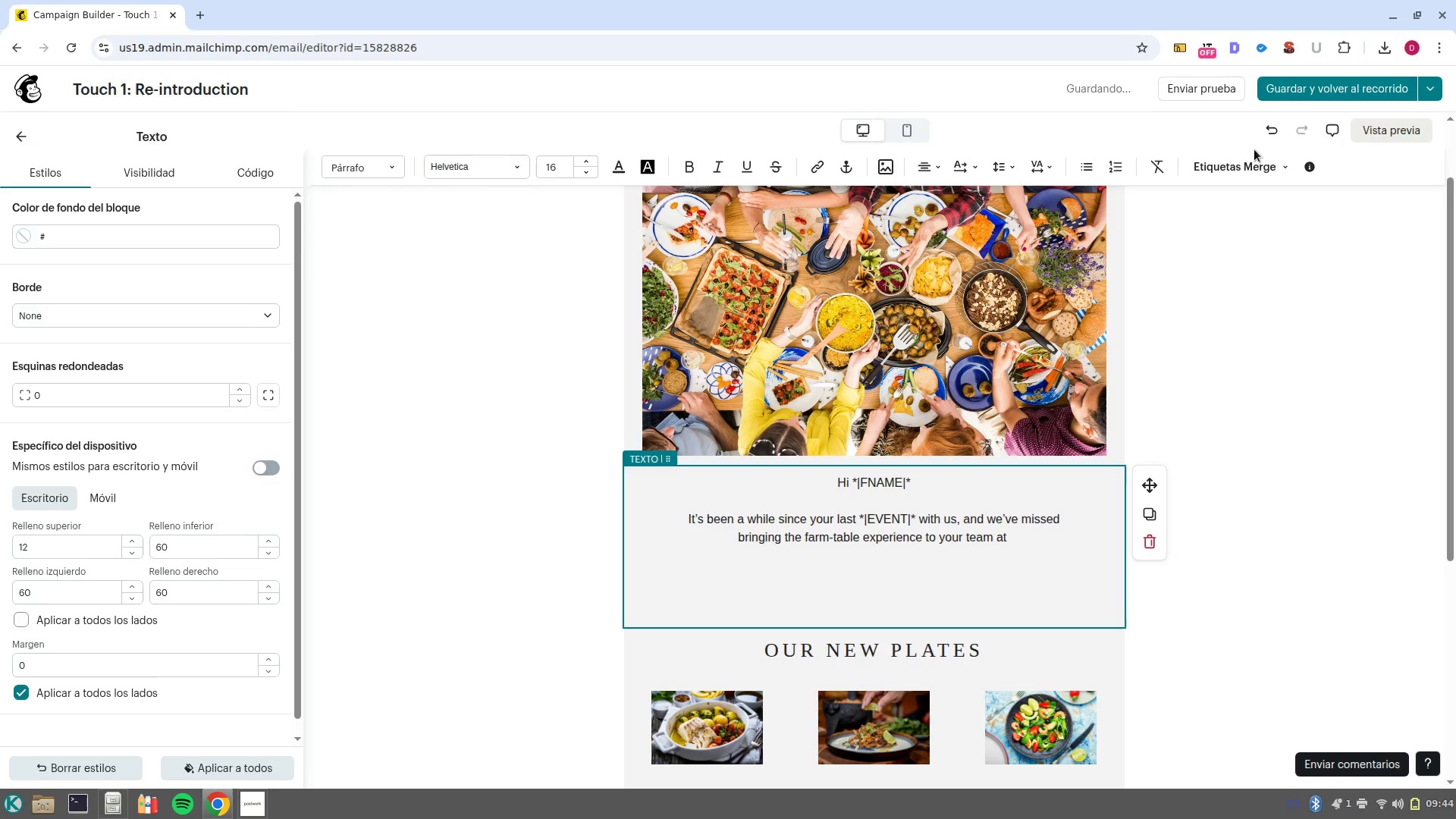 
left_click([1259, 156])
 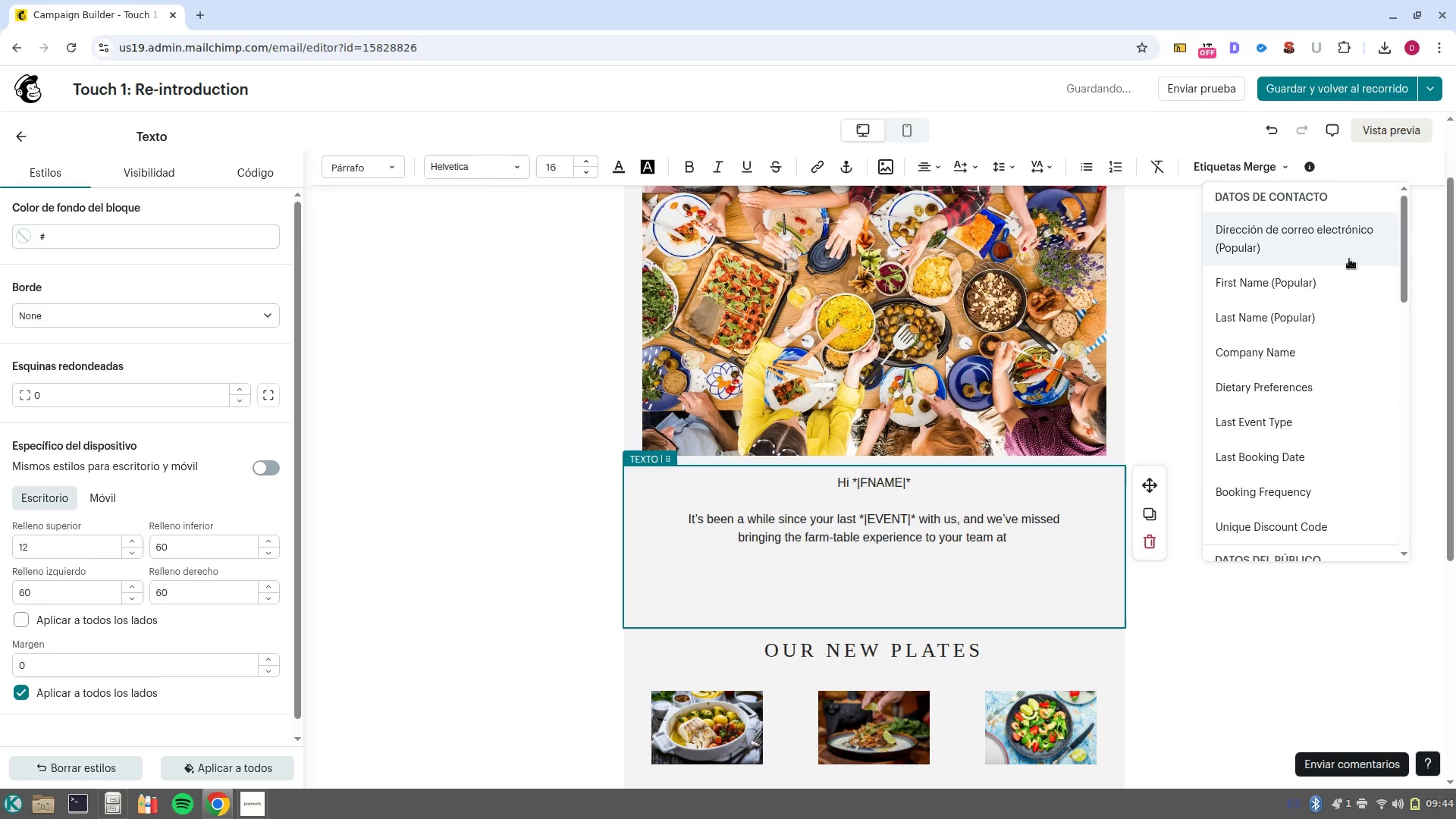 
left_click([1347, 346])
 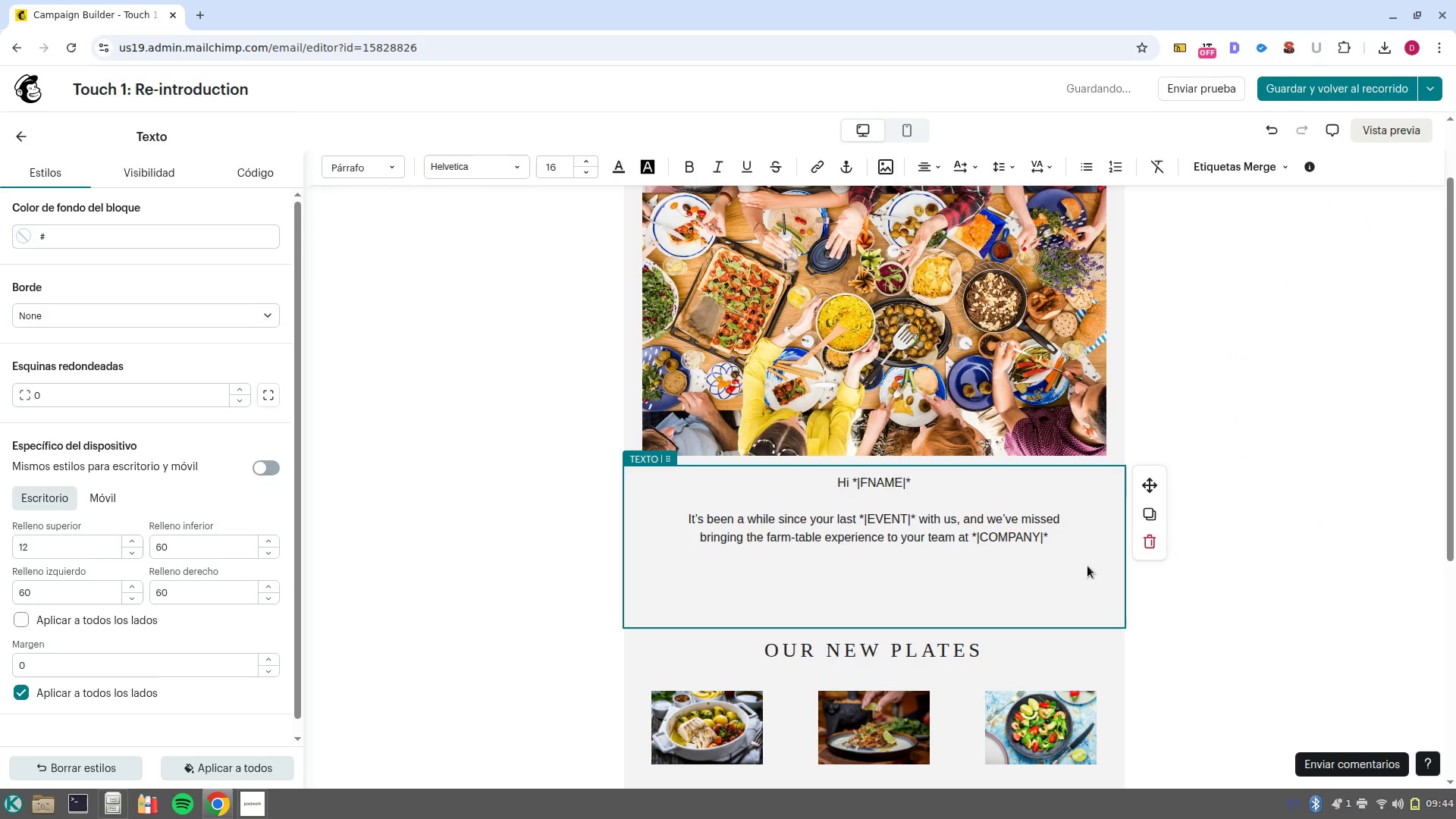 
key(NumpadEnter)
key(NumpadEnter)
type(With the holiday season approaching, our kitchen )
 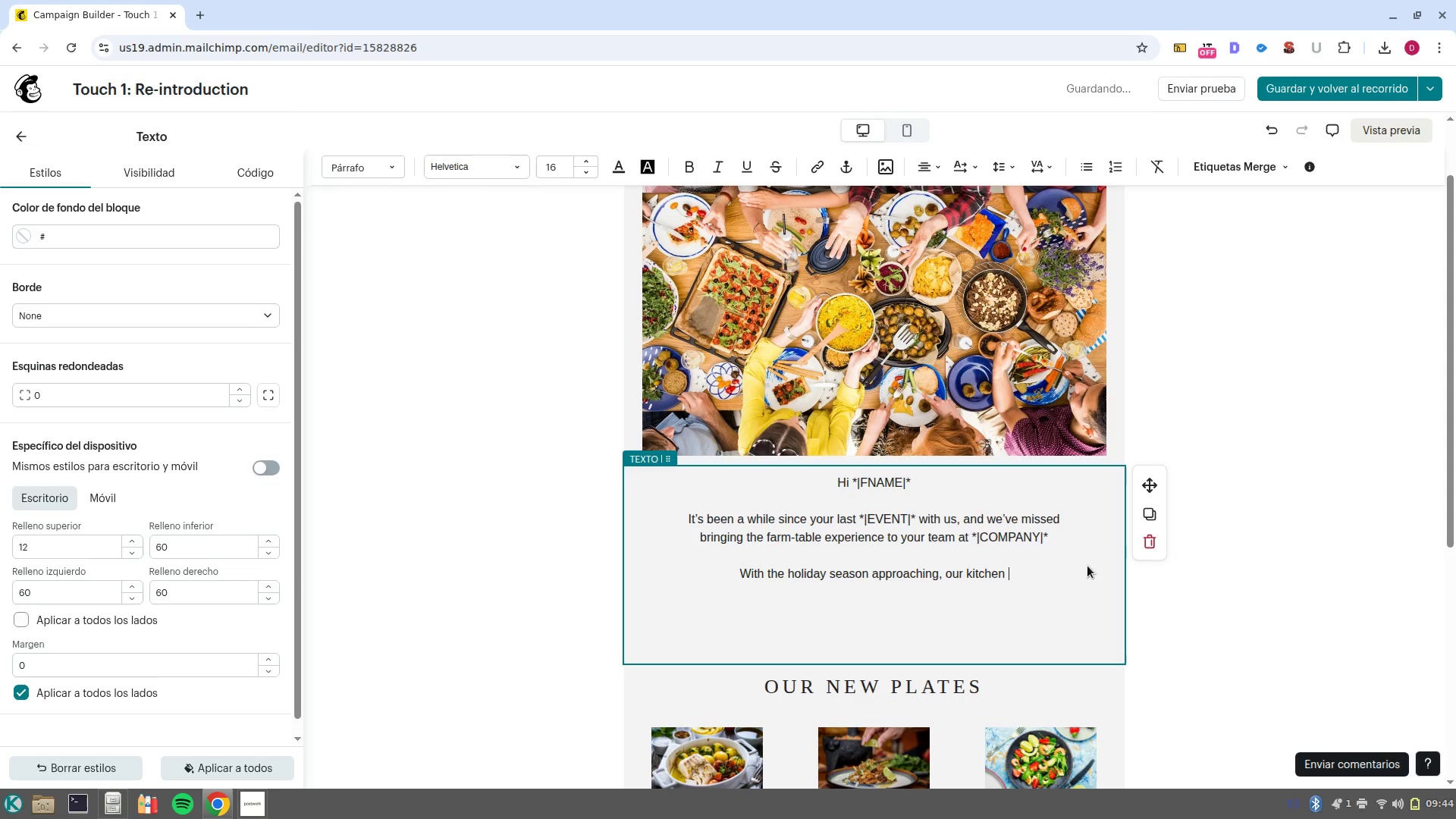 
wait(7.82)
 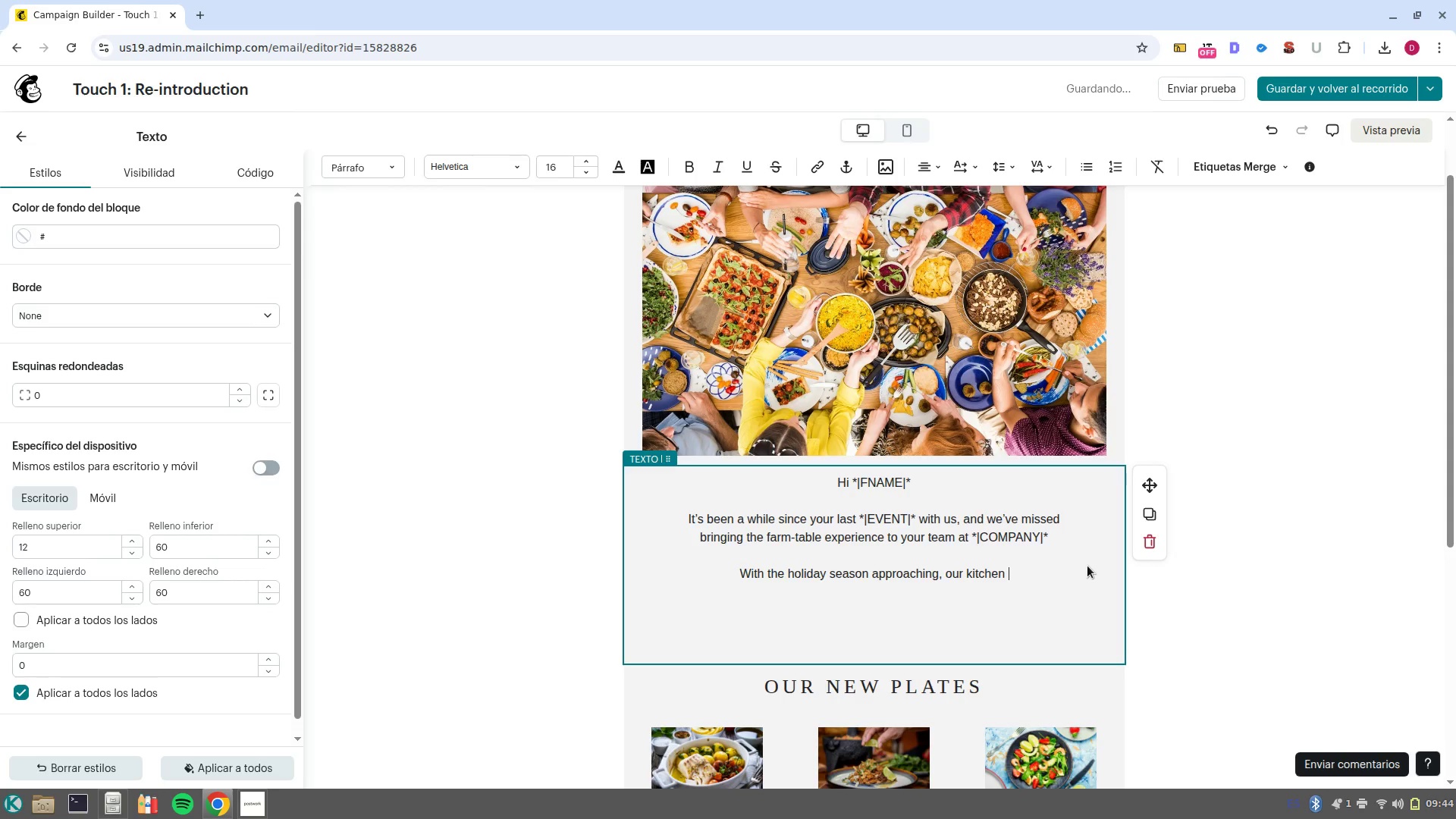 
type(us buzzing with new flavors. We-ve just unilel)
key(Backspace)
key(Backspace)
key(Backspace)
key(Backspace)
type(b)
key(Backspace)
type(veiled op)
key(Backspace)
type(ur sea)
key(Backspace)
key(Backspace)
key(Backspace)
 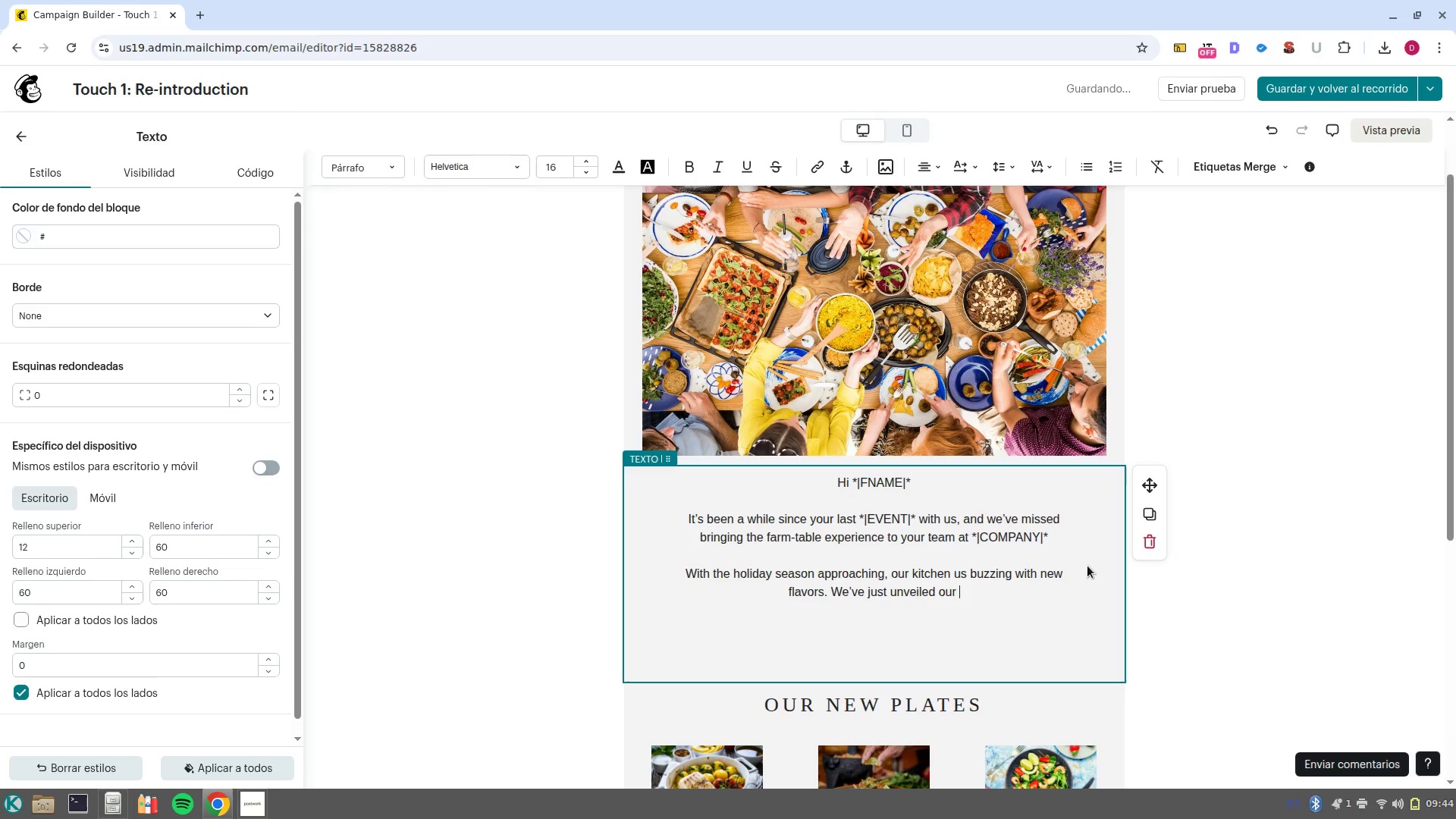 
key(Control+B)
 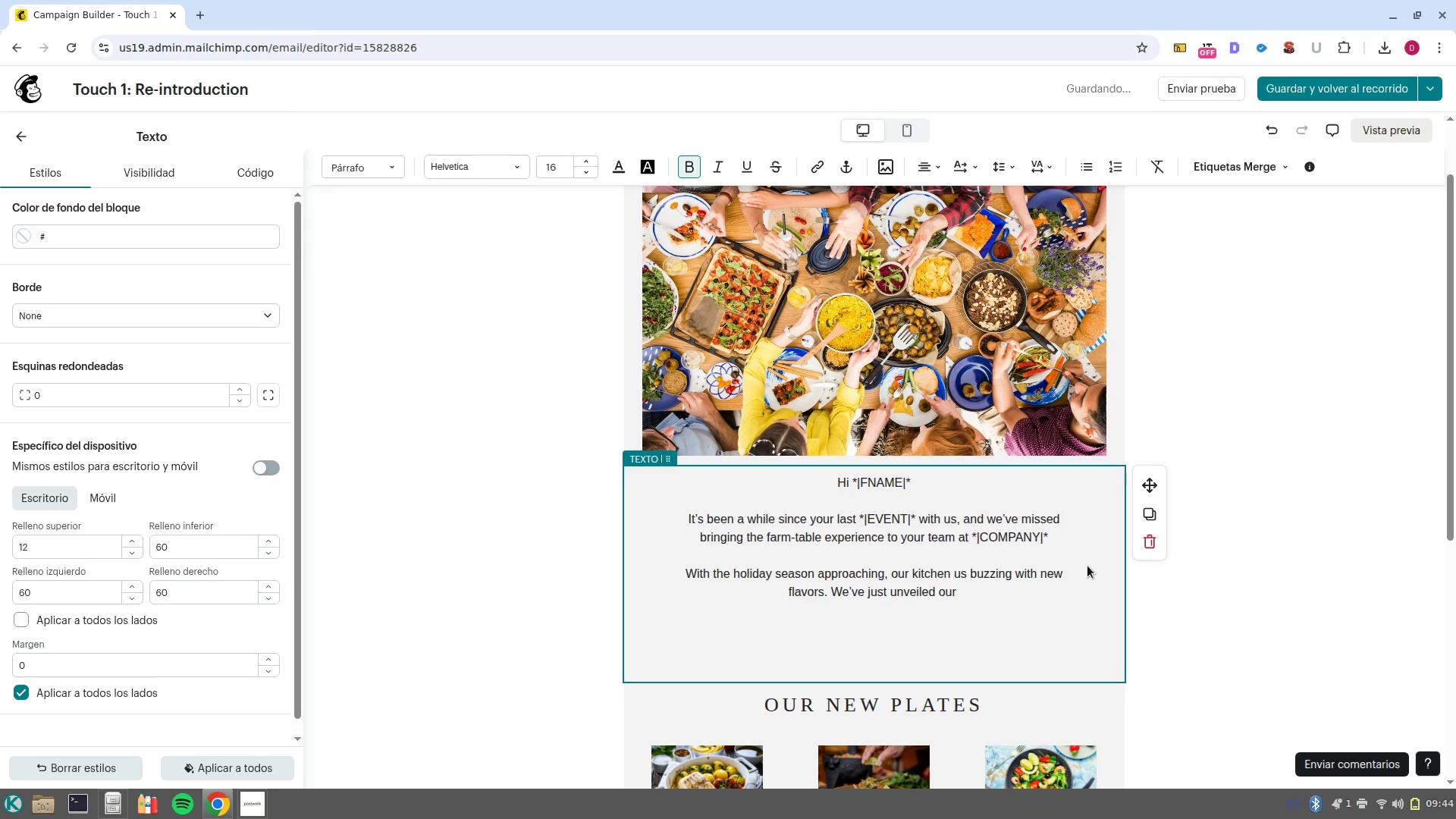 
type(Seasonal )
 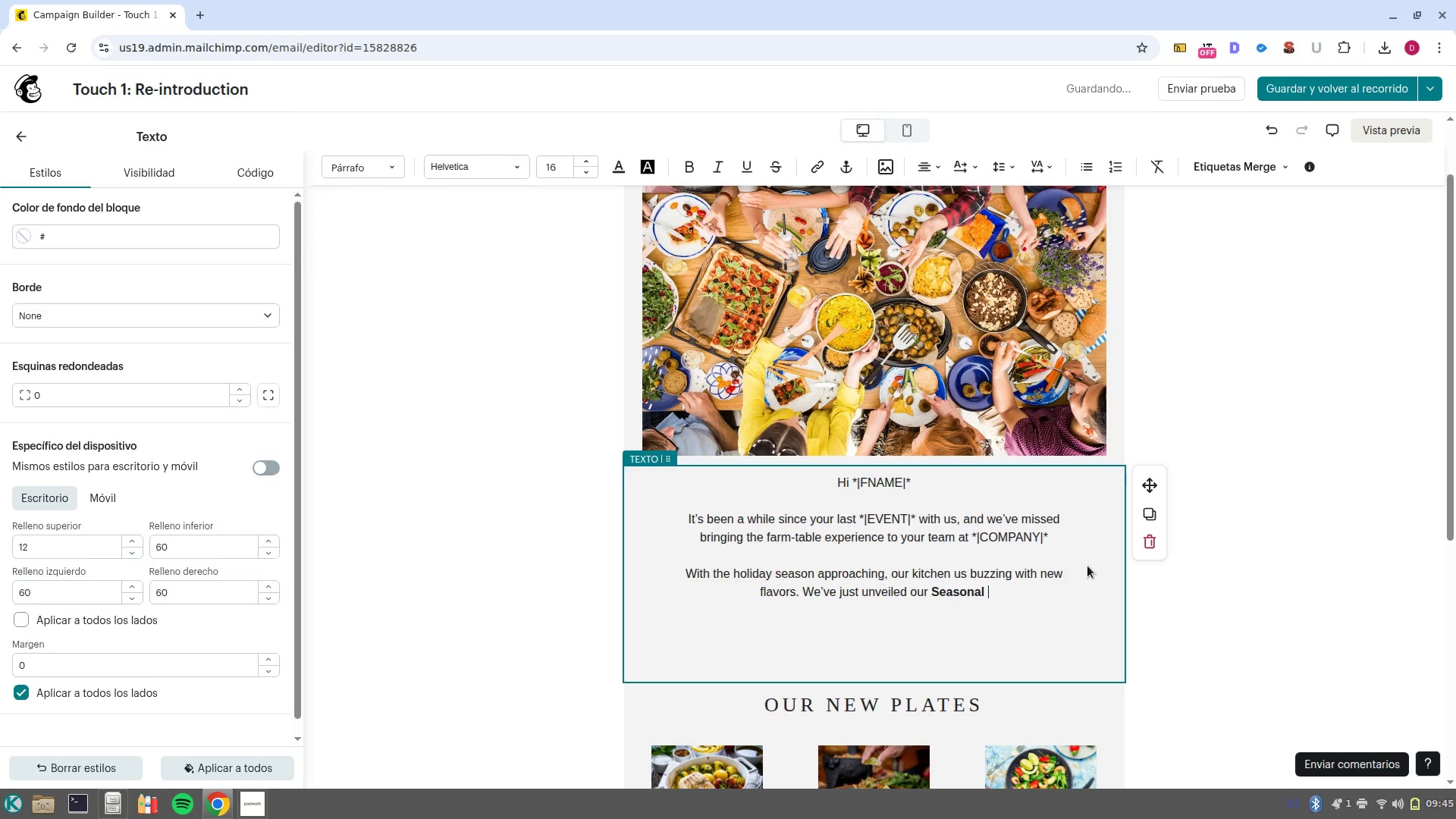 
hold_key(key=ControlLeft, duration=0.33)
 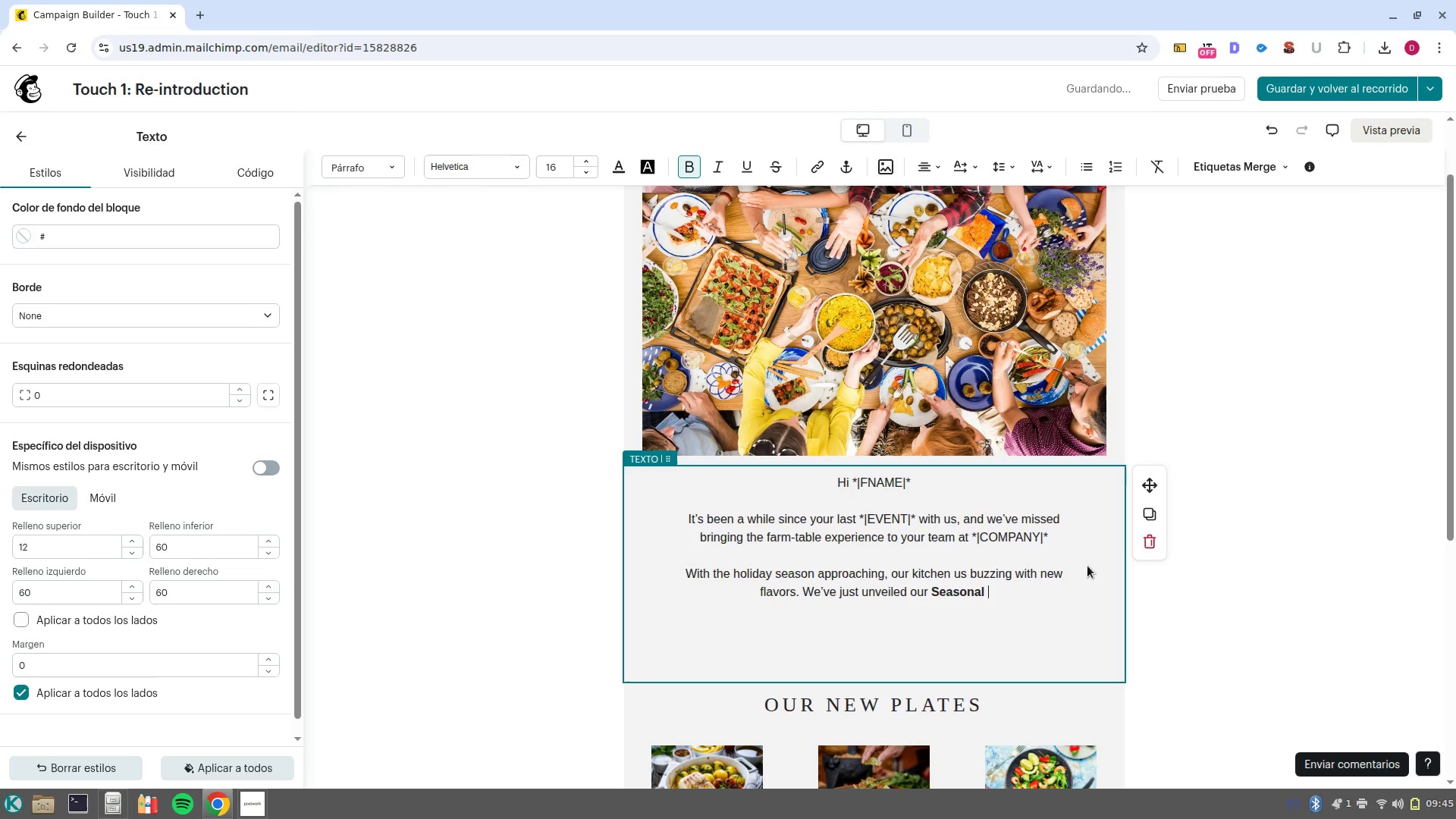 
key(Control+ControlLeft)
 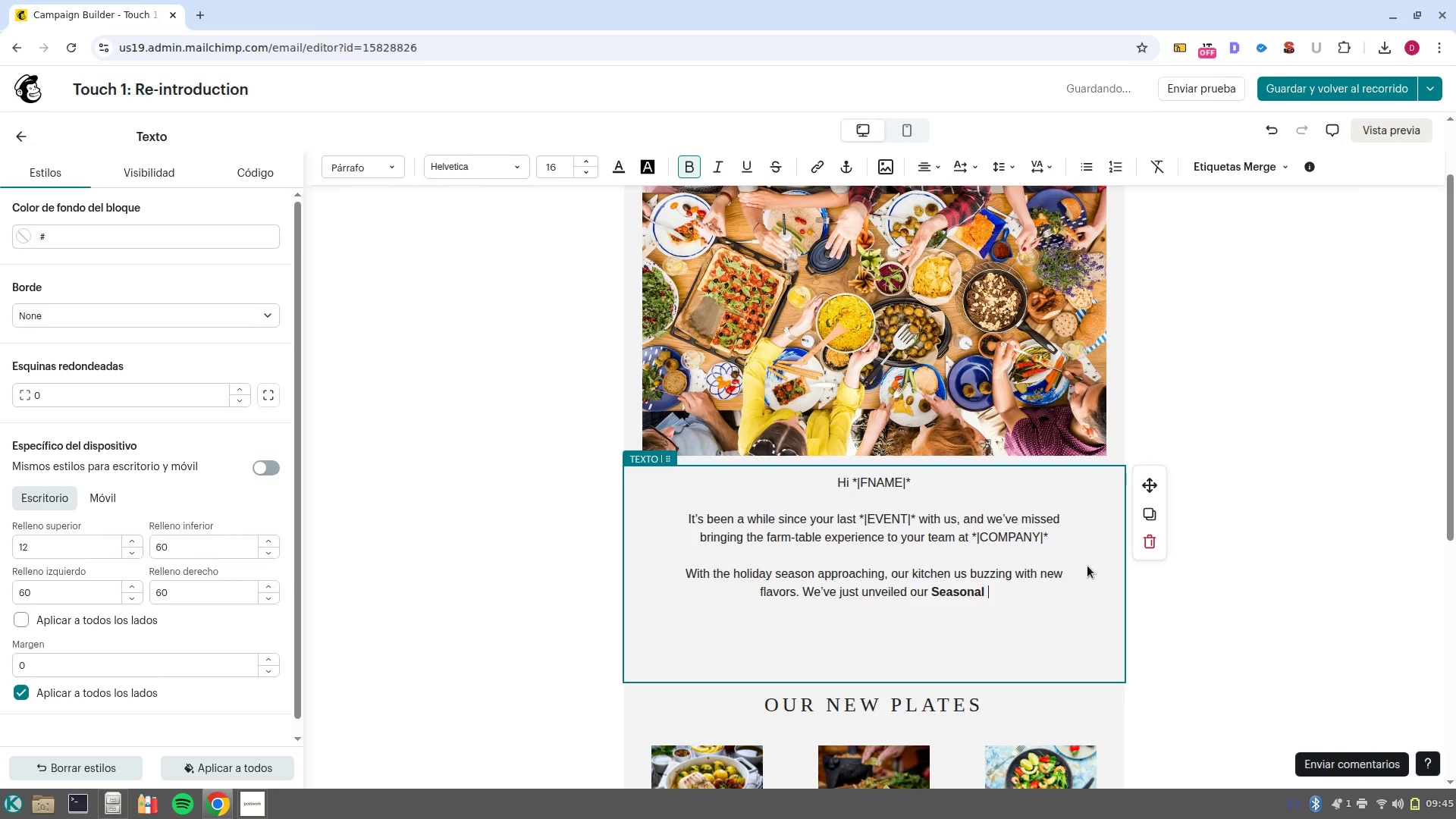 
key(Control+B)
 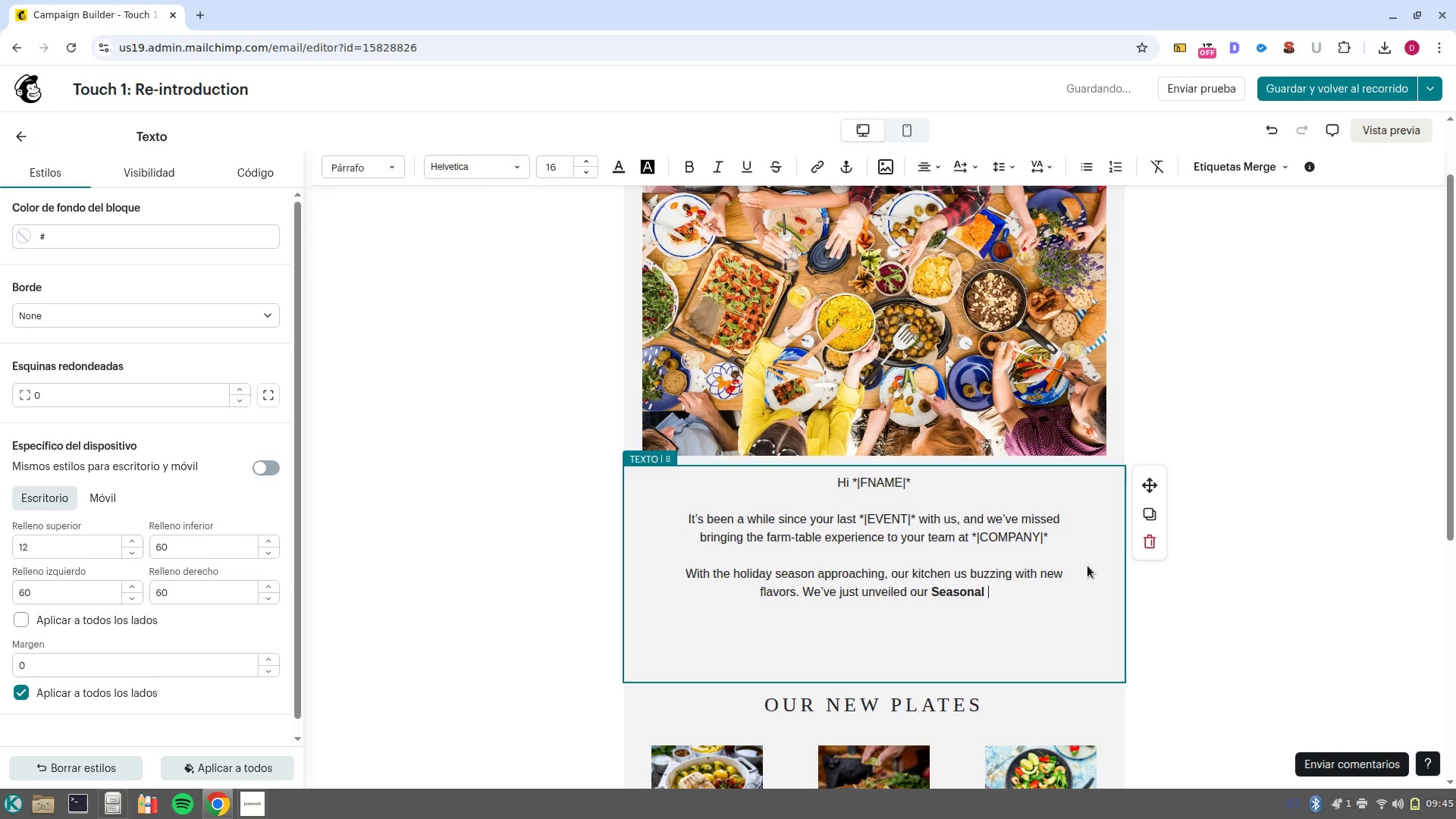 
type( )
key(Backspace)
type(Win)
key(Backspace)
key(Backspace)
key(Backspace)
 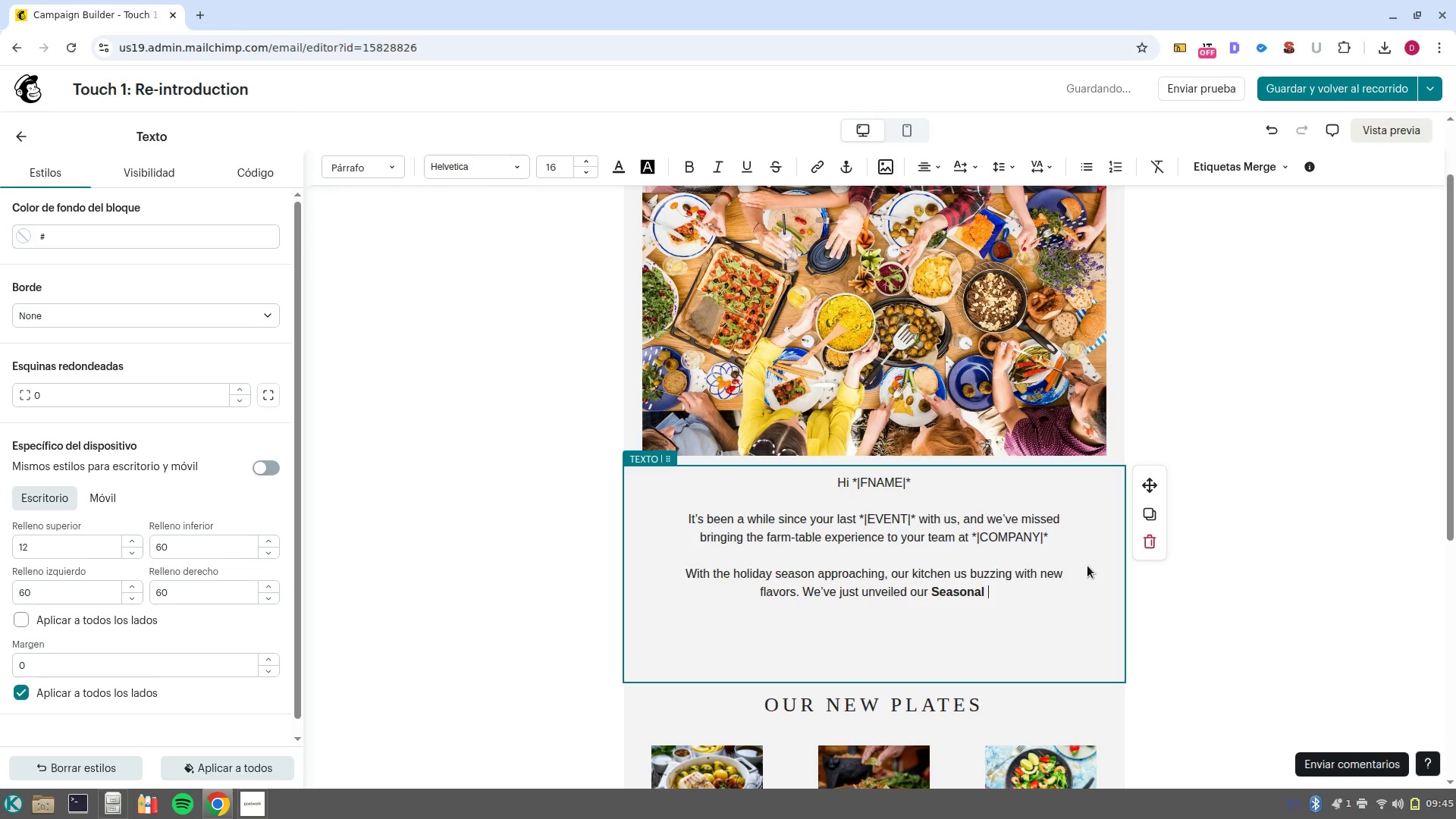 
key(Control+B)
 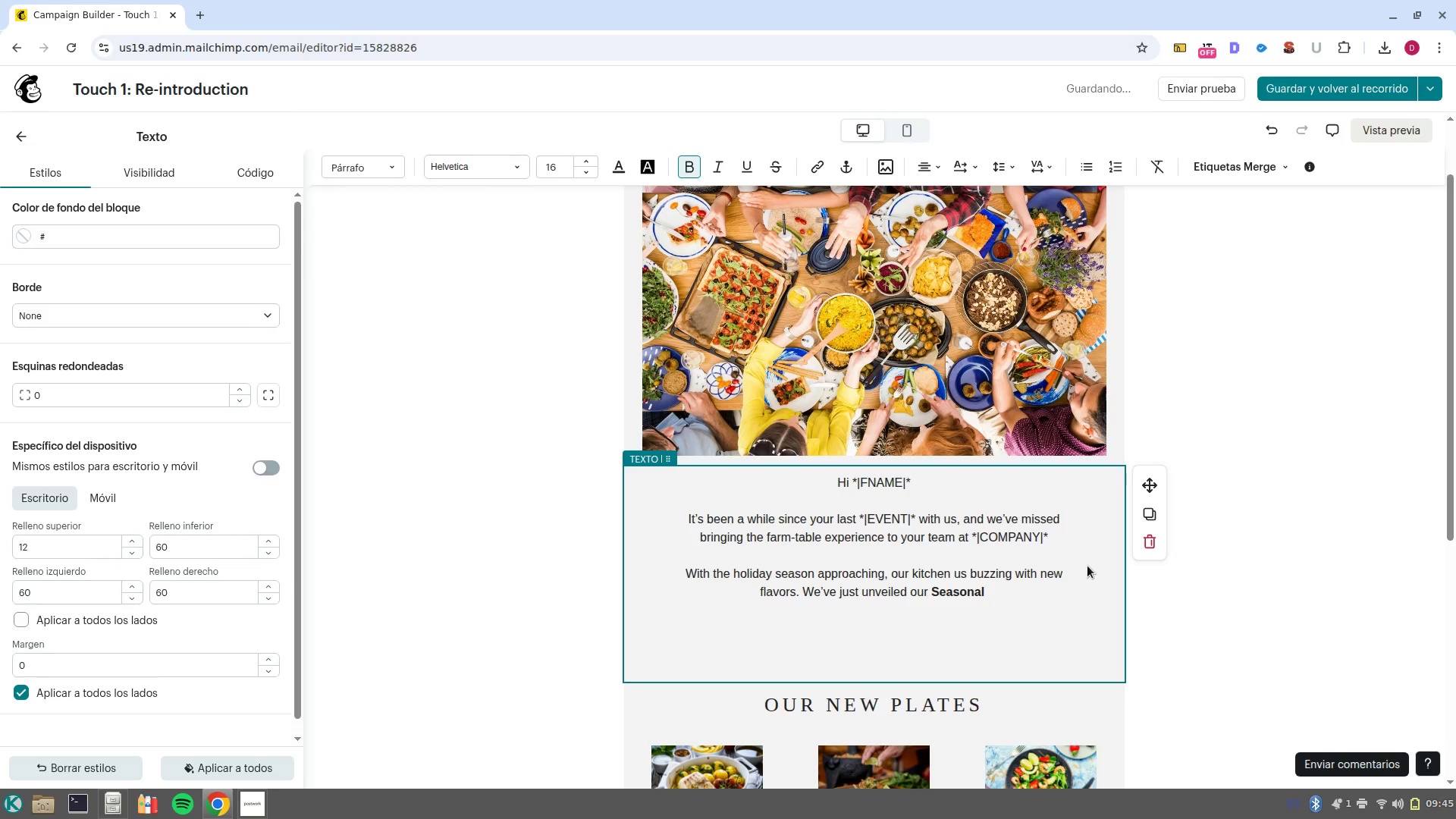 
type(Winter Menu, f)
key(Backspace)
 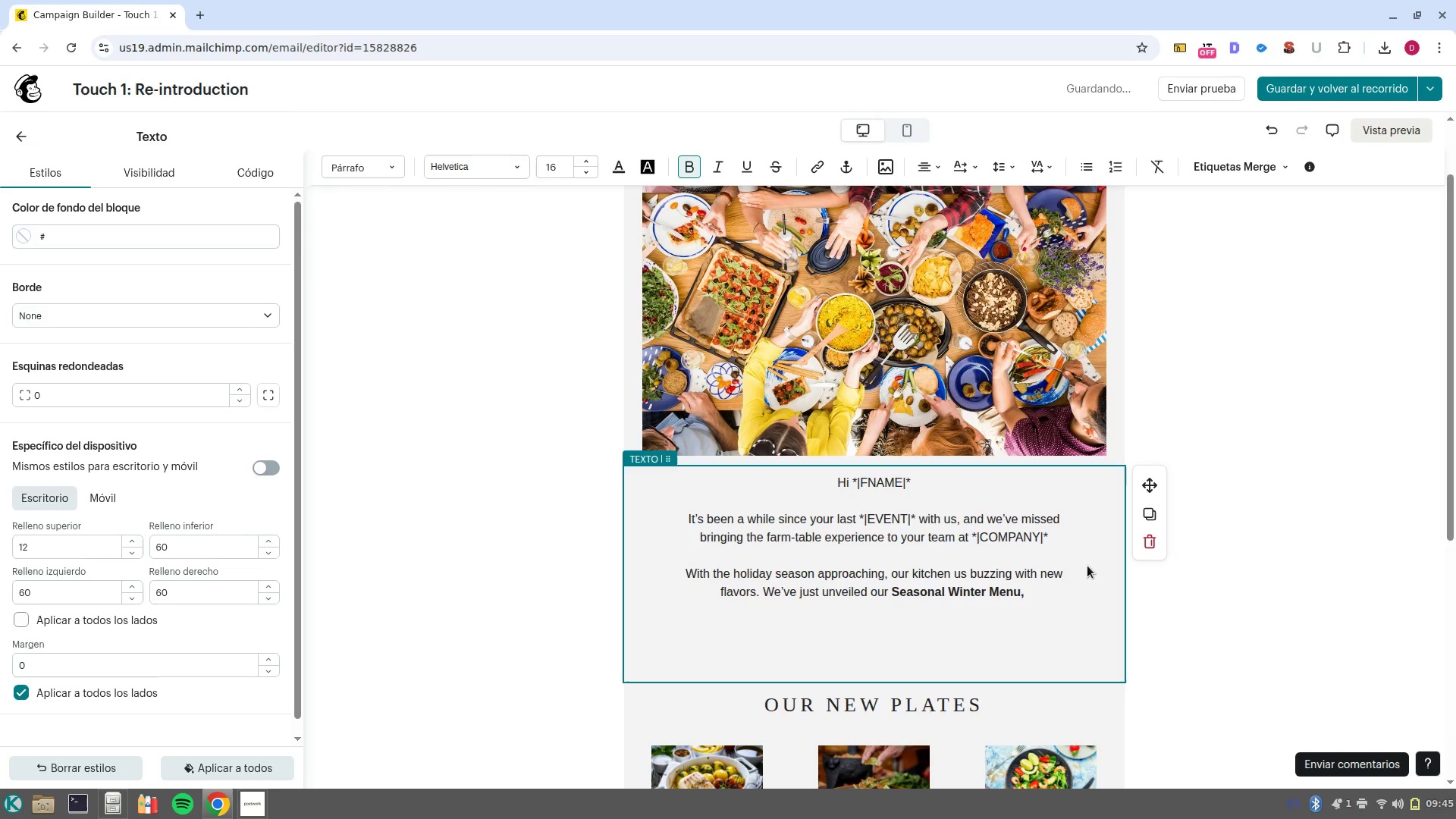 
key(Control+B)
 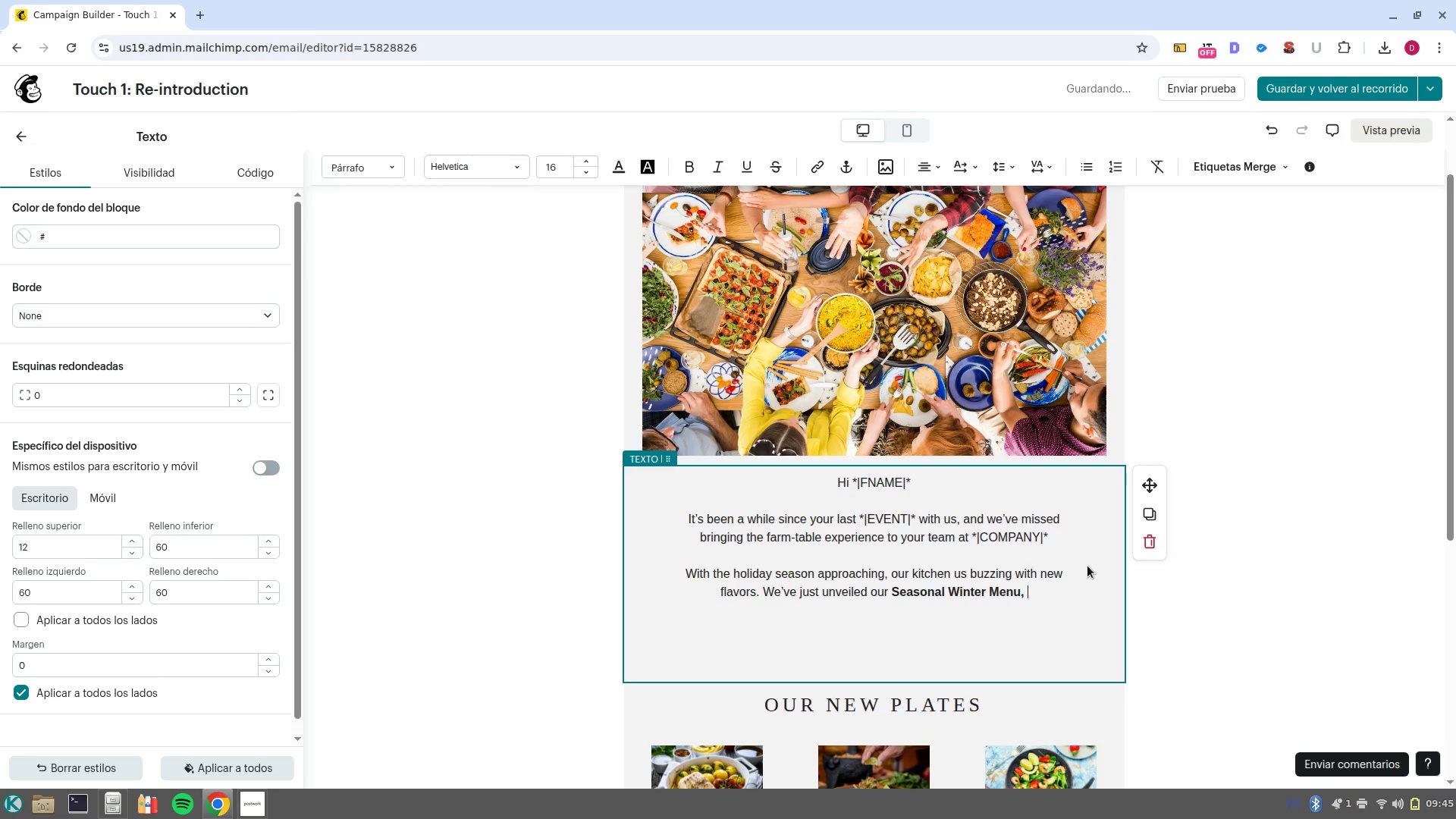 
type(featuring locally sourced ingredients and Artisan To)
key(Backspace)
key(Backspace)
type(touches)
 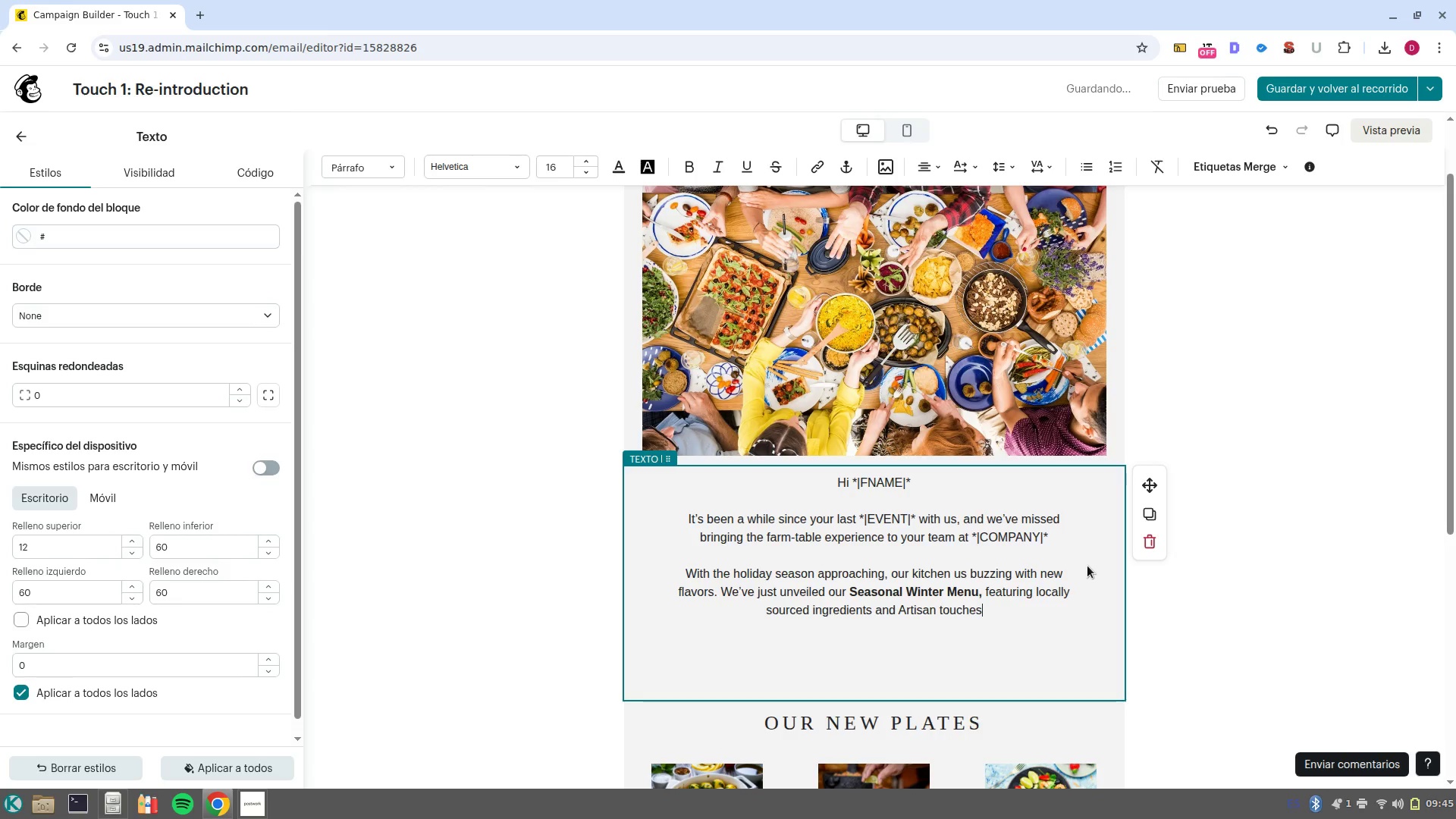 
wait(5.81)
 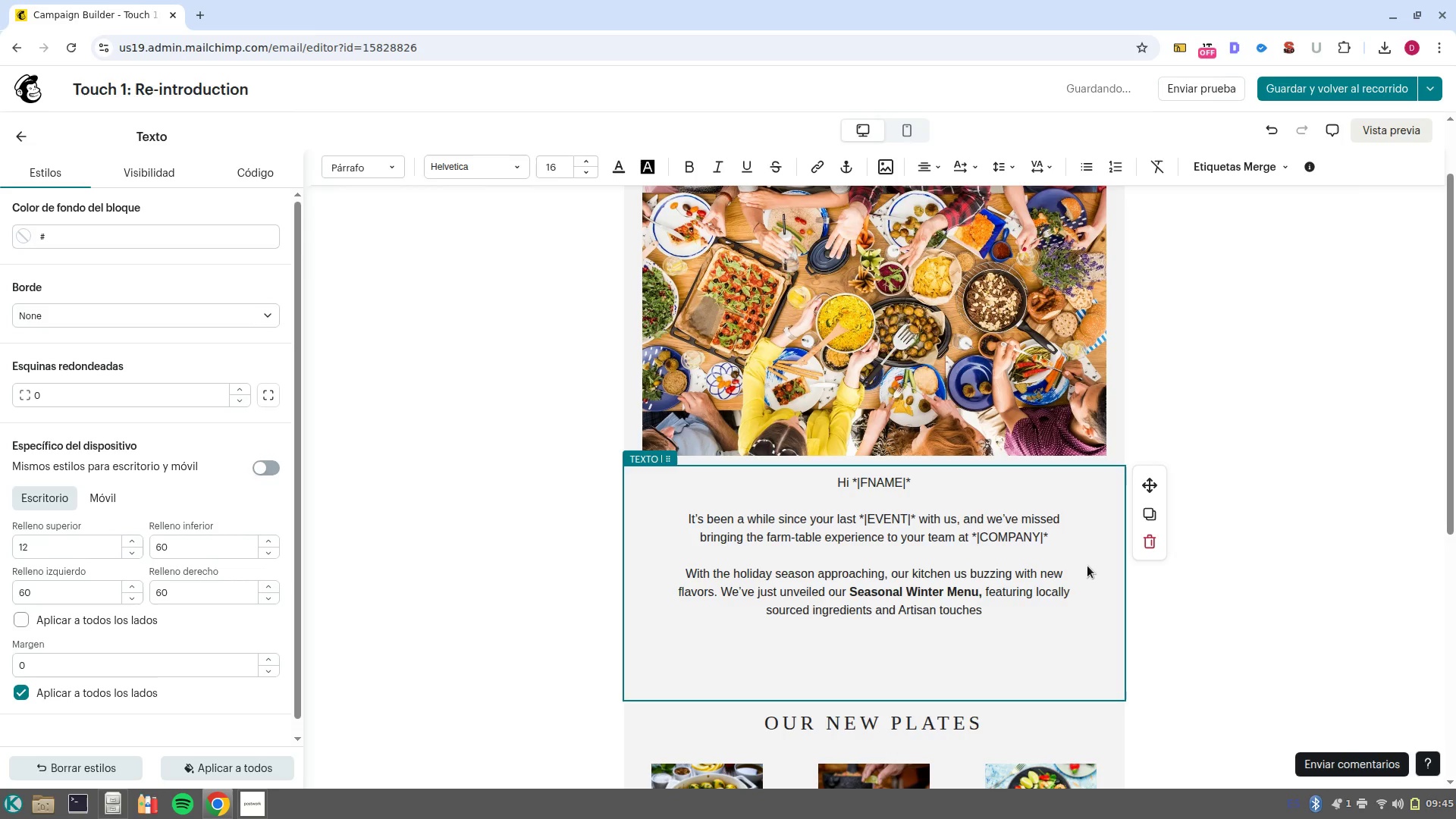 
type( thq)
key(Backspace)
type(at your guest will love. )
 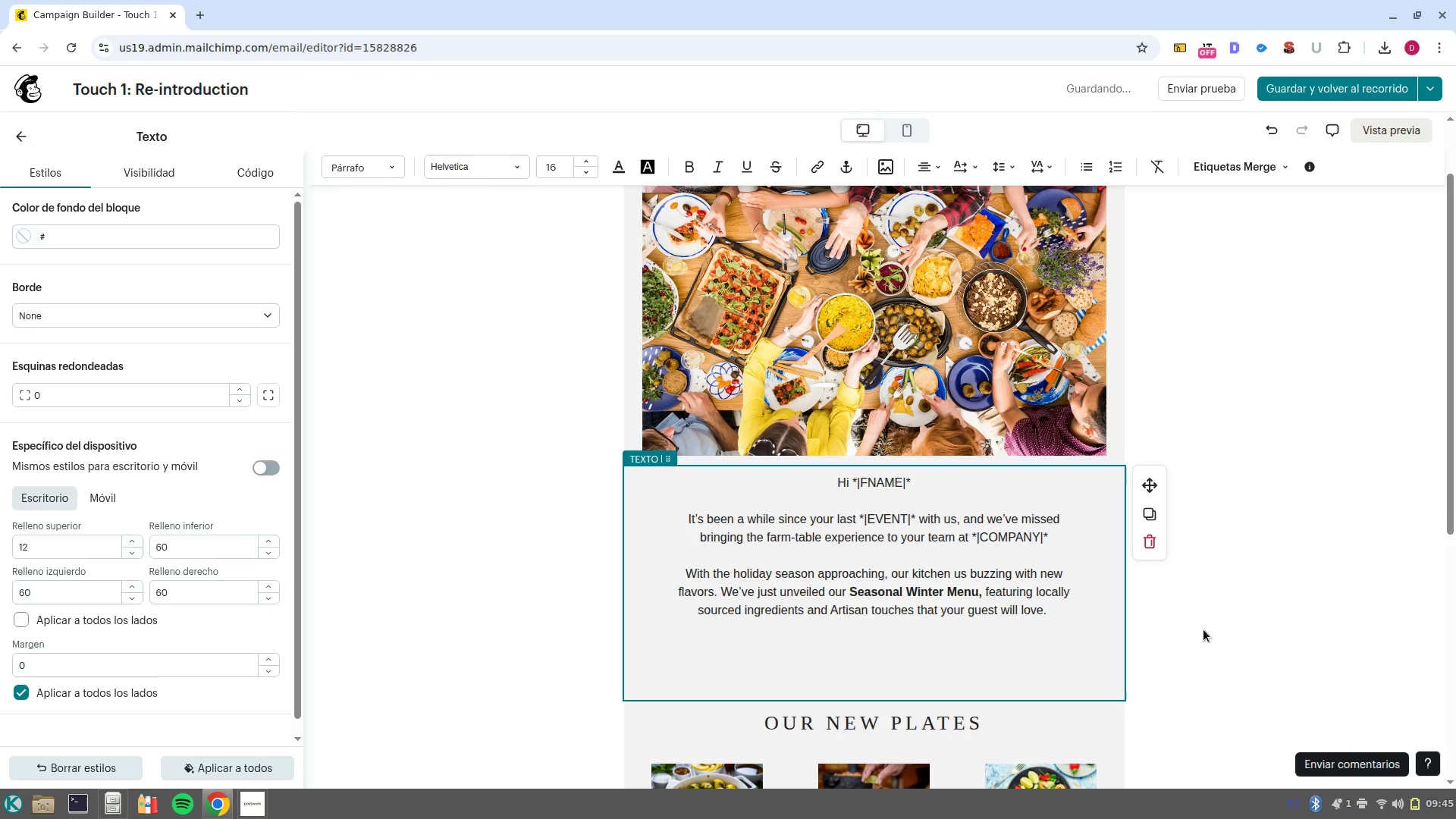 
scroll: coordinate [1074, 664], scroll_direction: down, amount: 1.0
 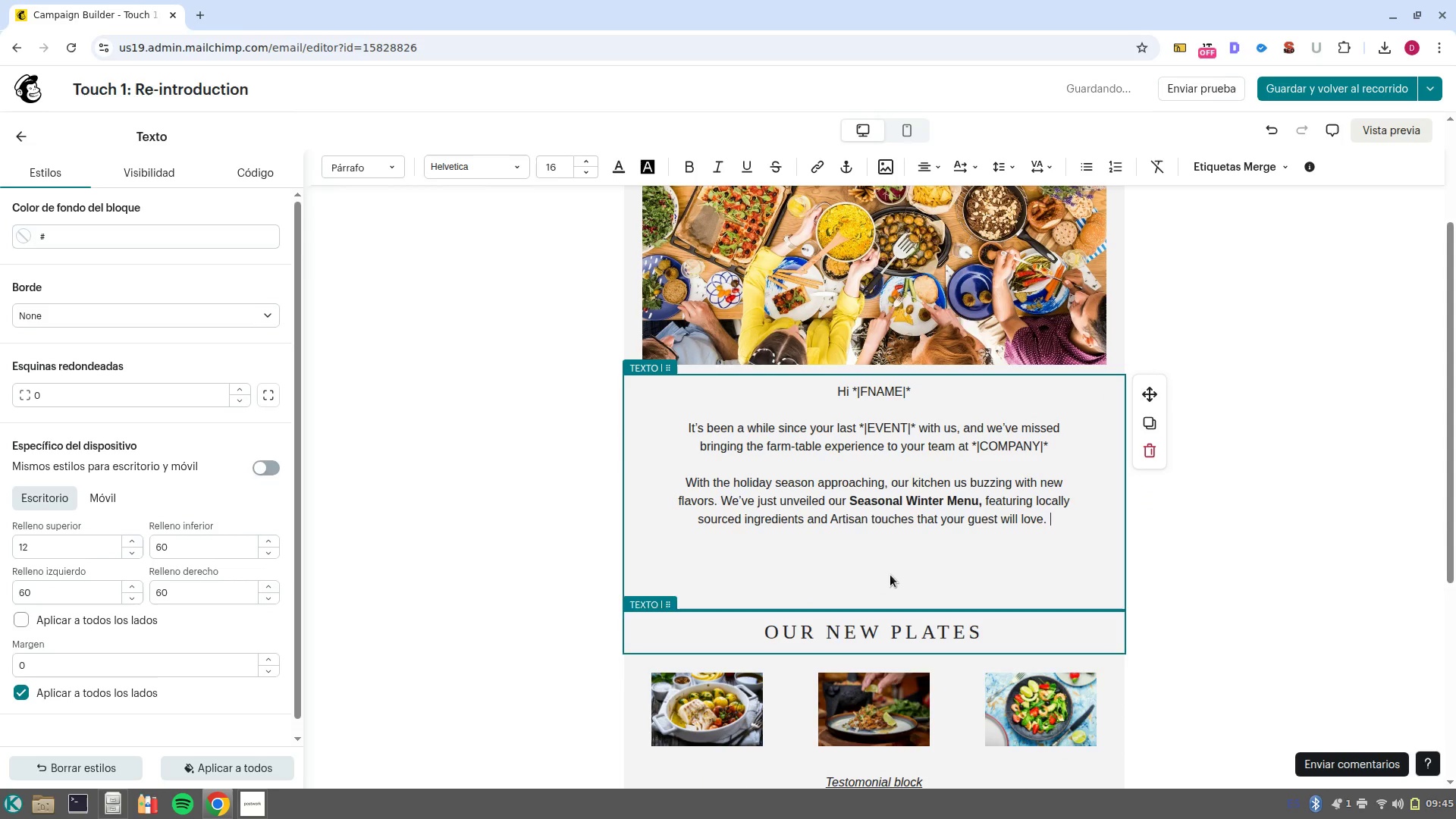 
left_click([892, 582])
 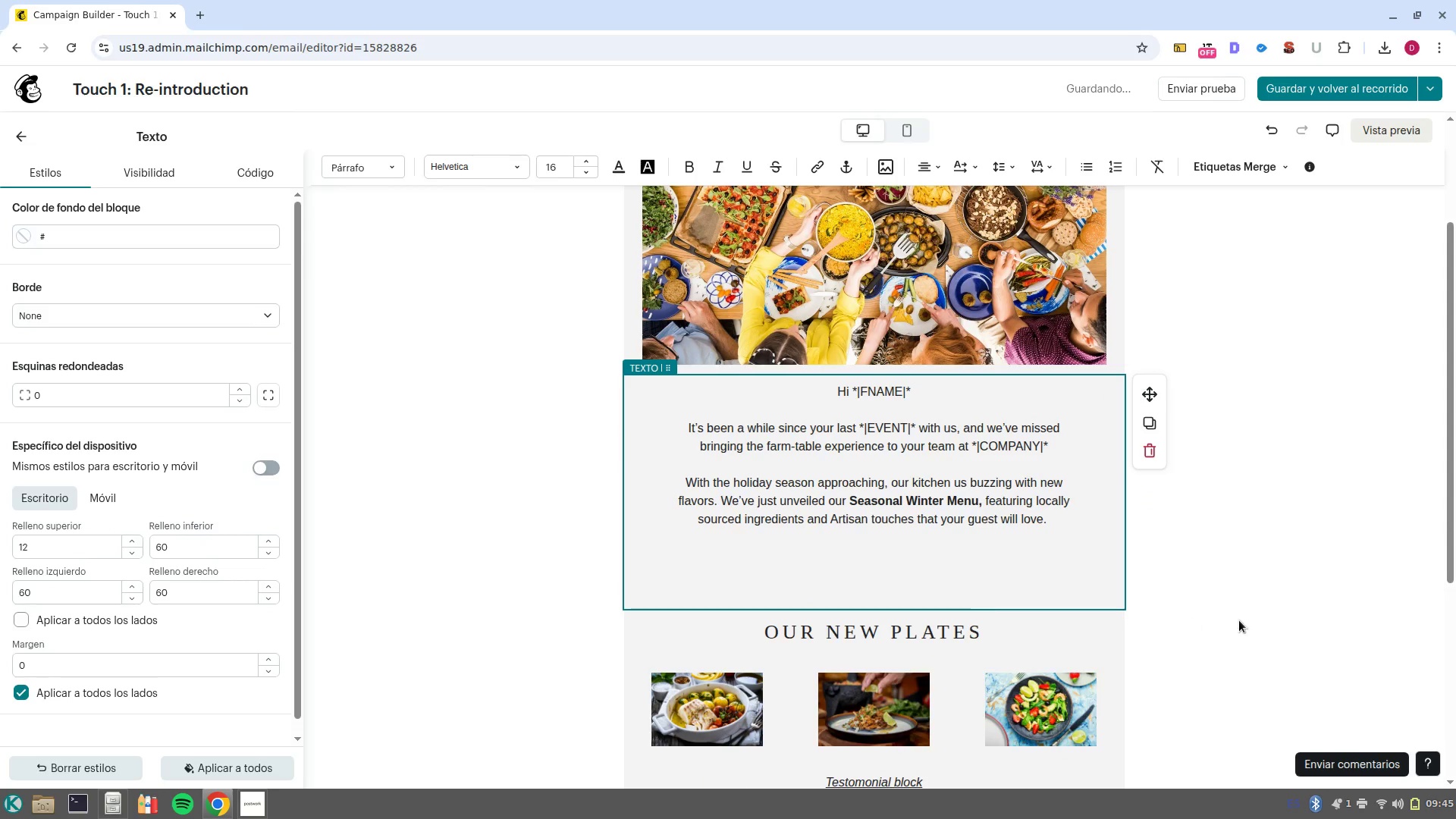 
left_click([1239, 620])
 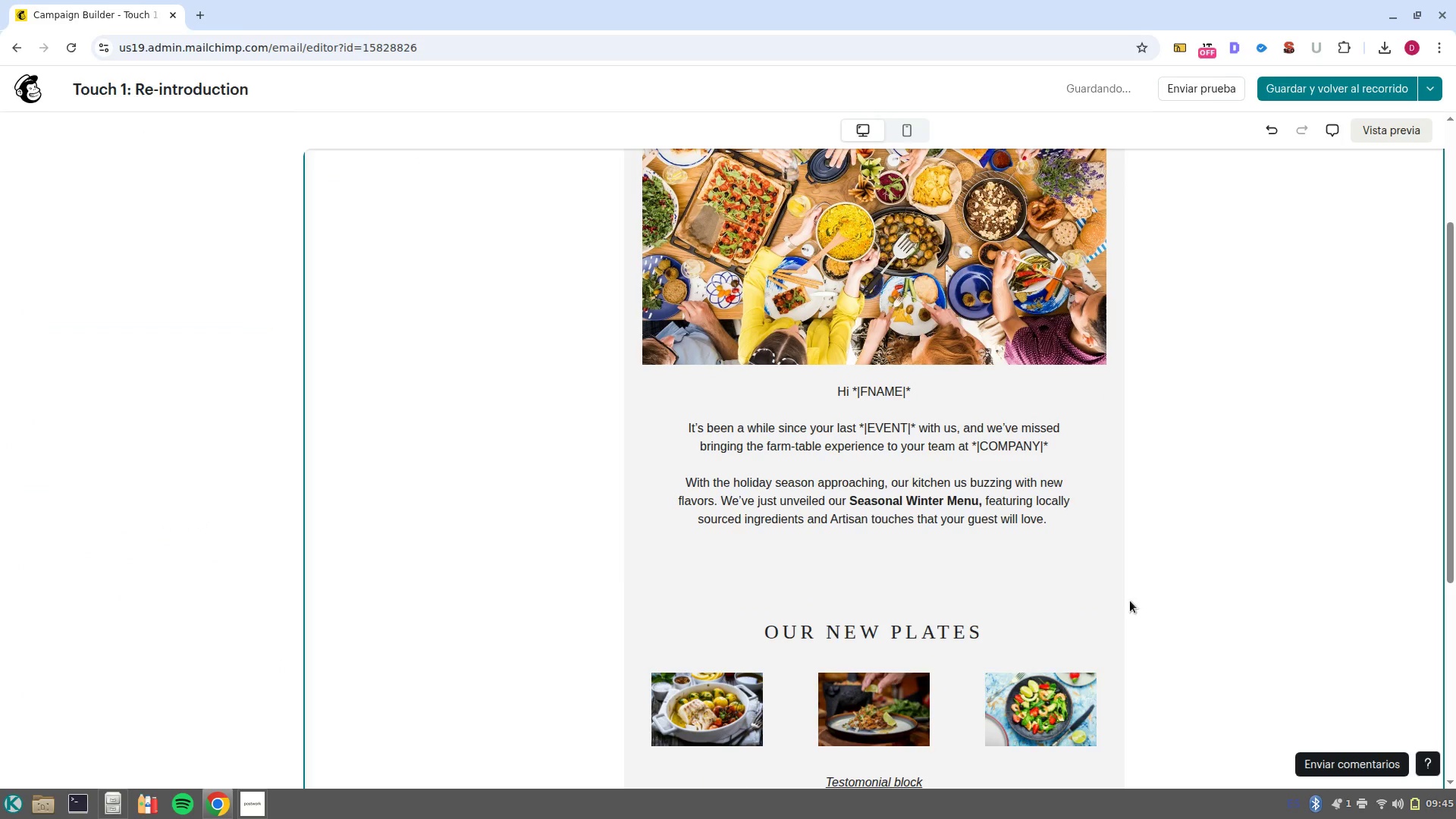 
scroll: coordinate [1129, 600], scroll_direction: down, amount: 1.0
 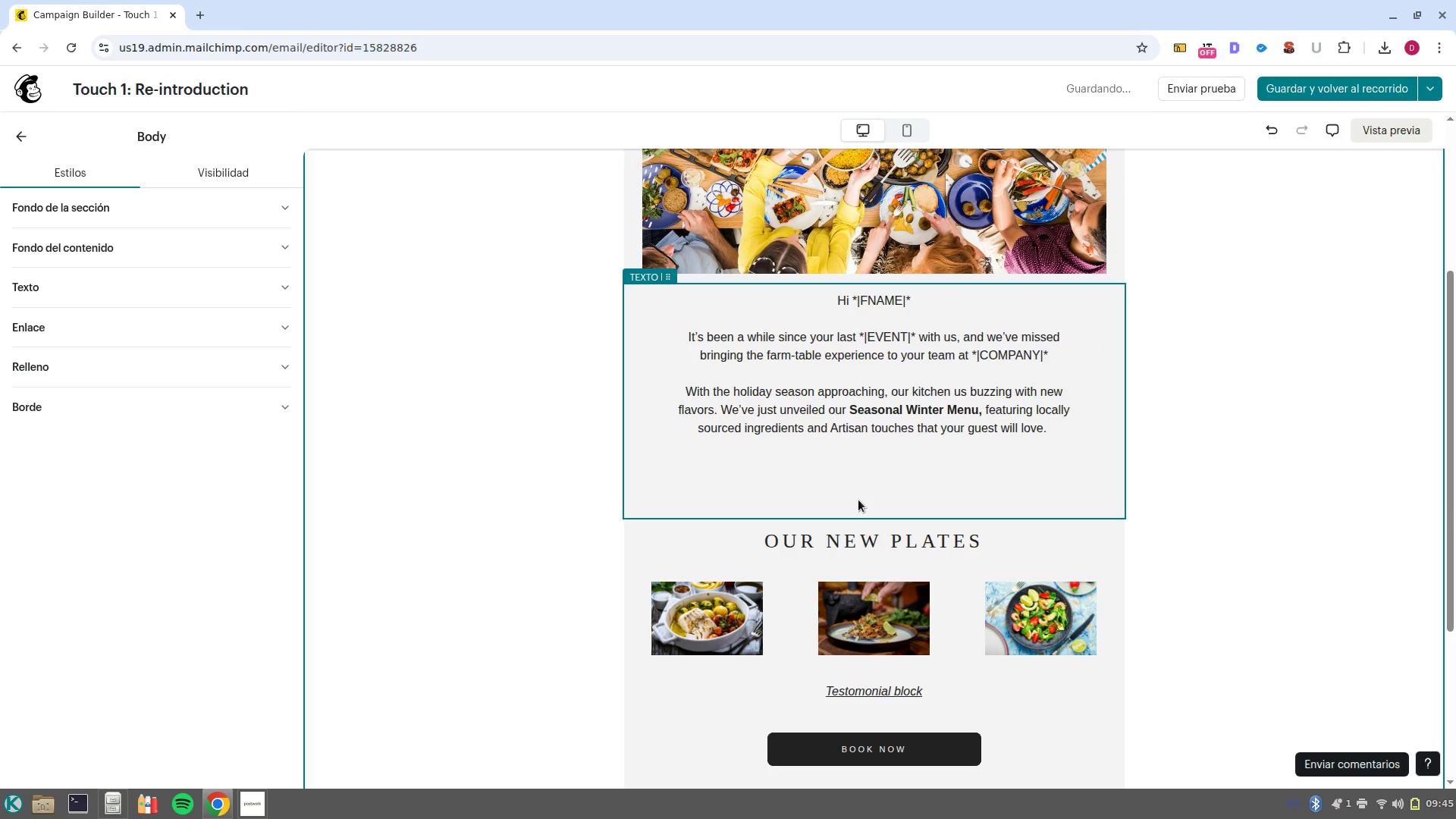 
left_click([858, 500])
 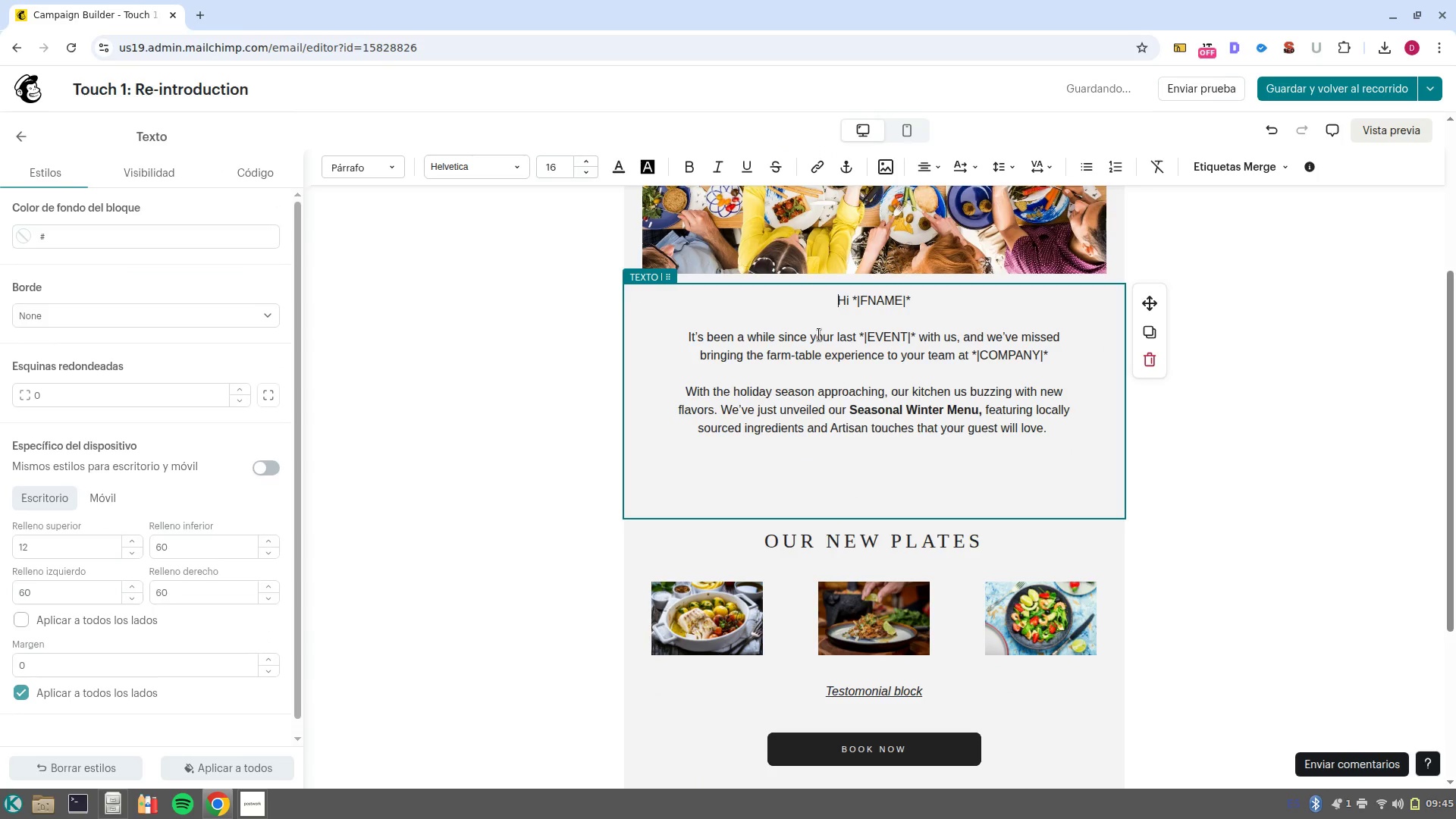 
key(NumpadEnter)
 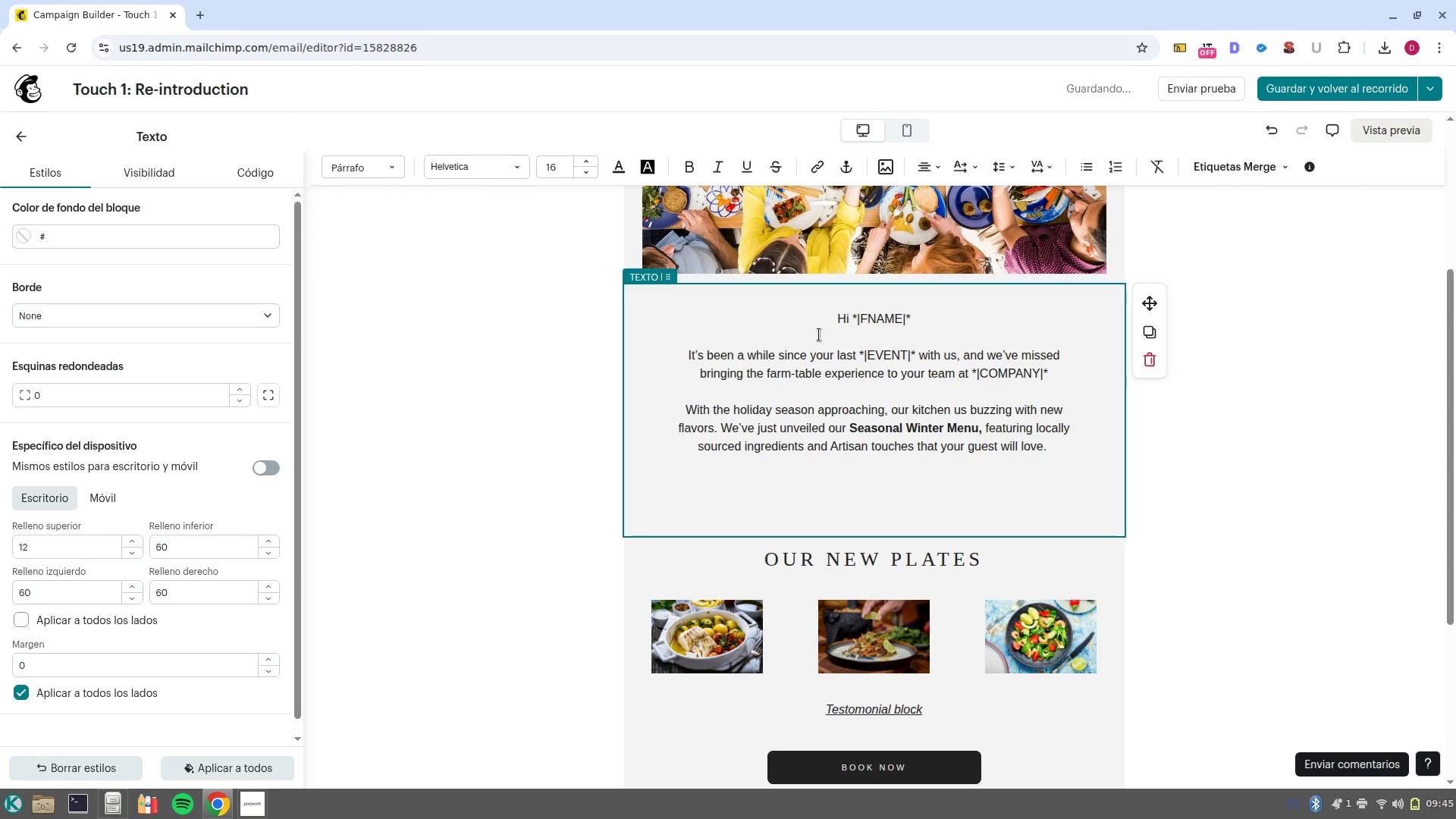 
key(Backspace)
 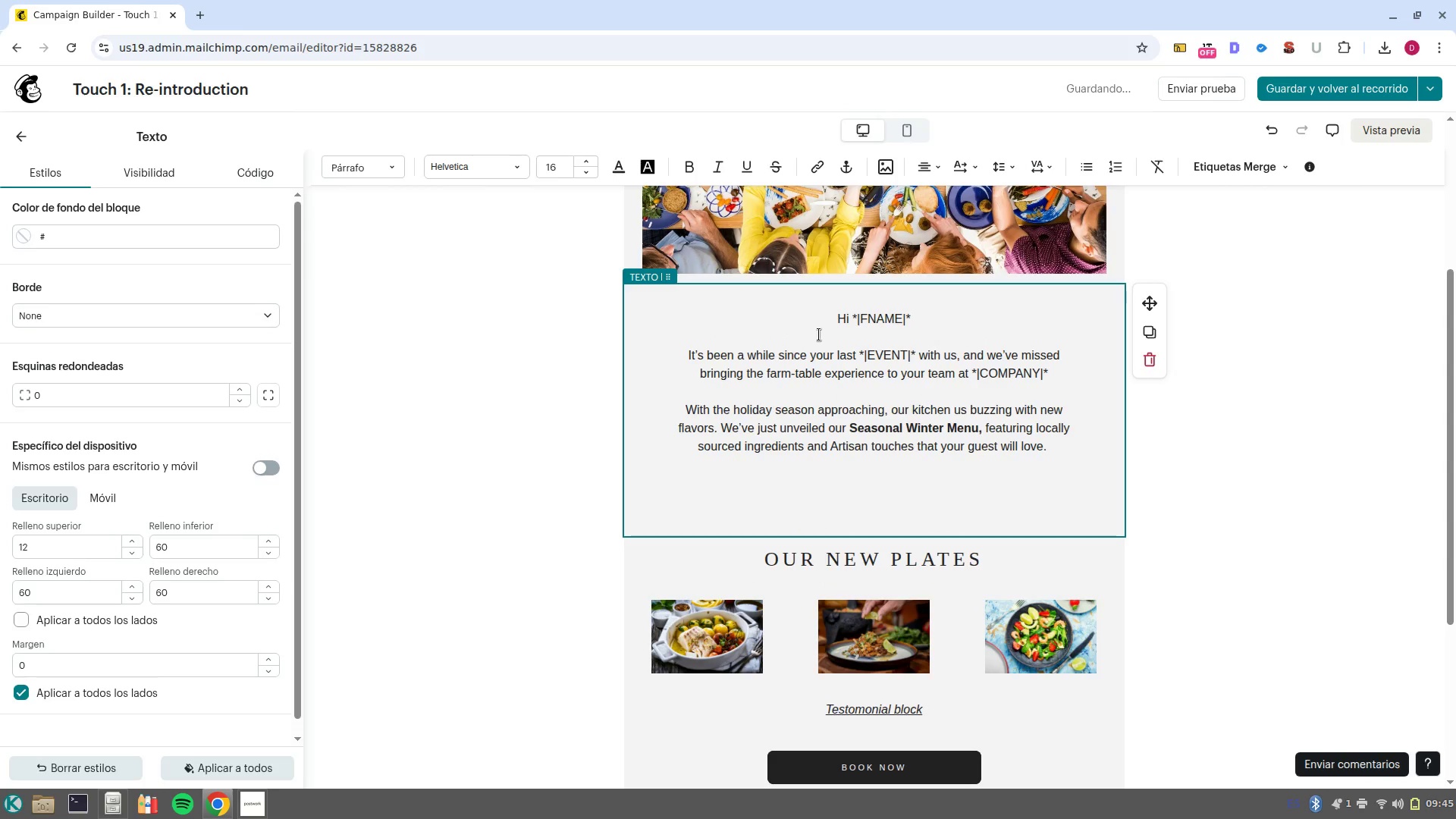 
key(Backspace)
 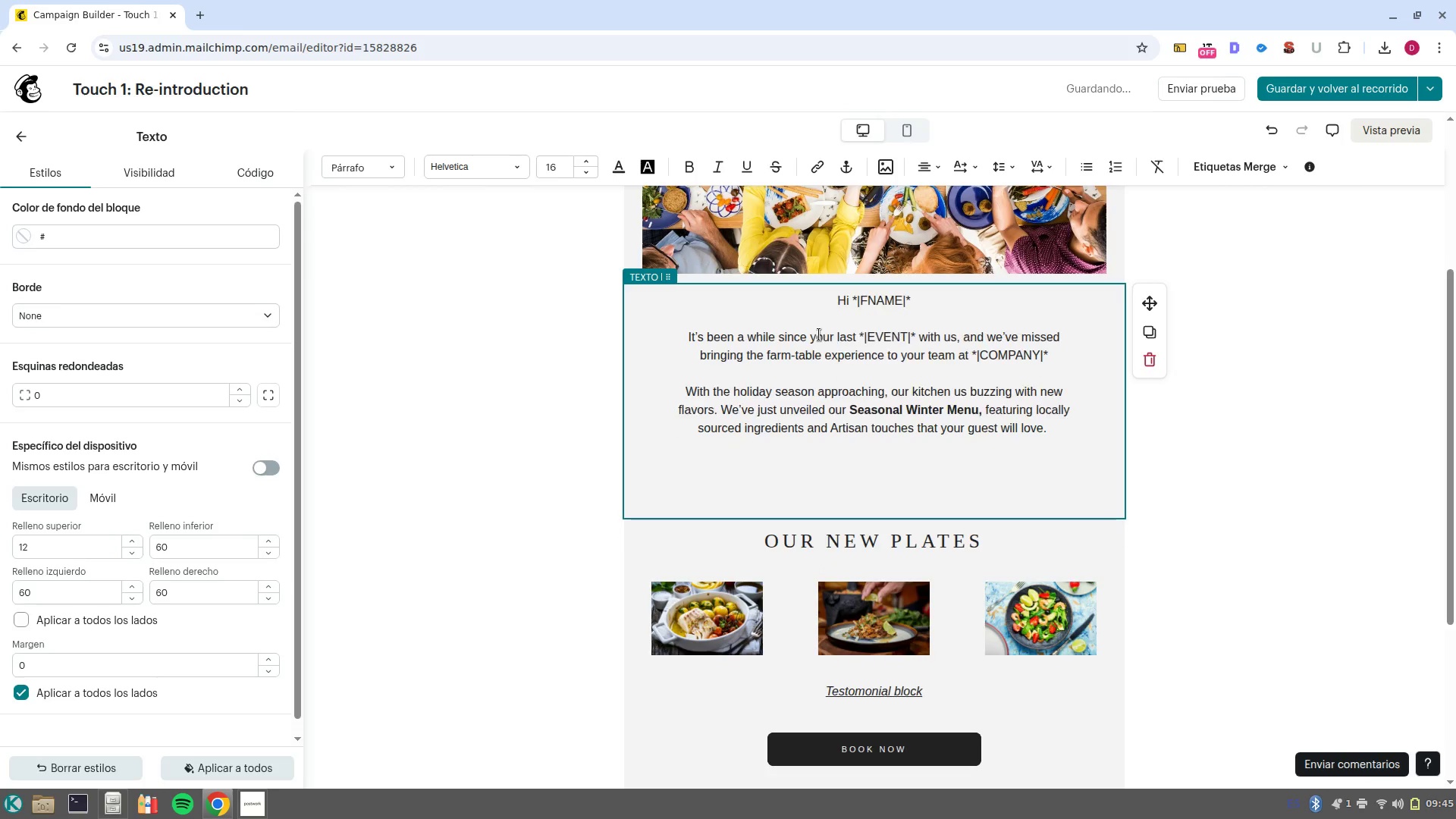 
key(Backspace)
 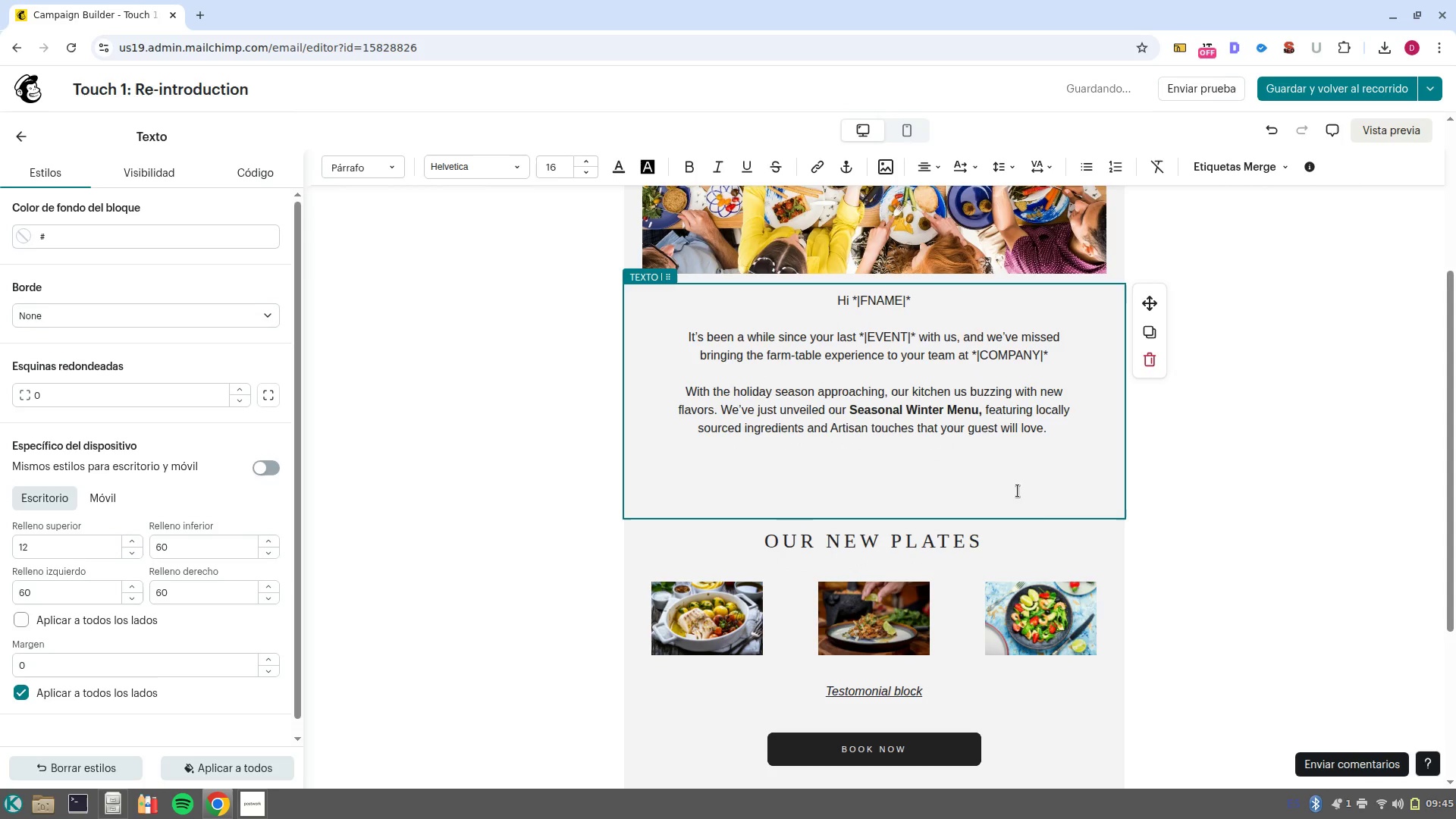 
left_click([1030, 504])
 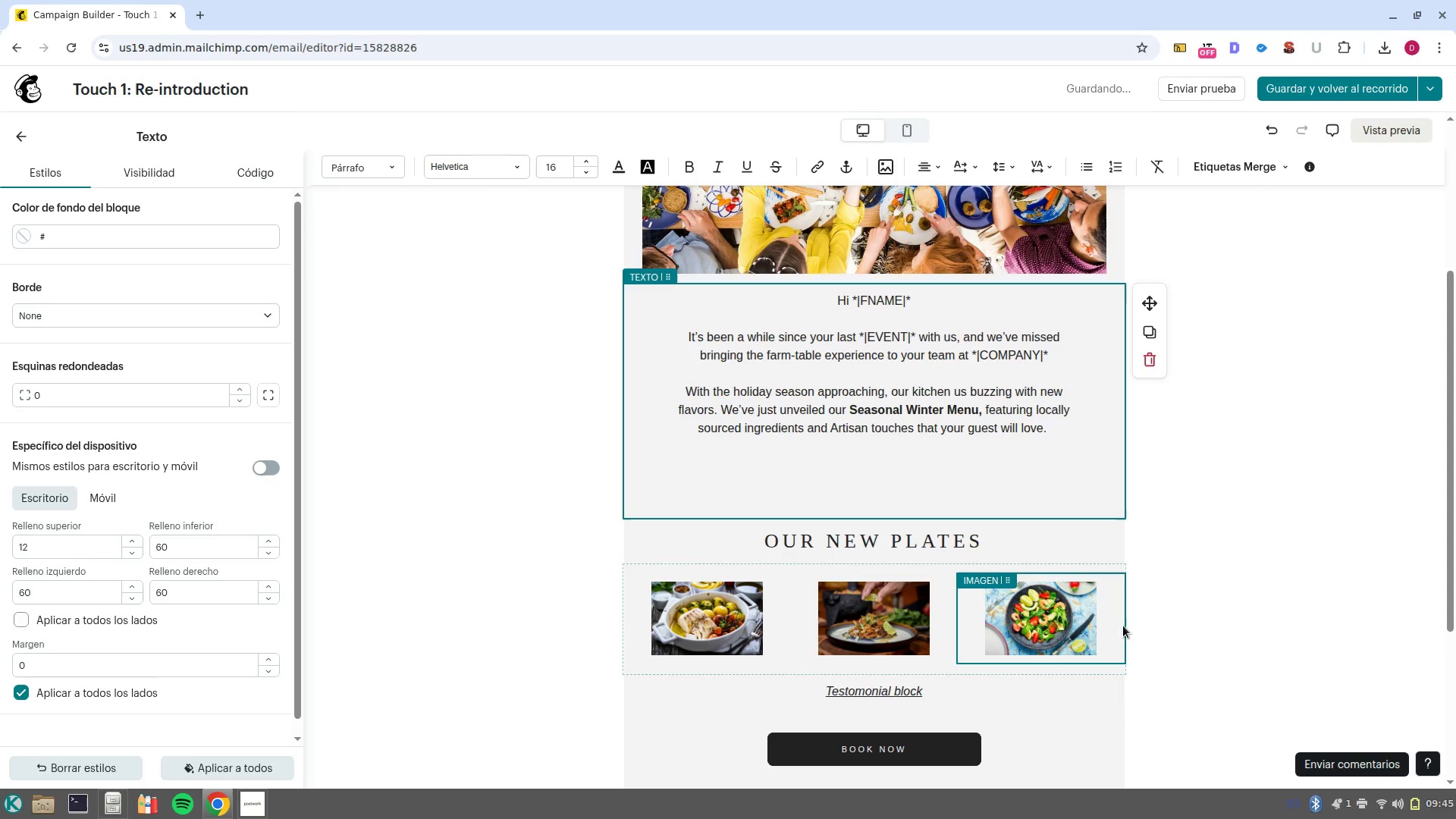 
scroll: coordinate [927, 576], scroll_direction: down, amount: 2.0
 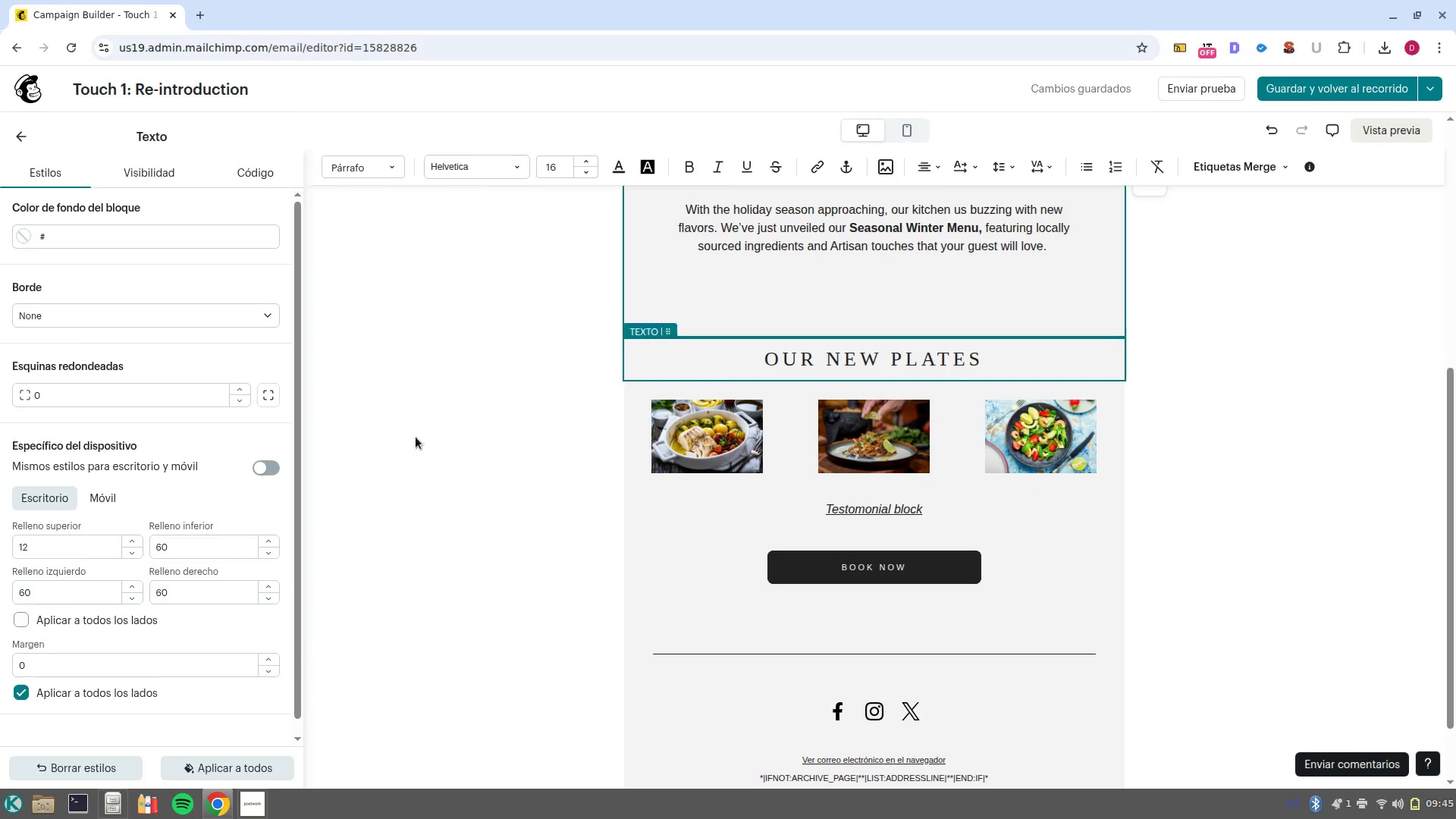 
wait(5.91)
 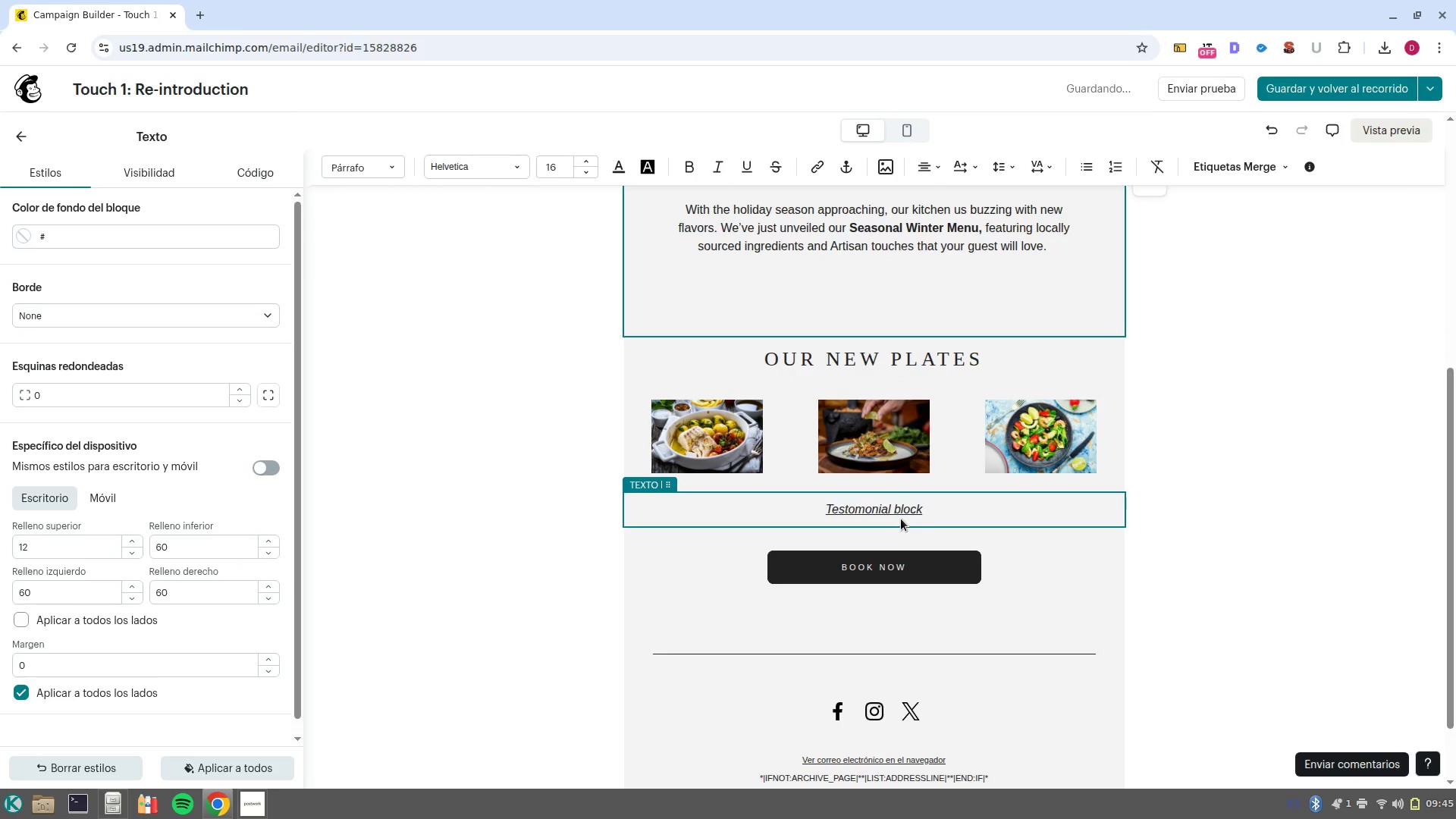 
left_click([833, 242])
 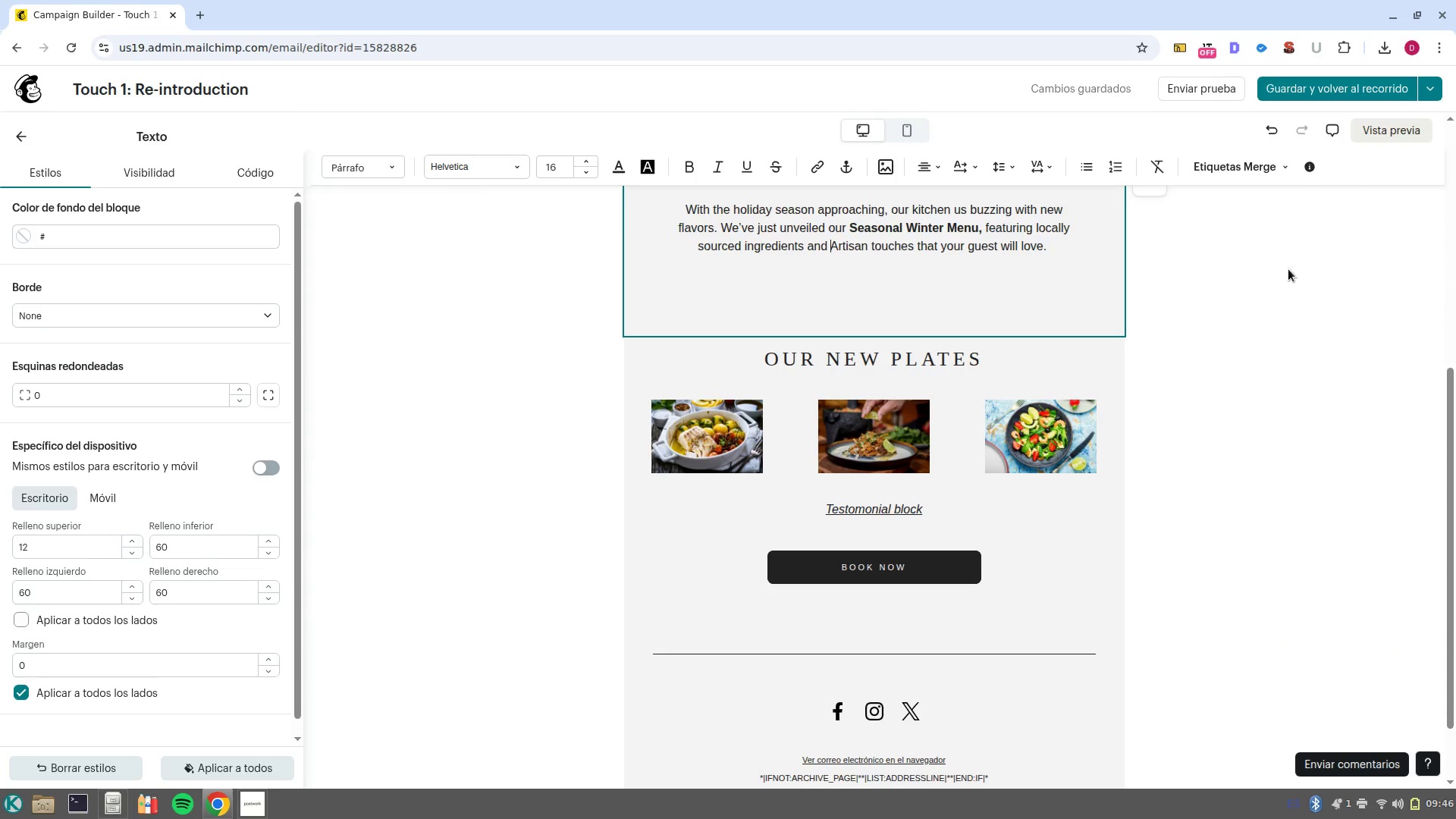 
scroll: coordinate [1281, 274], scroll_direction: up, amount: 1.0
 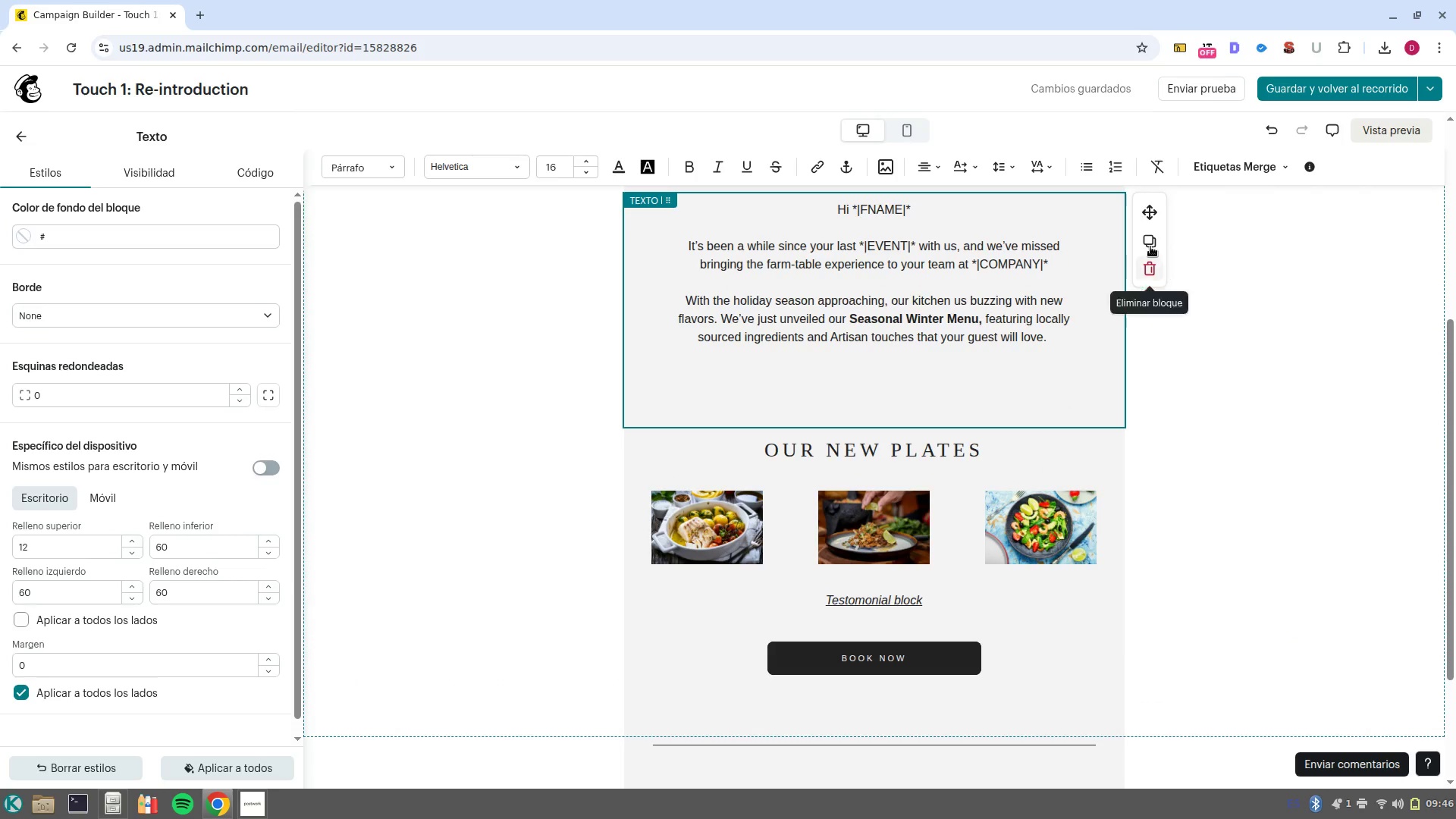 
left_click([1147, 242])
 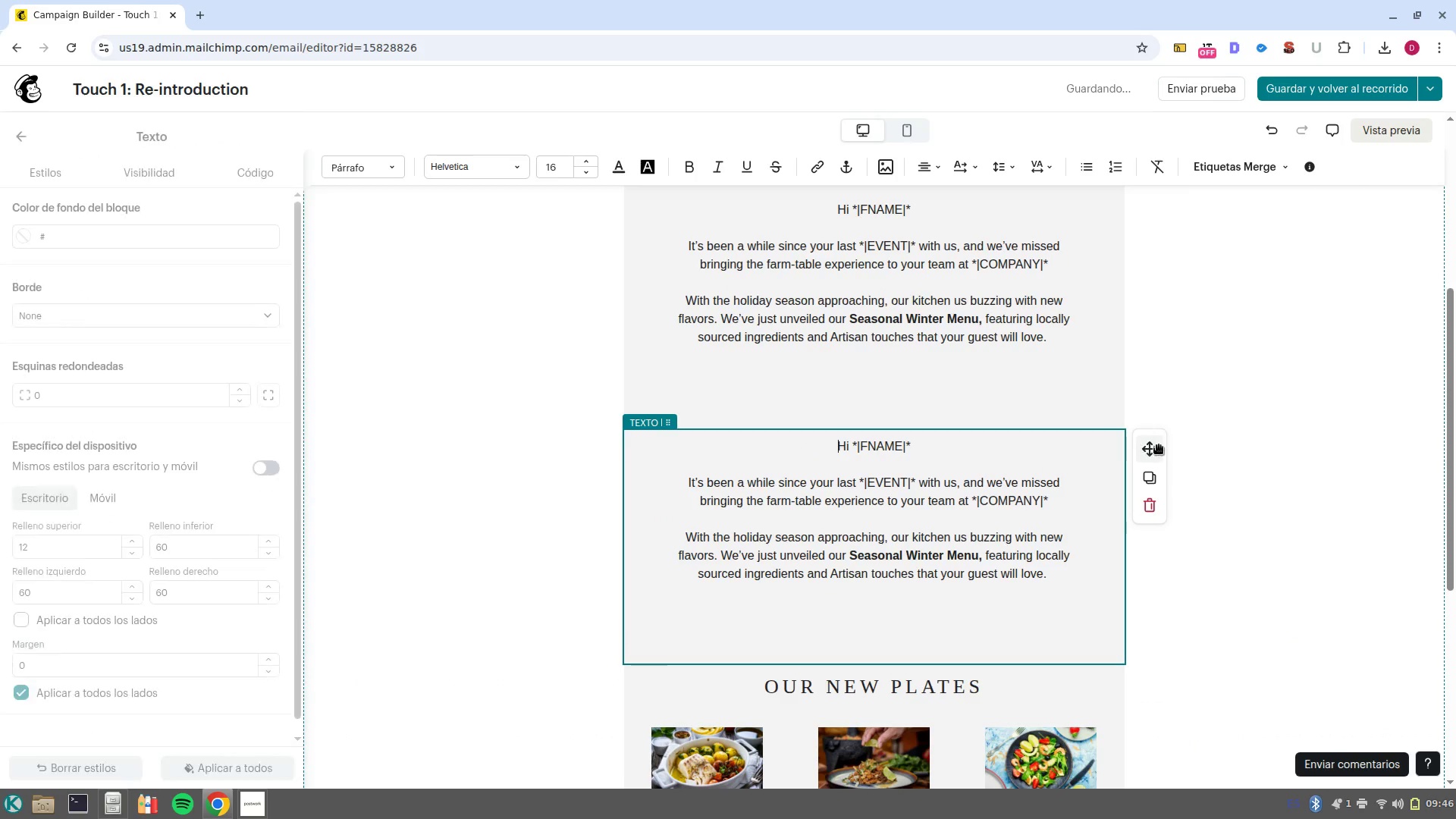 
left_click_drag(start_coordinate=[1145, 448], to_coordinate=[877, 732])
 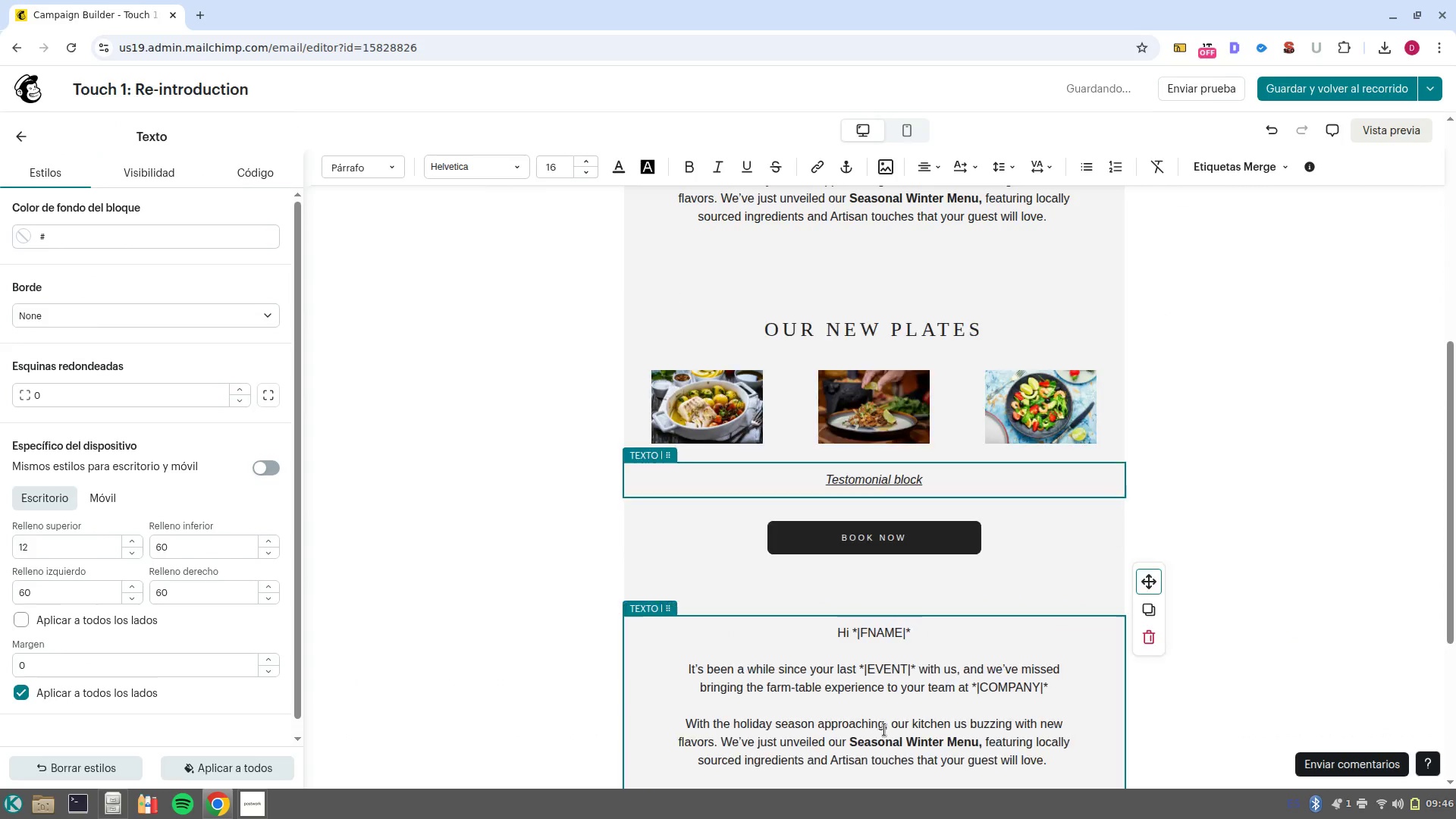 
scroll: coordinate [828, 559], scroll_direction: down, amount: 7.0
 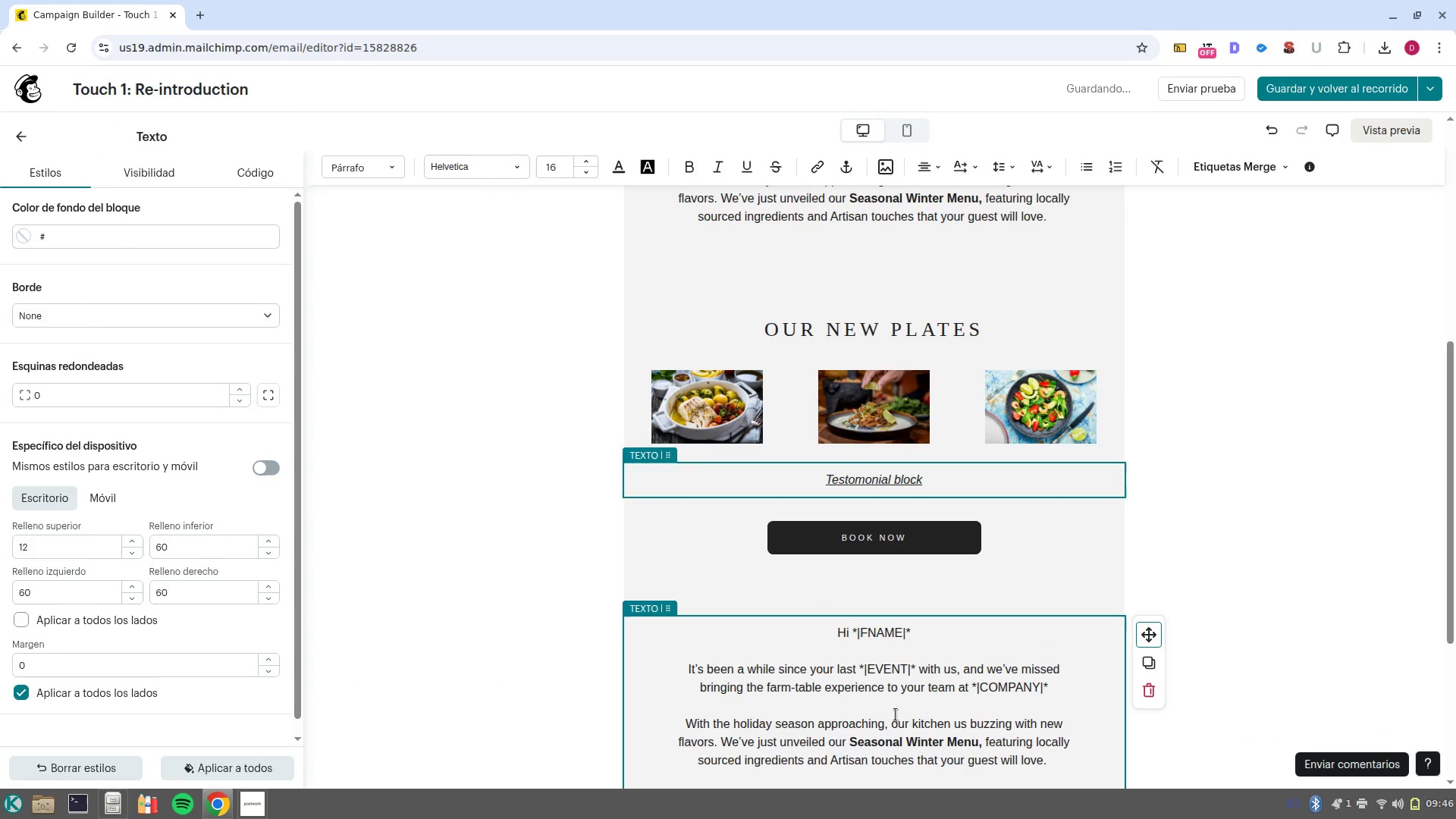 
left_click_drag(start_coordinate=[1156, 648], to_coordinate=[930, 466])
 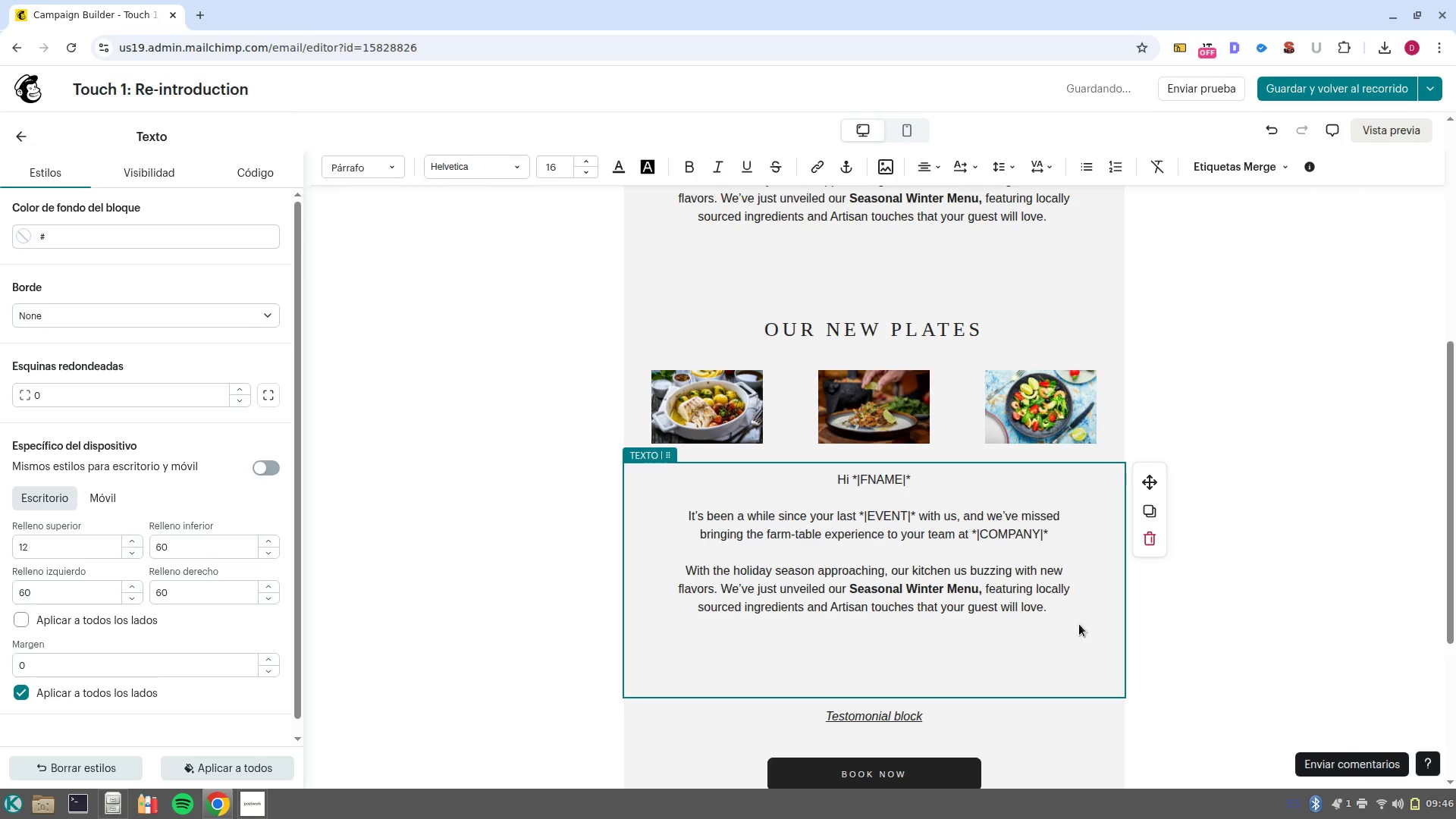 
left_click_drag(start_coordinate=[1065, 612], to_coordinate=[764, 475])
 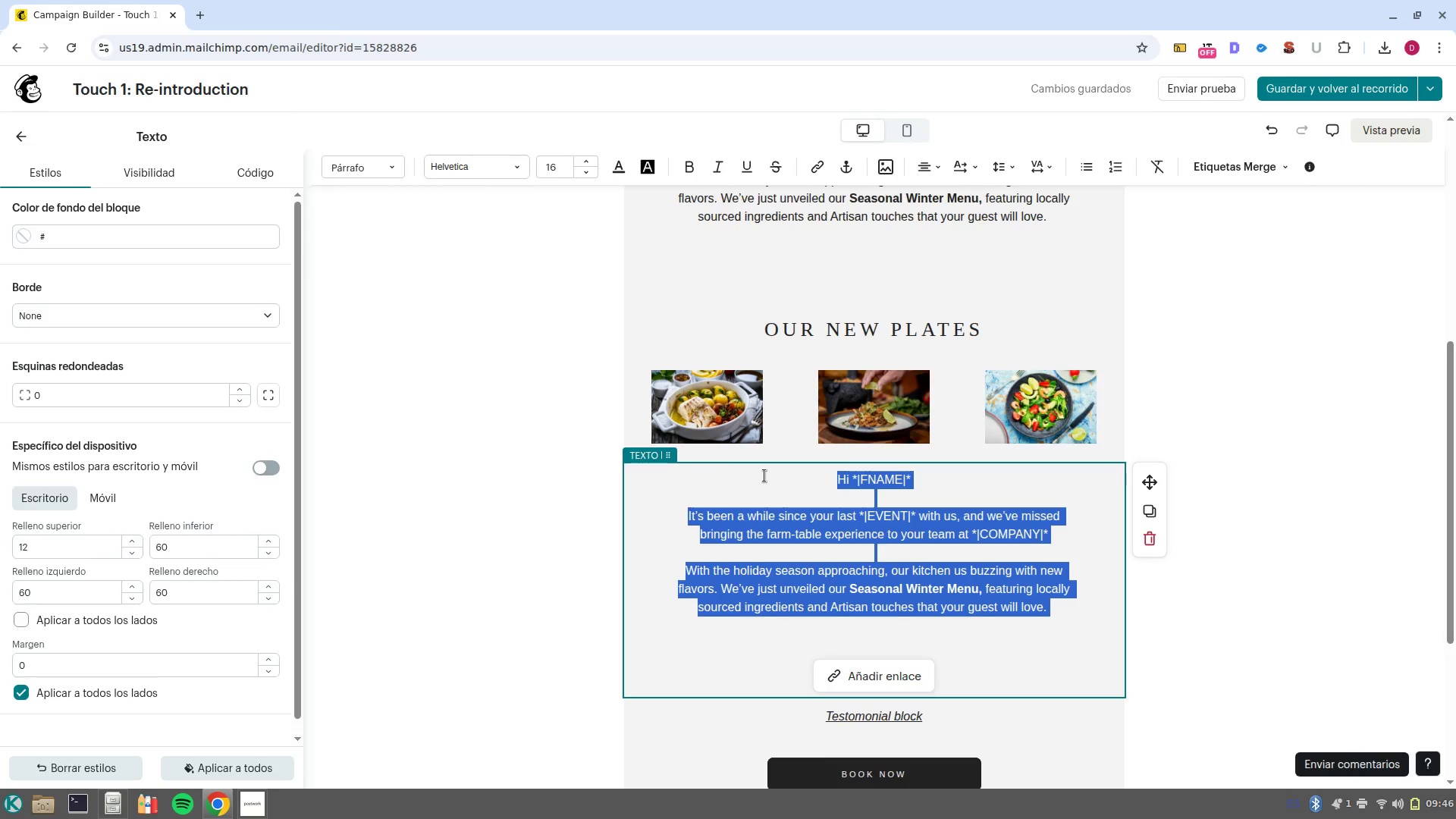 
wait(28.81)
 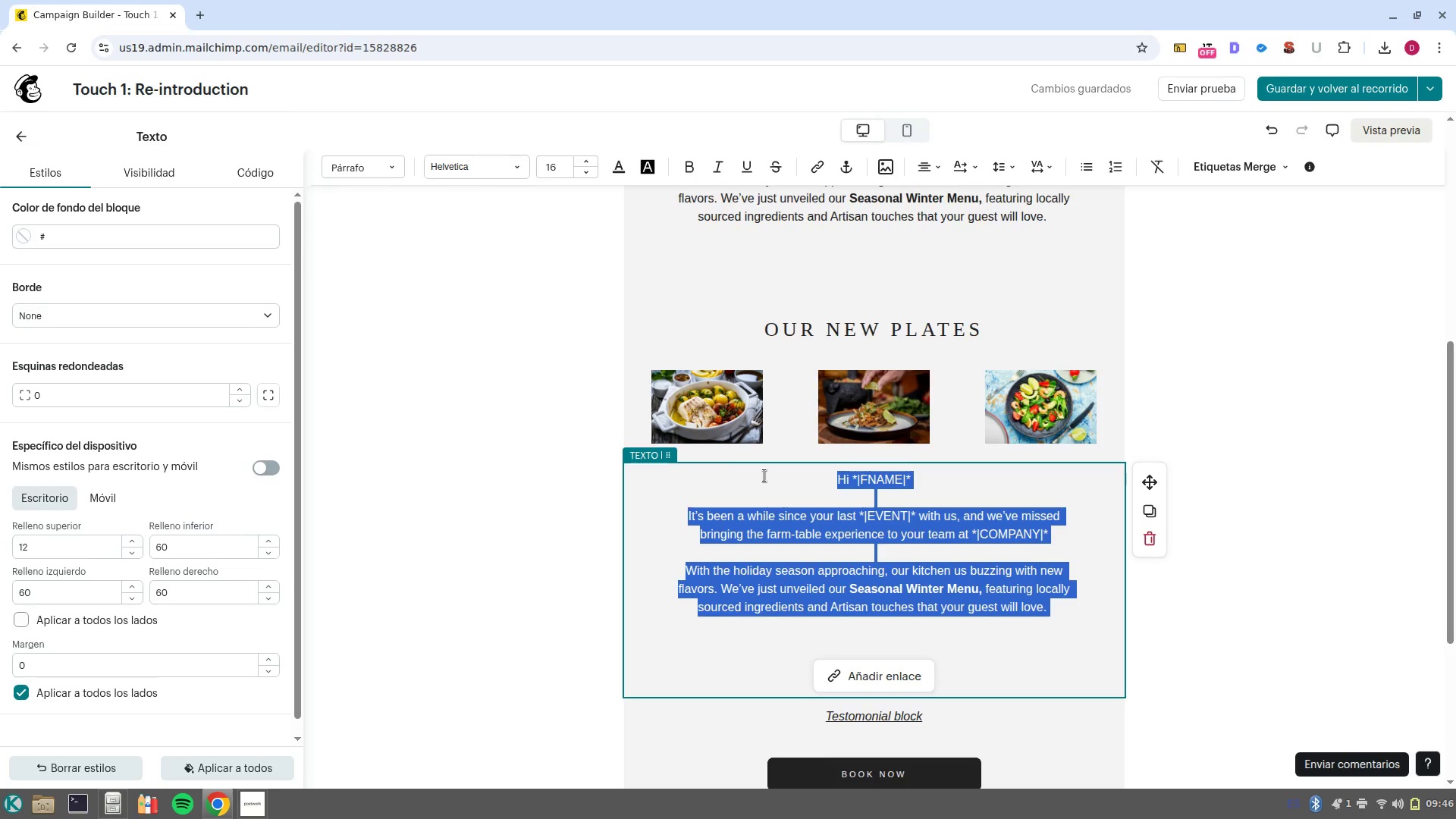 
key(Backspace)
type(Wheter you-re planing another od)
key(Backspace)
type(ffice lunch or a larger gathering, we-re here to handle the details so you can enjou the season. )
 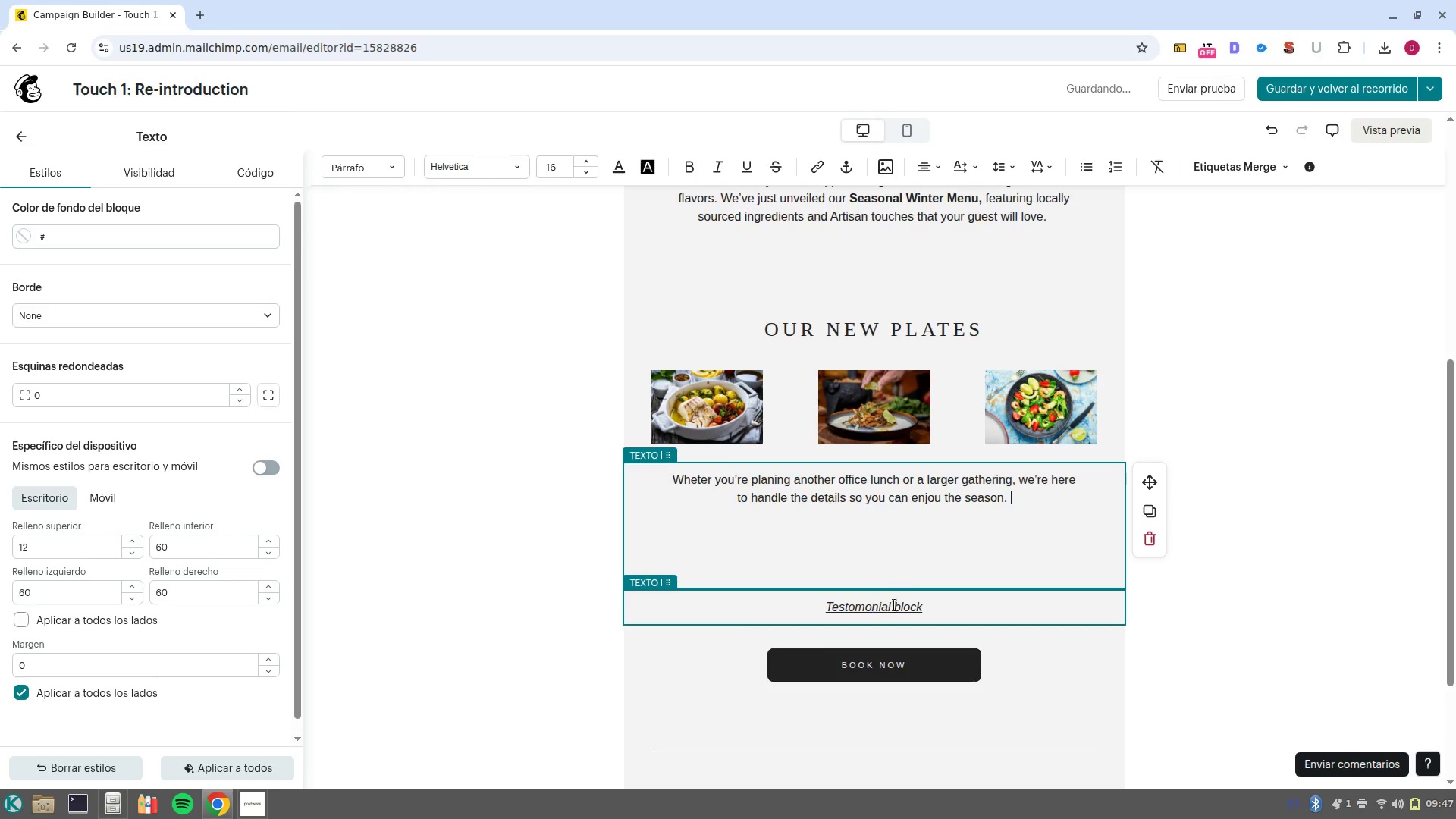 
left_click([915, 605])
 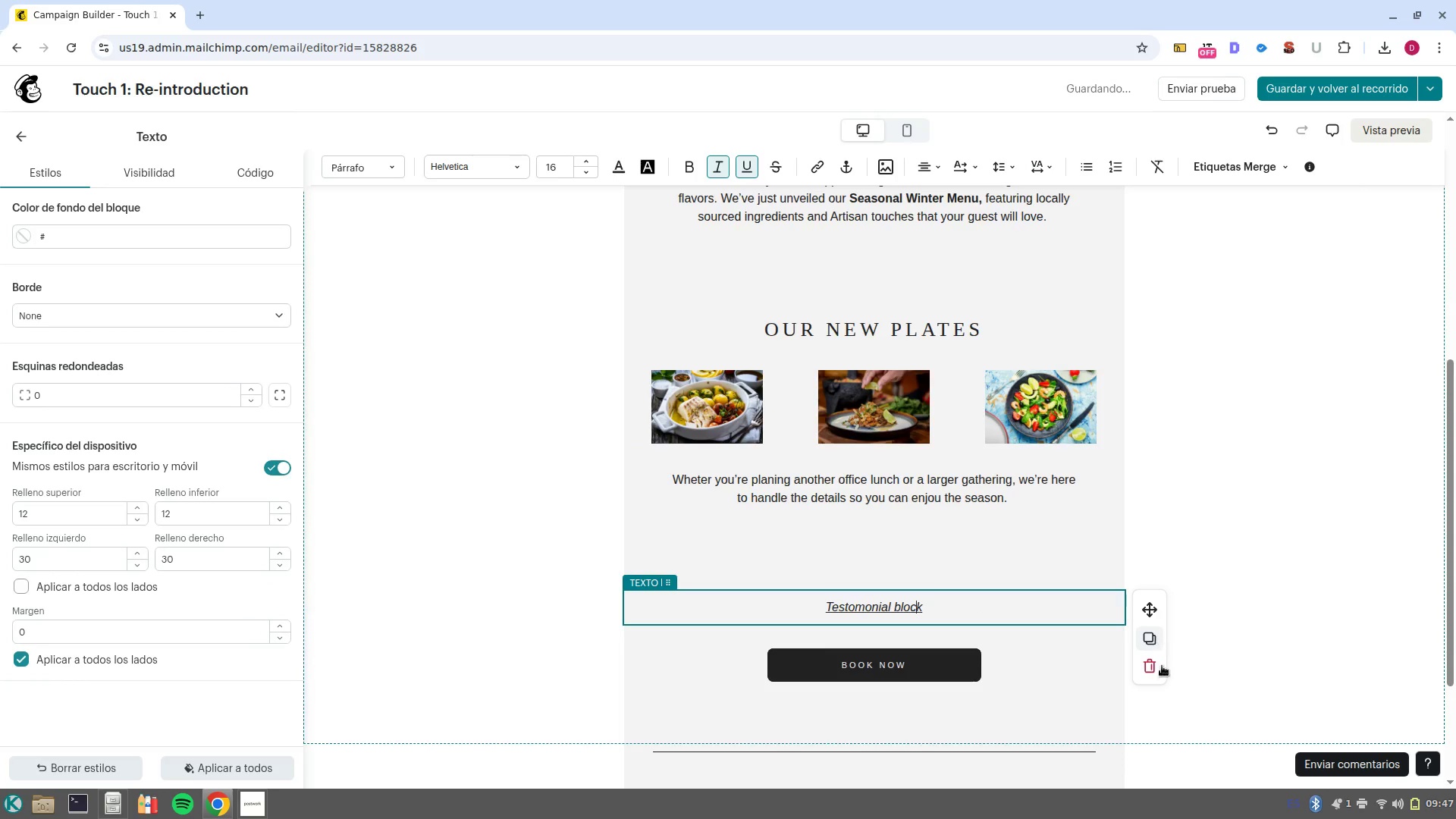 
left_click([1155, 667])
 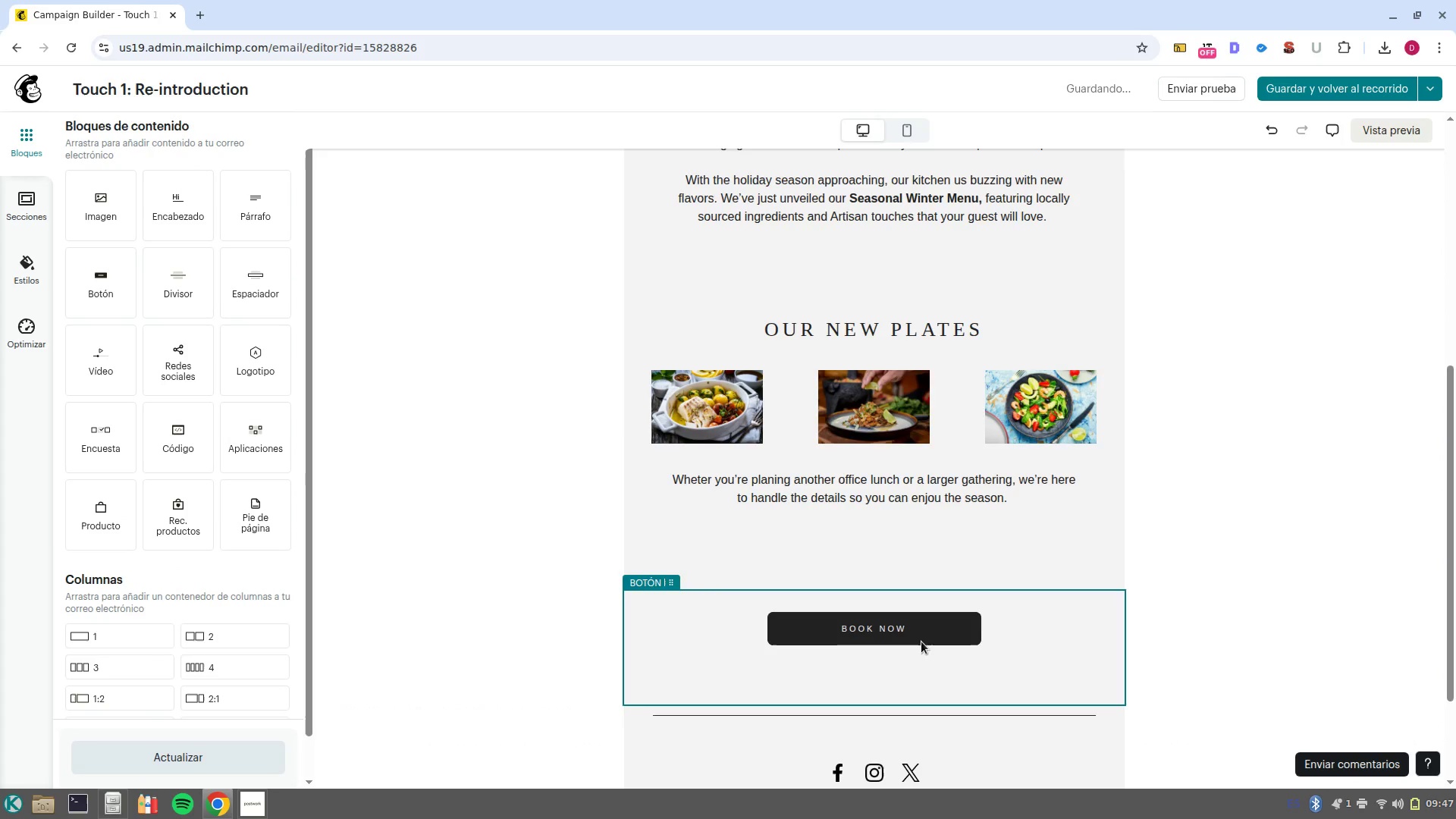 
left_click([919, 628])
 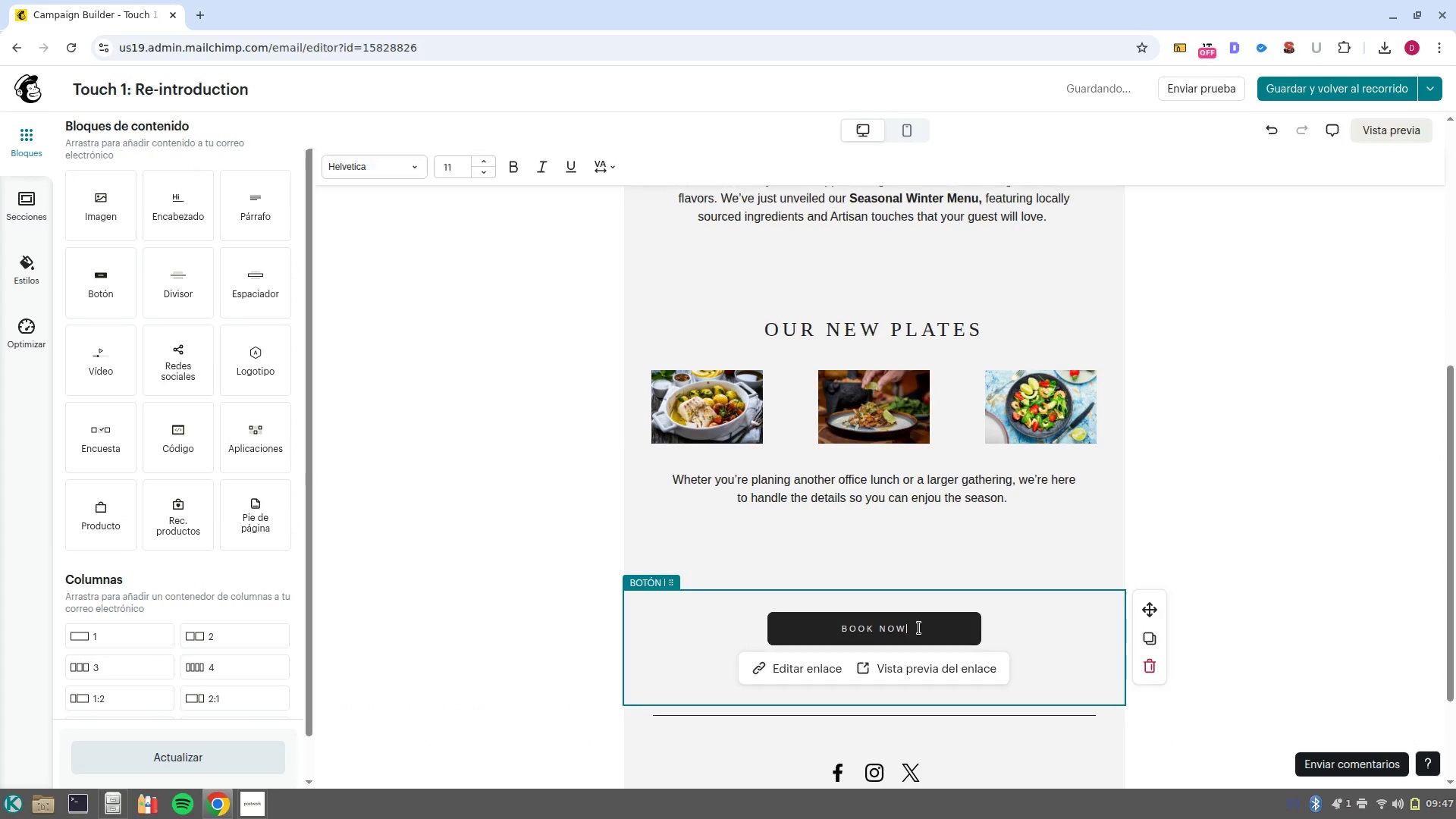 
double_click([919, 628])
 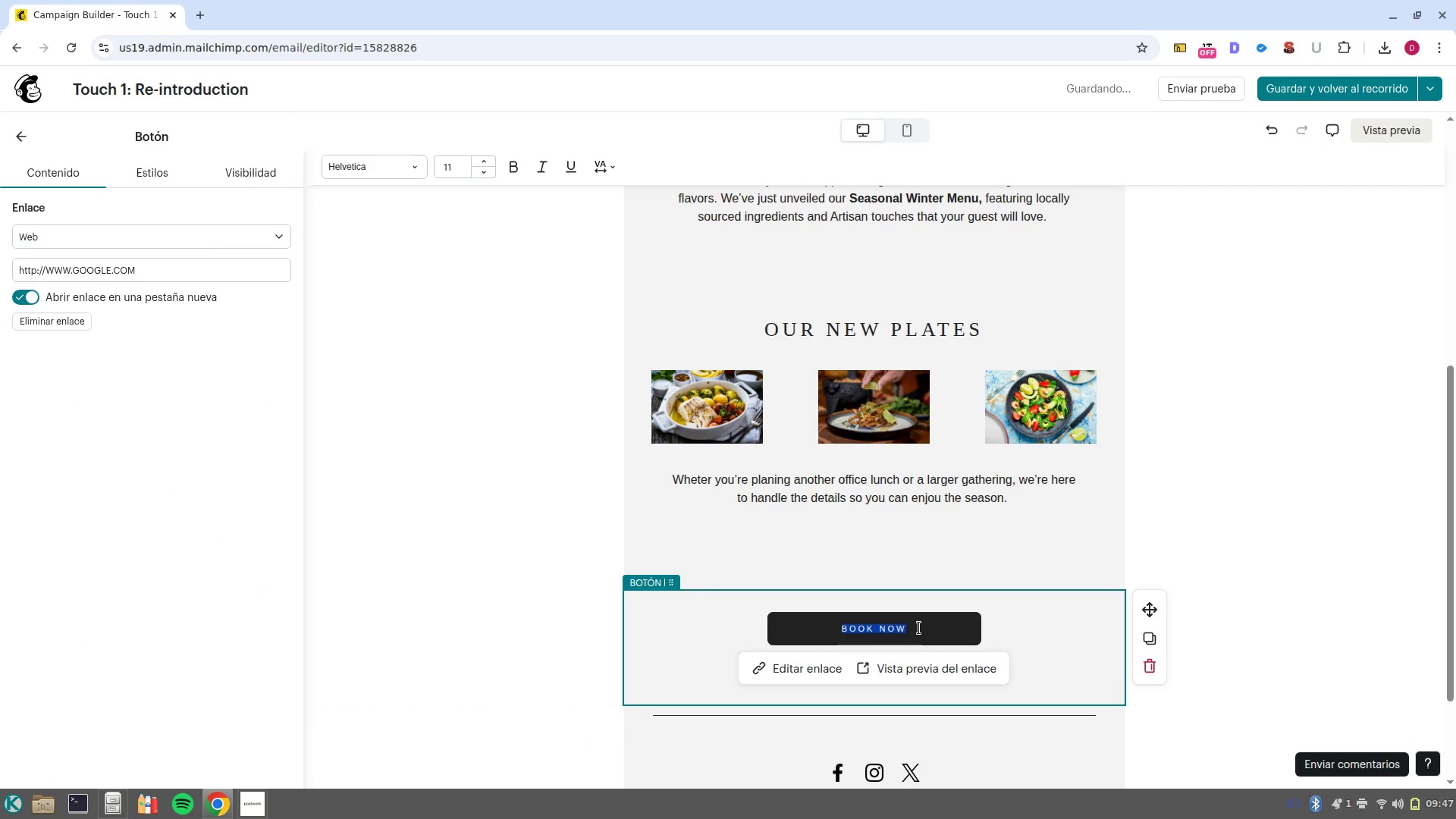 
key(CapsLock)
 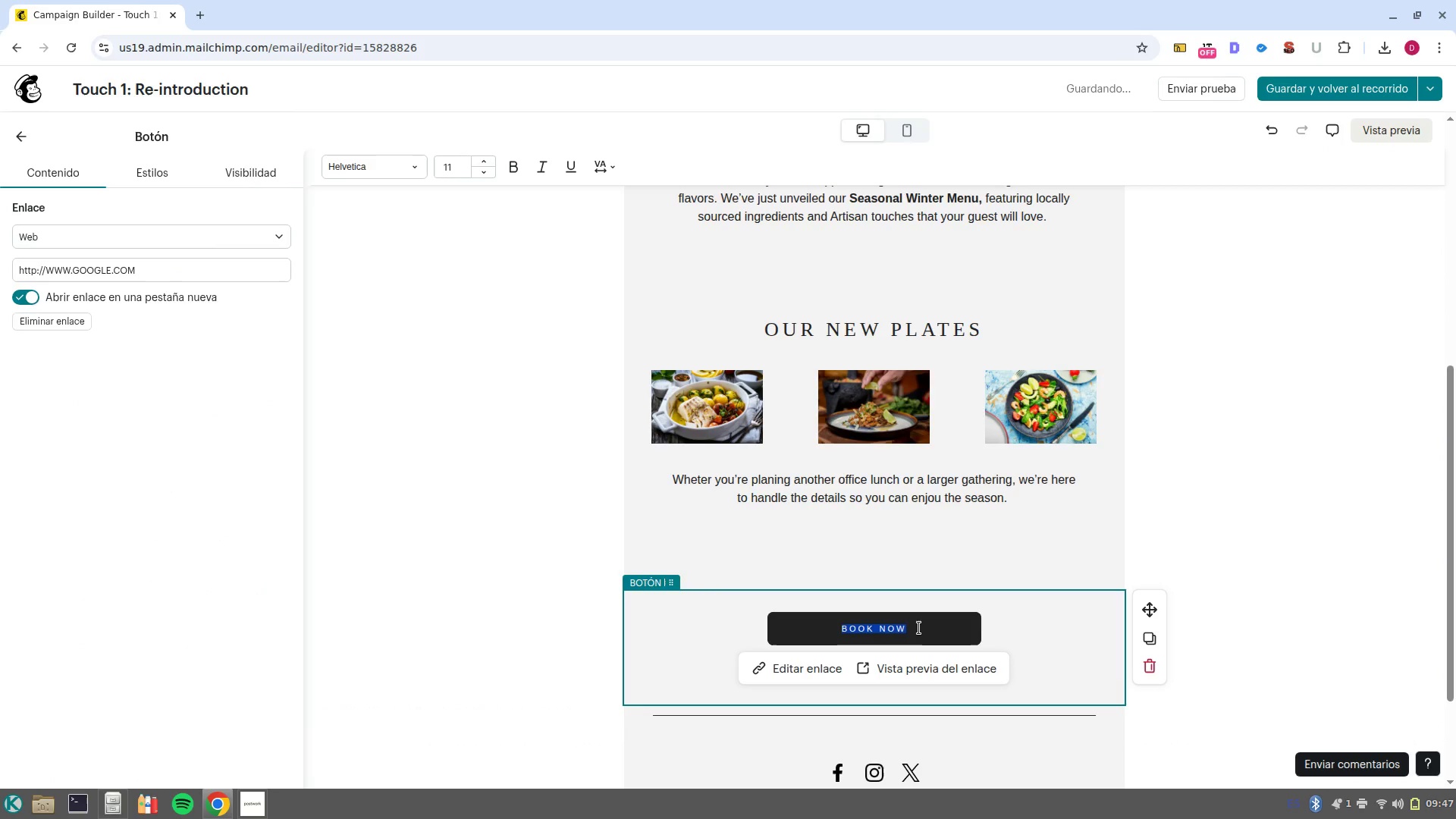 
key(ArrowRight)
 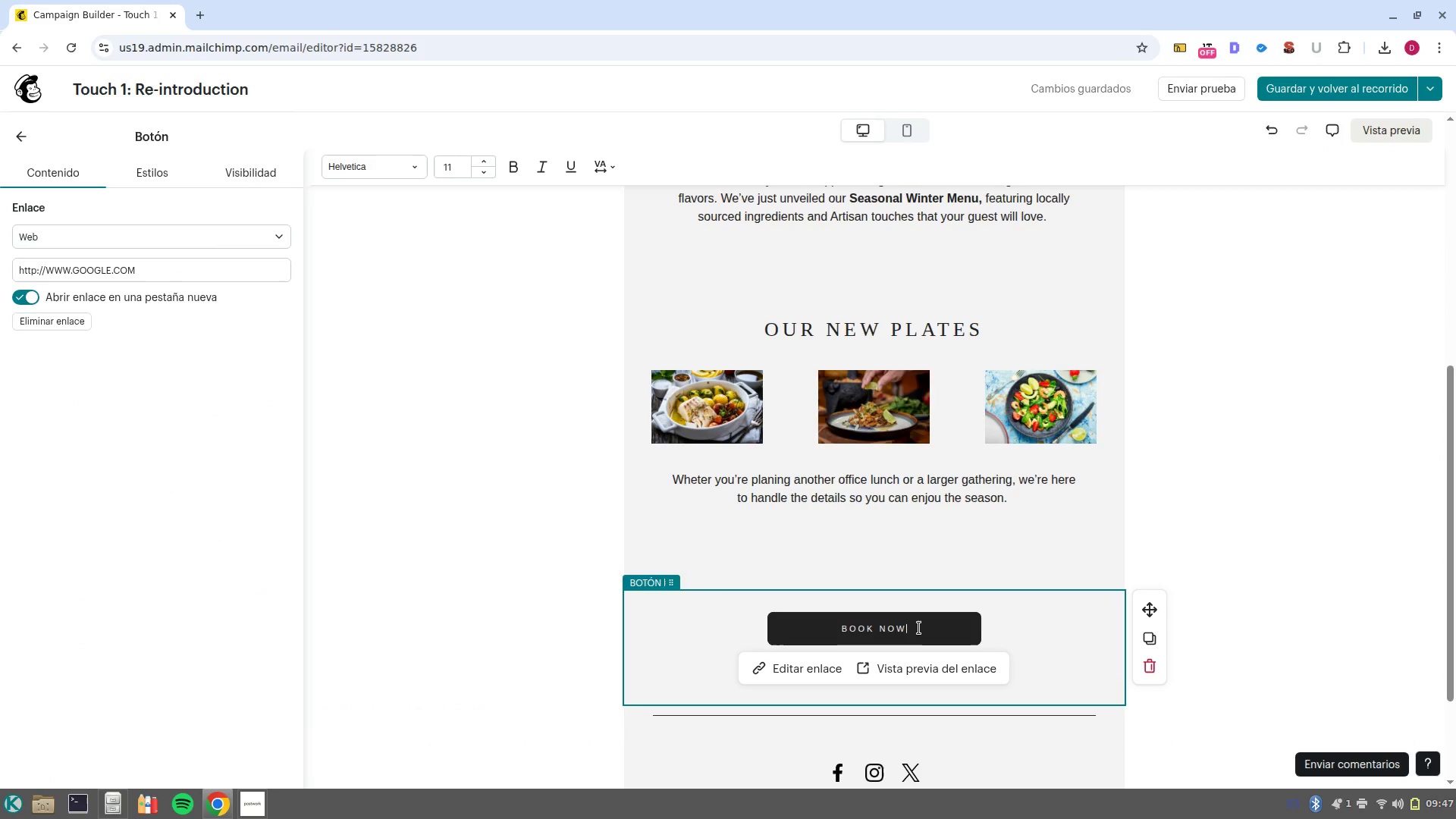 
key(Backspace)
key(Backspace)
key(Backspace)
type(YOUR SEASONAL EVENT)
 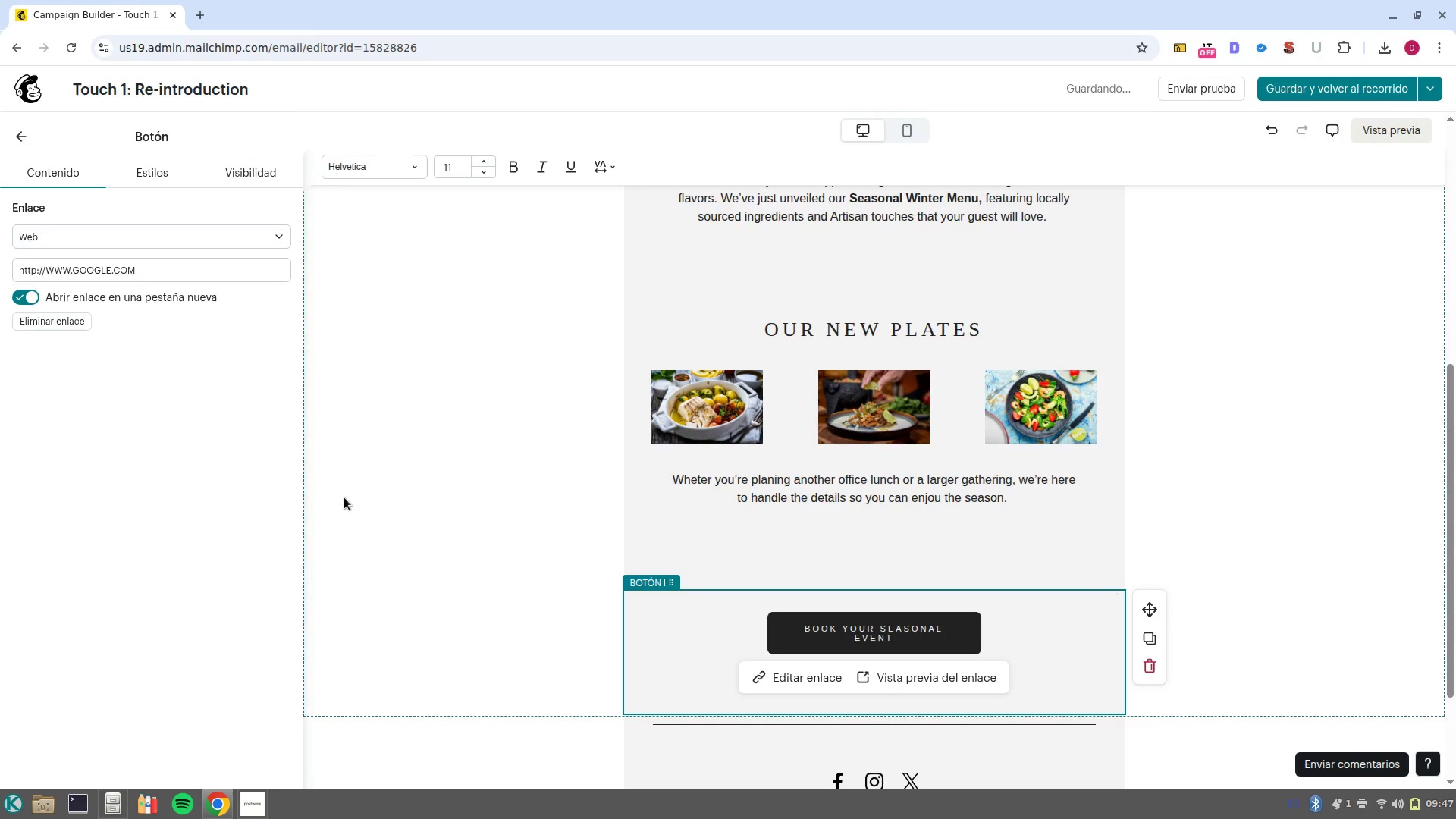 
left_click([1263, 667])
 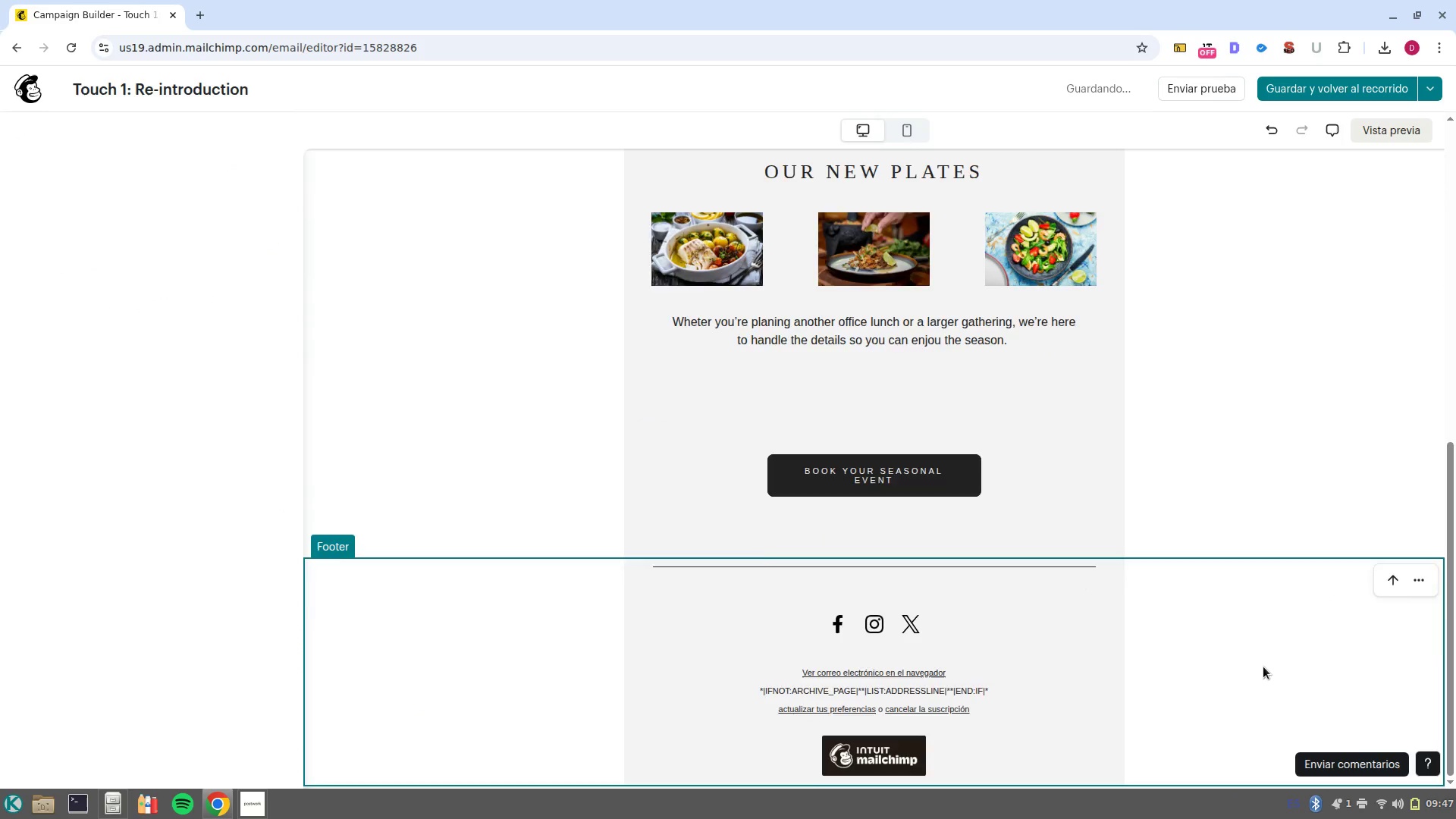 
scroll: coordinate [1322, 601], scroll_direction: down, amount: 5.0
 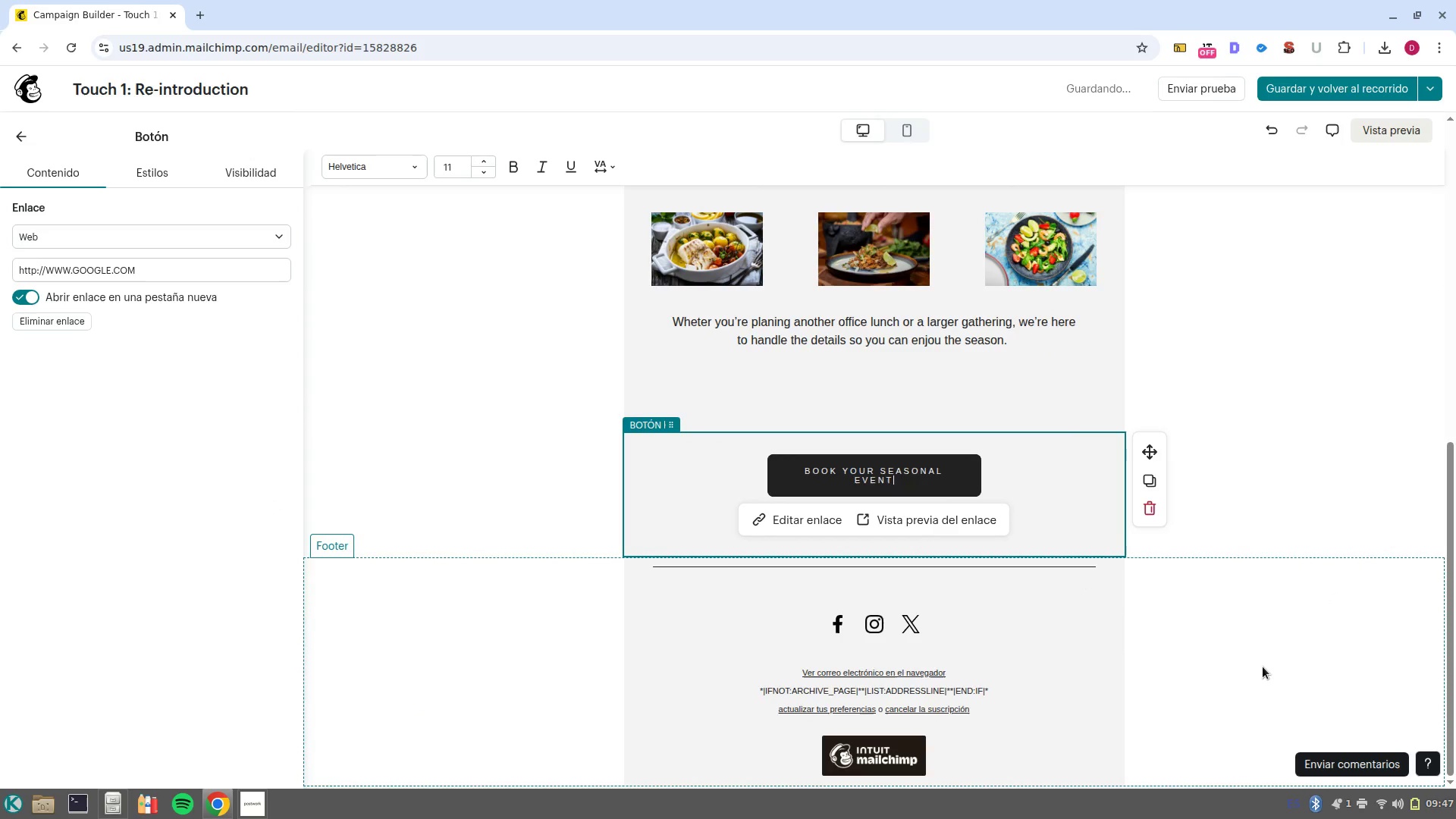 
scroll: coordinate [1263, 667], scroll_direction: up, amount: 8.0
 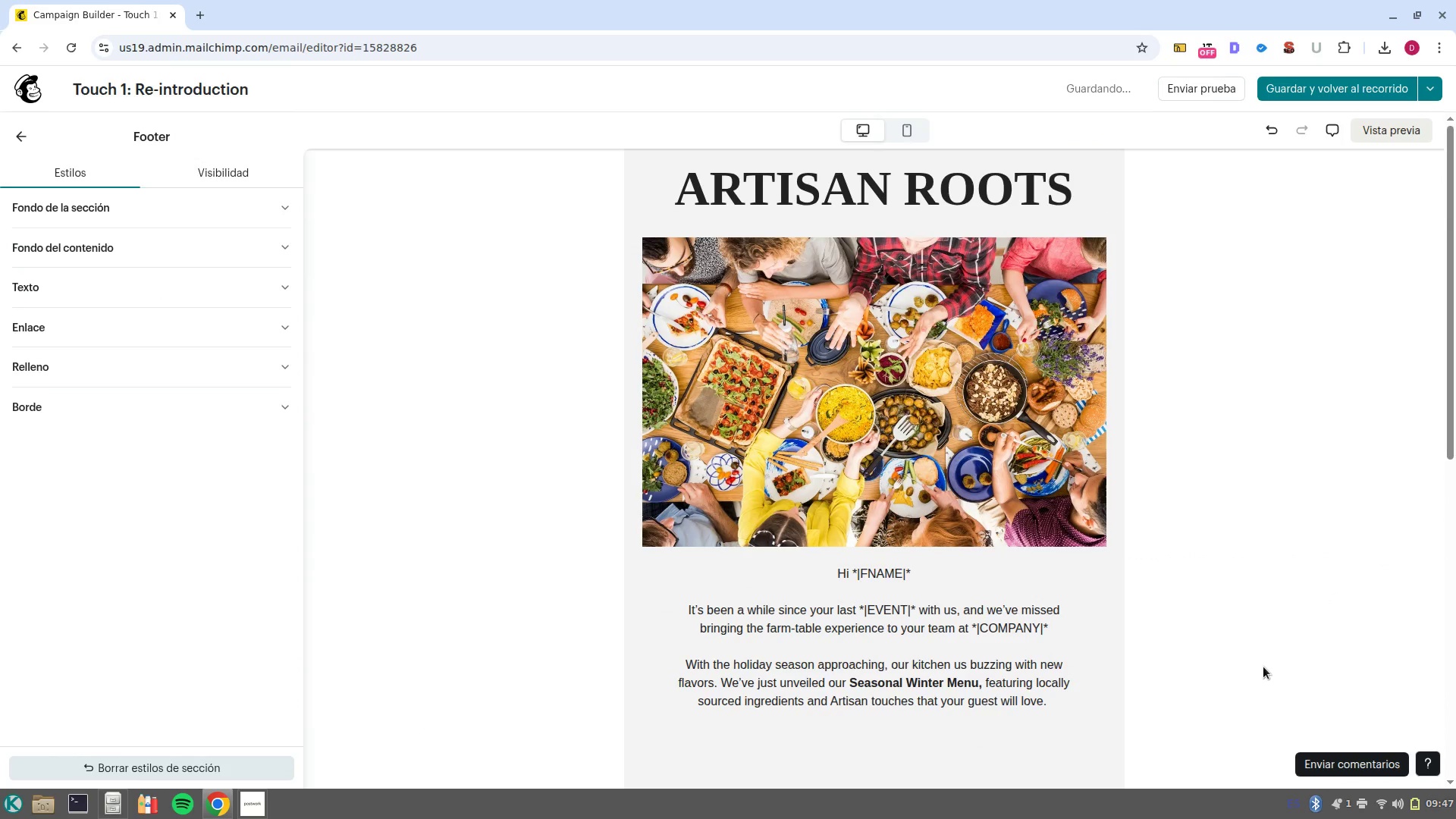 
scroll: coordinate [1263, 667], scroll_direction: down, amount: 2.0
 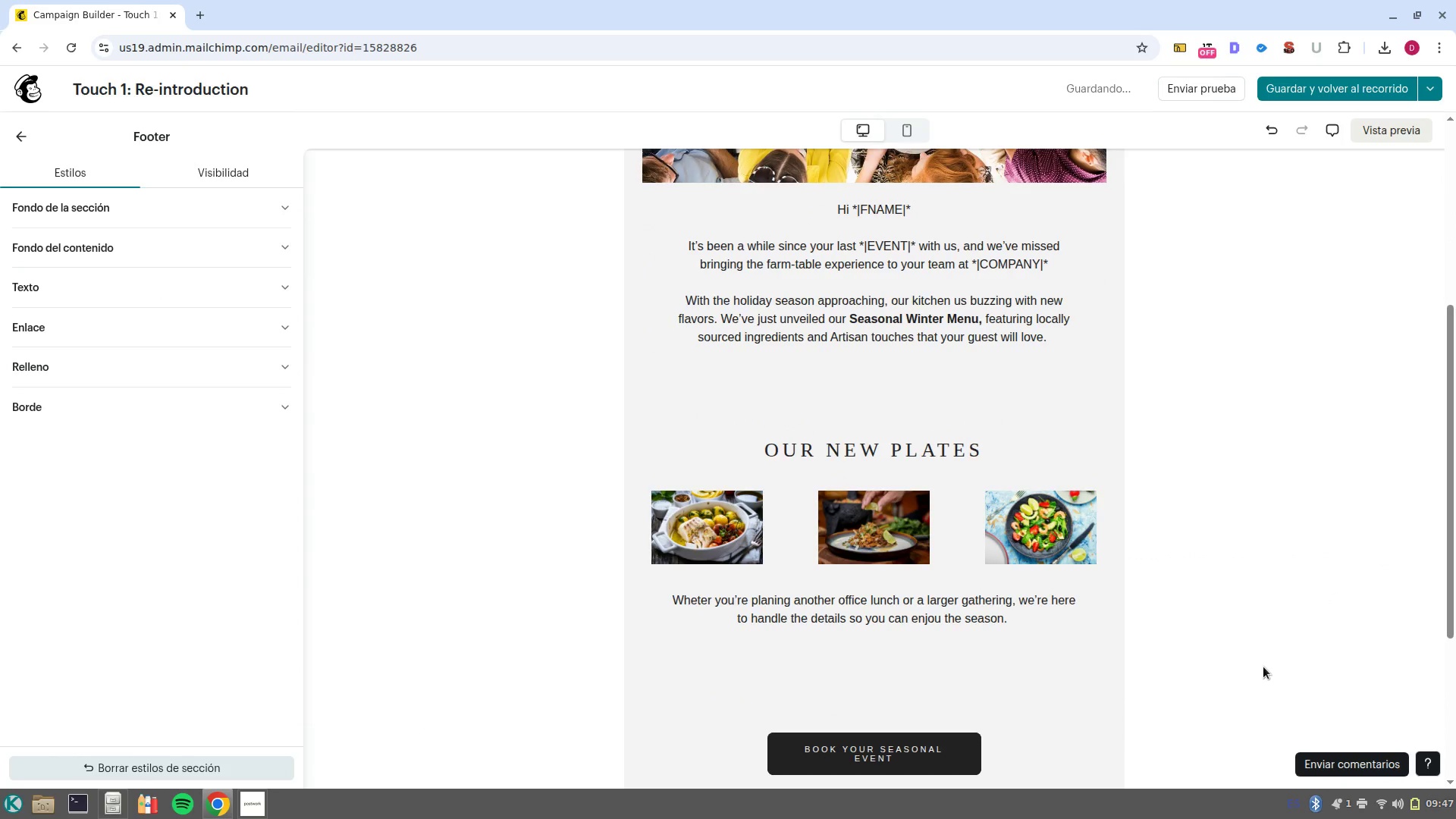 
scroll: coordinate [1263, 667], scroll_direction: up, amount: 1.0
 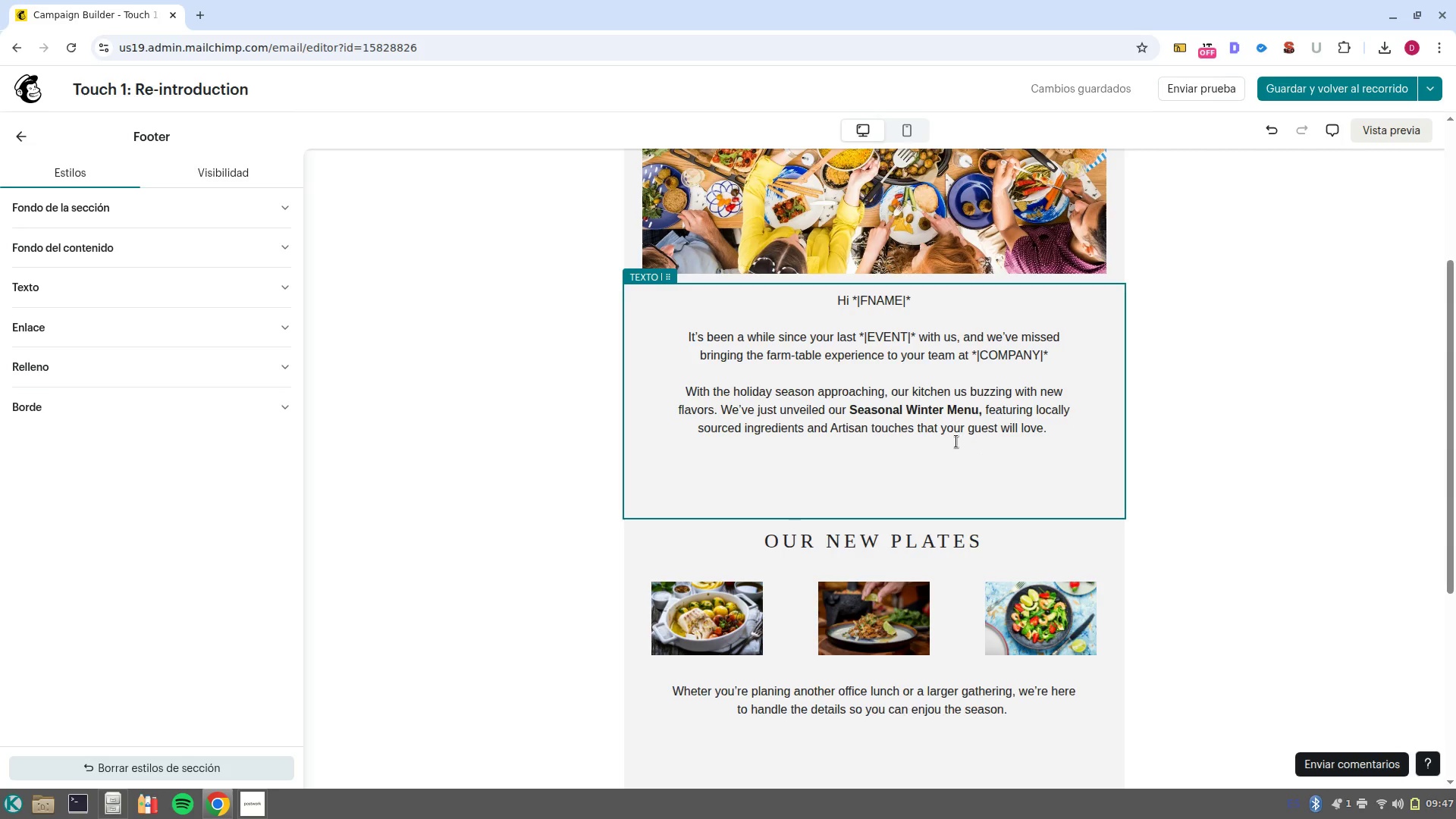 
left_click([956, 441])
 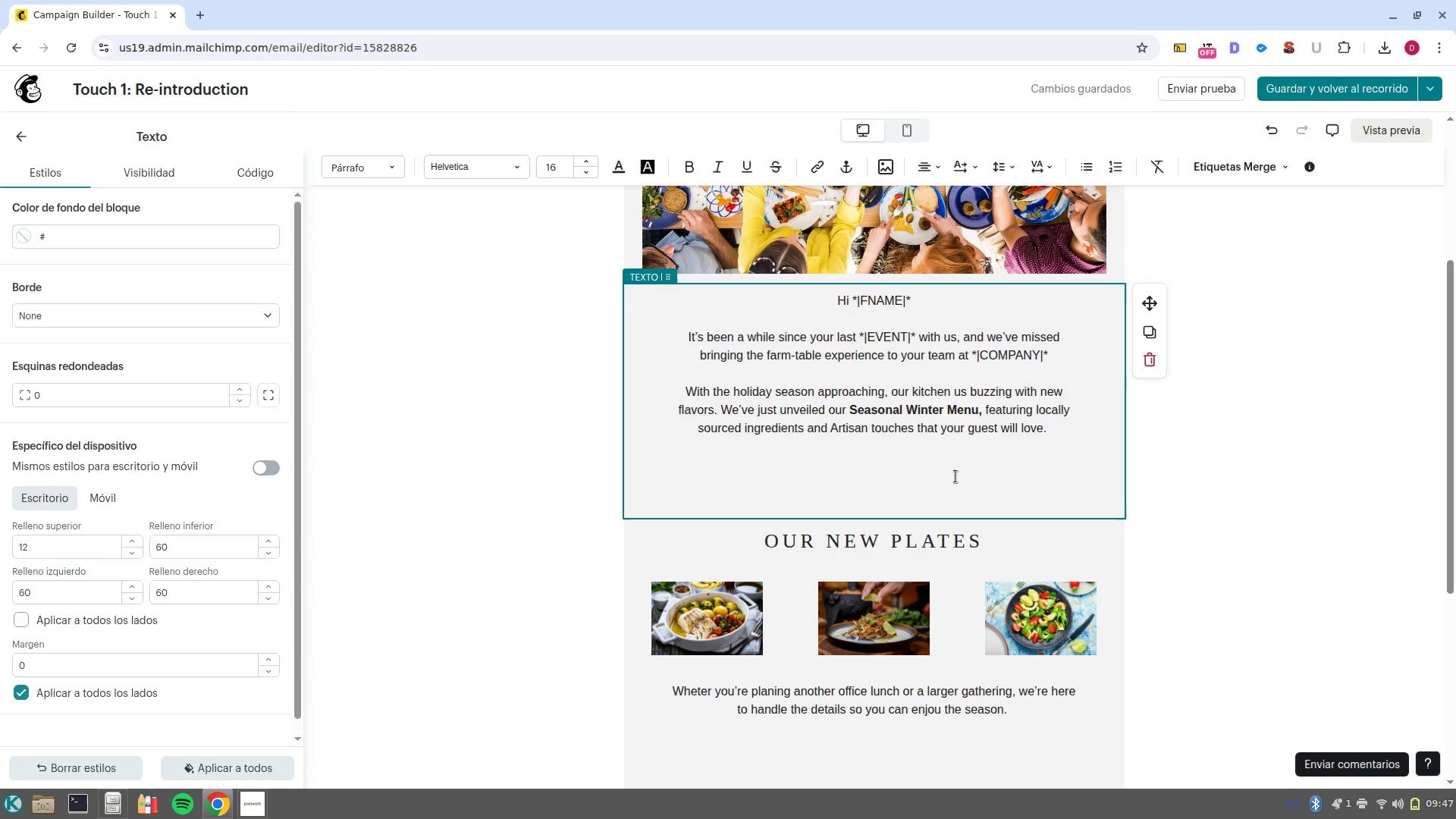 
left_click([947, 494])
 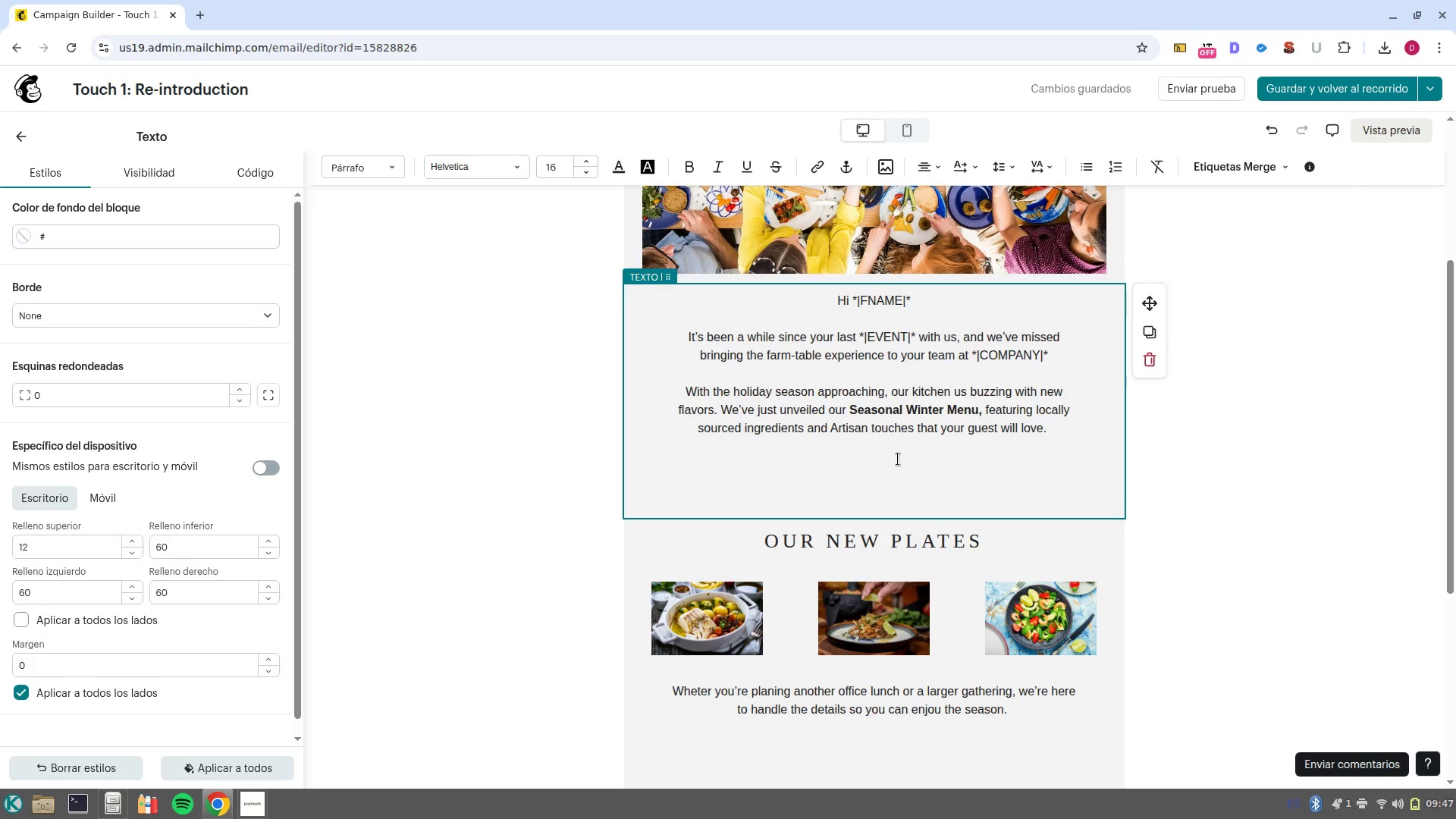 
left_click([898, 459])
 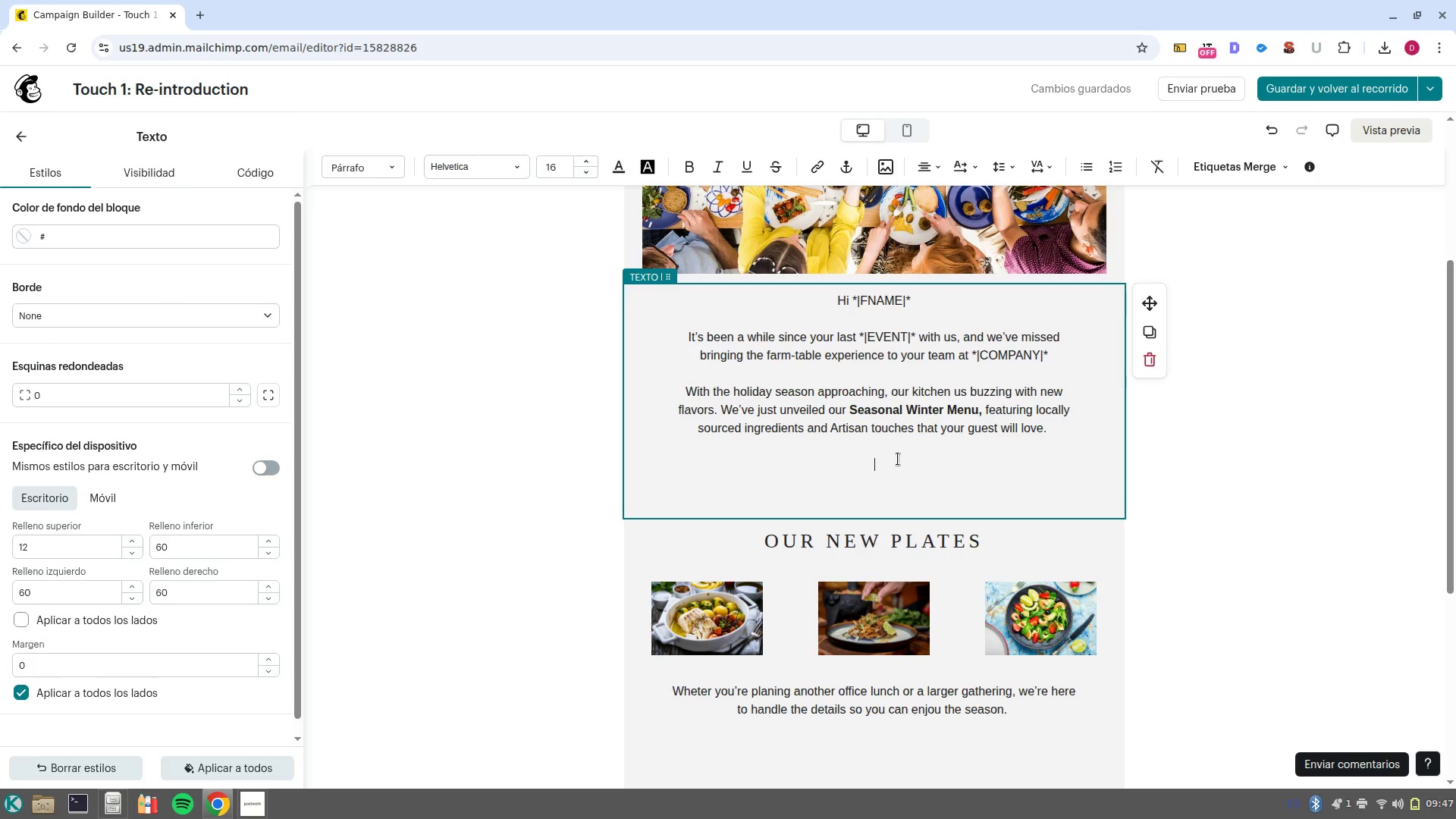 
key(Backspace)
 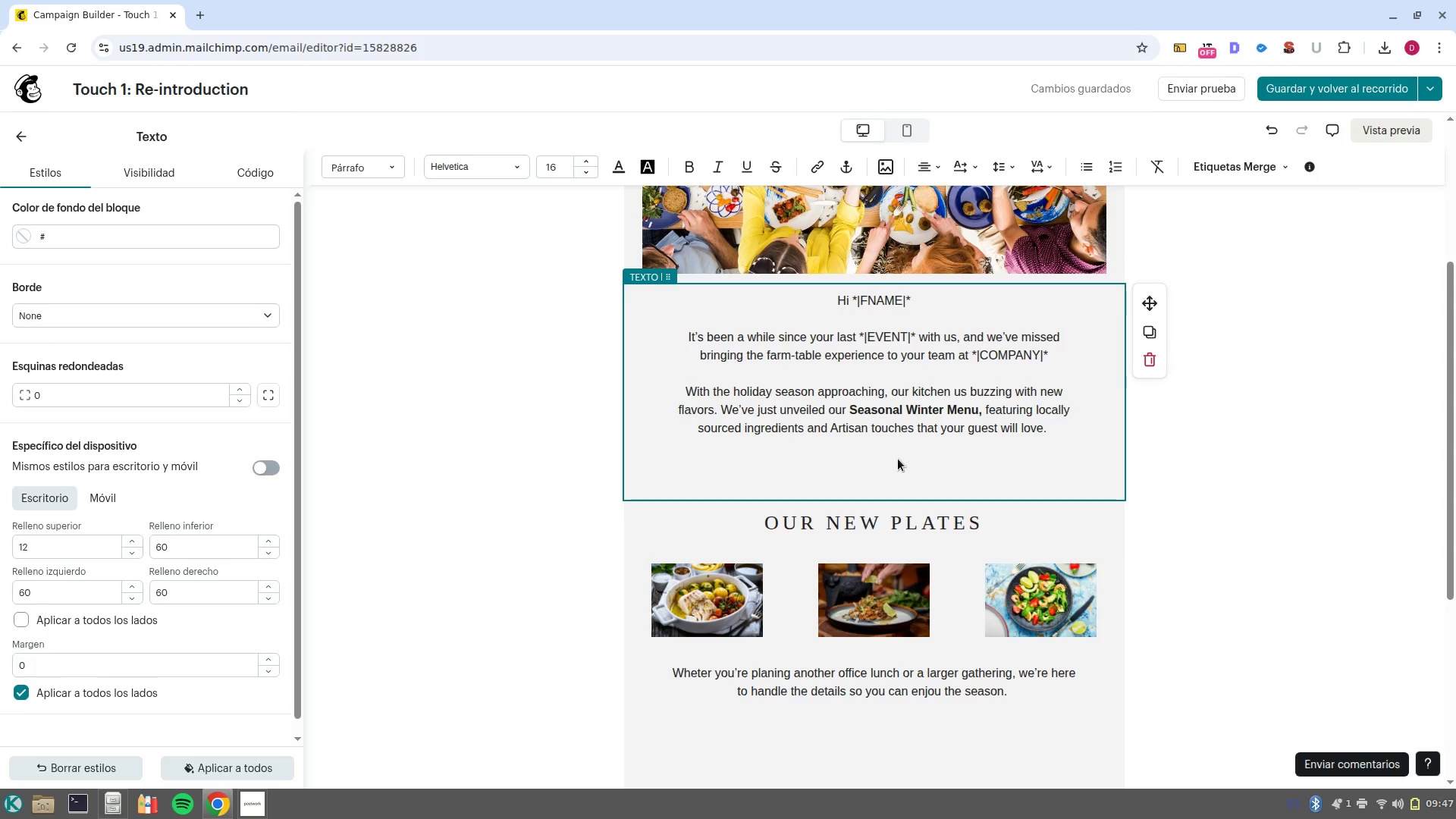 
key(ArrowDown)
 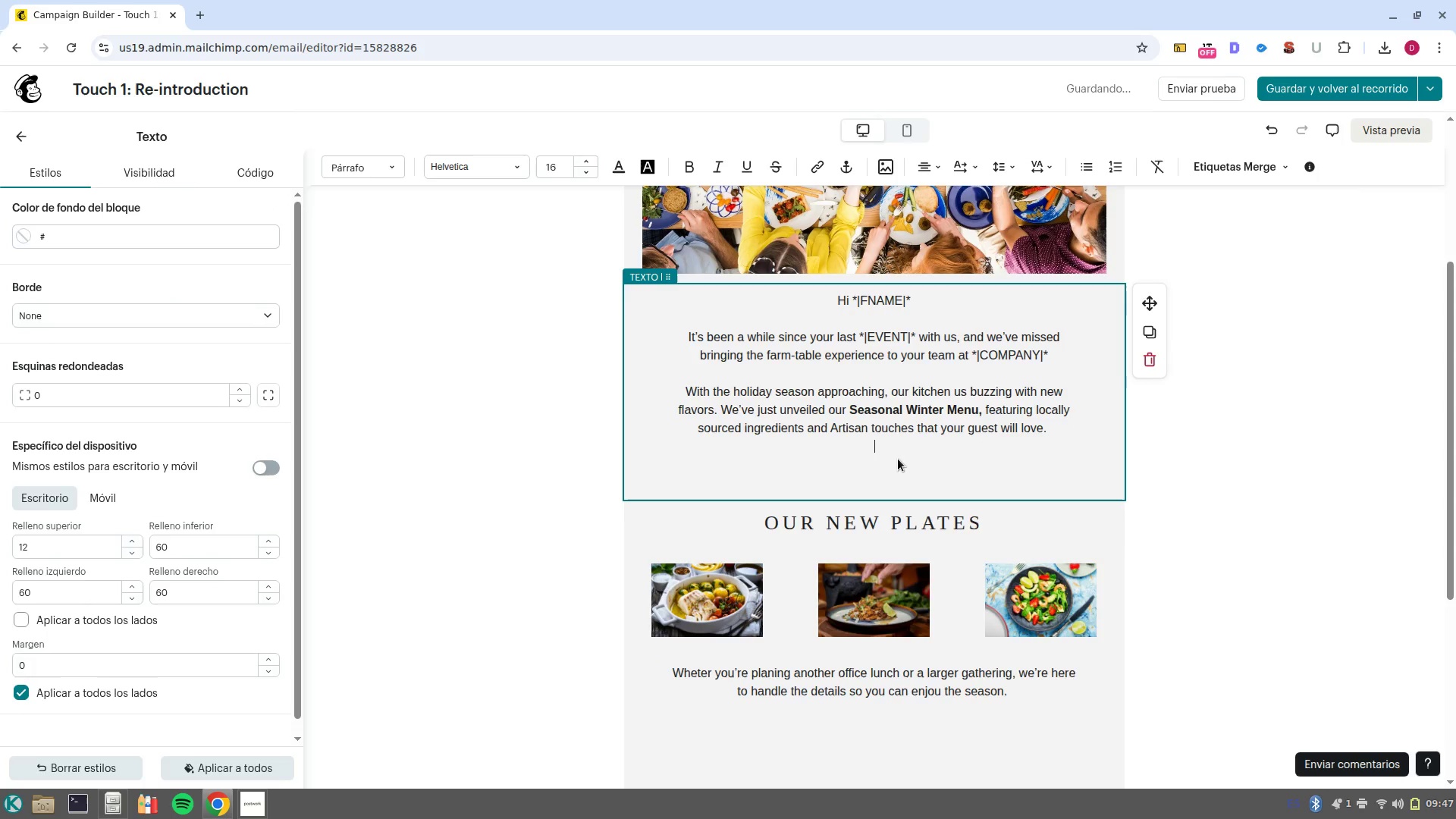 
key(ArrowDown)
 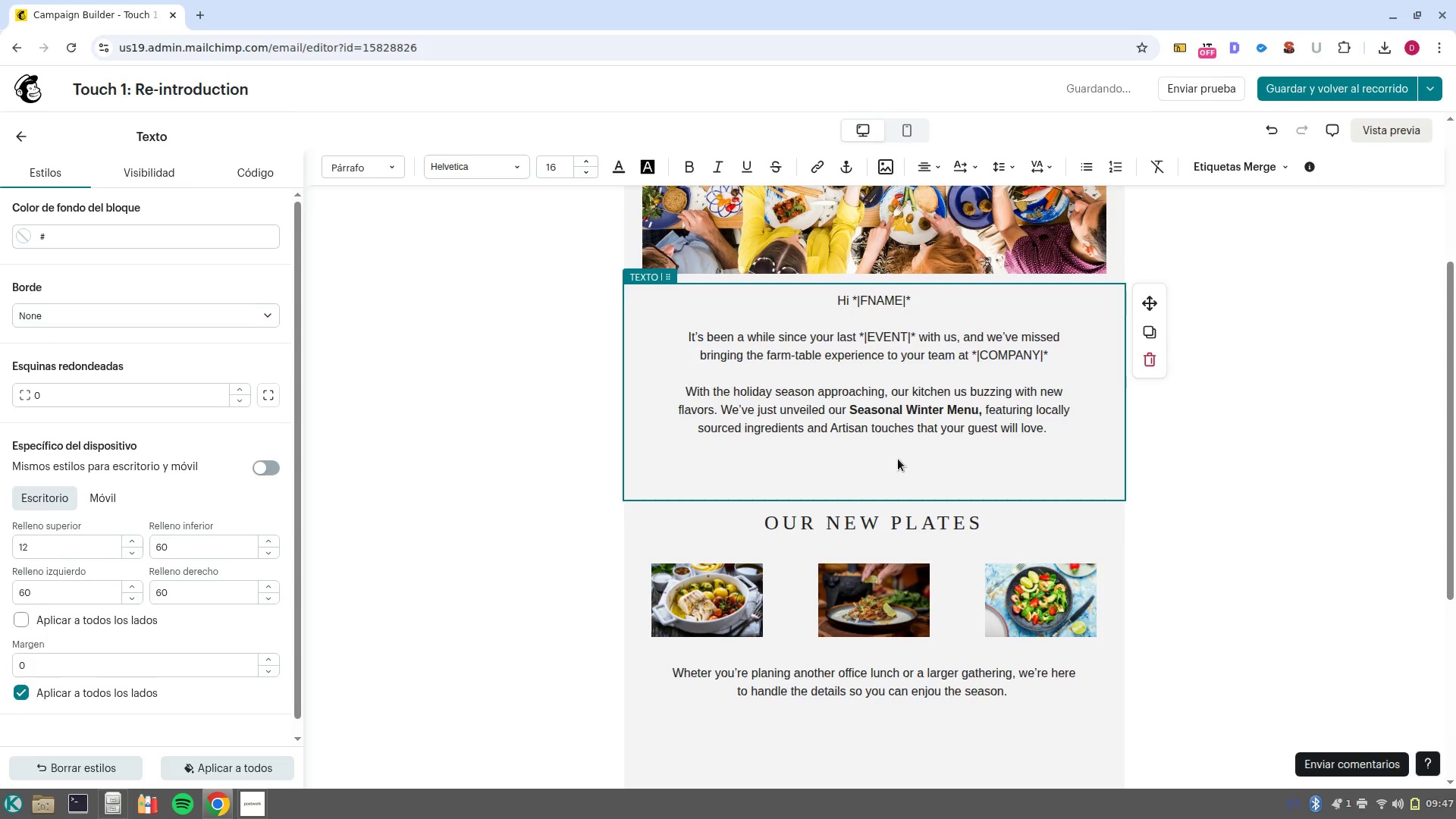 
key(Backspace)
 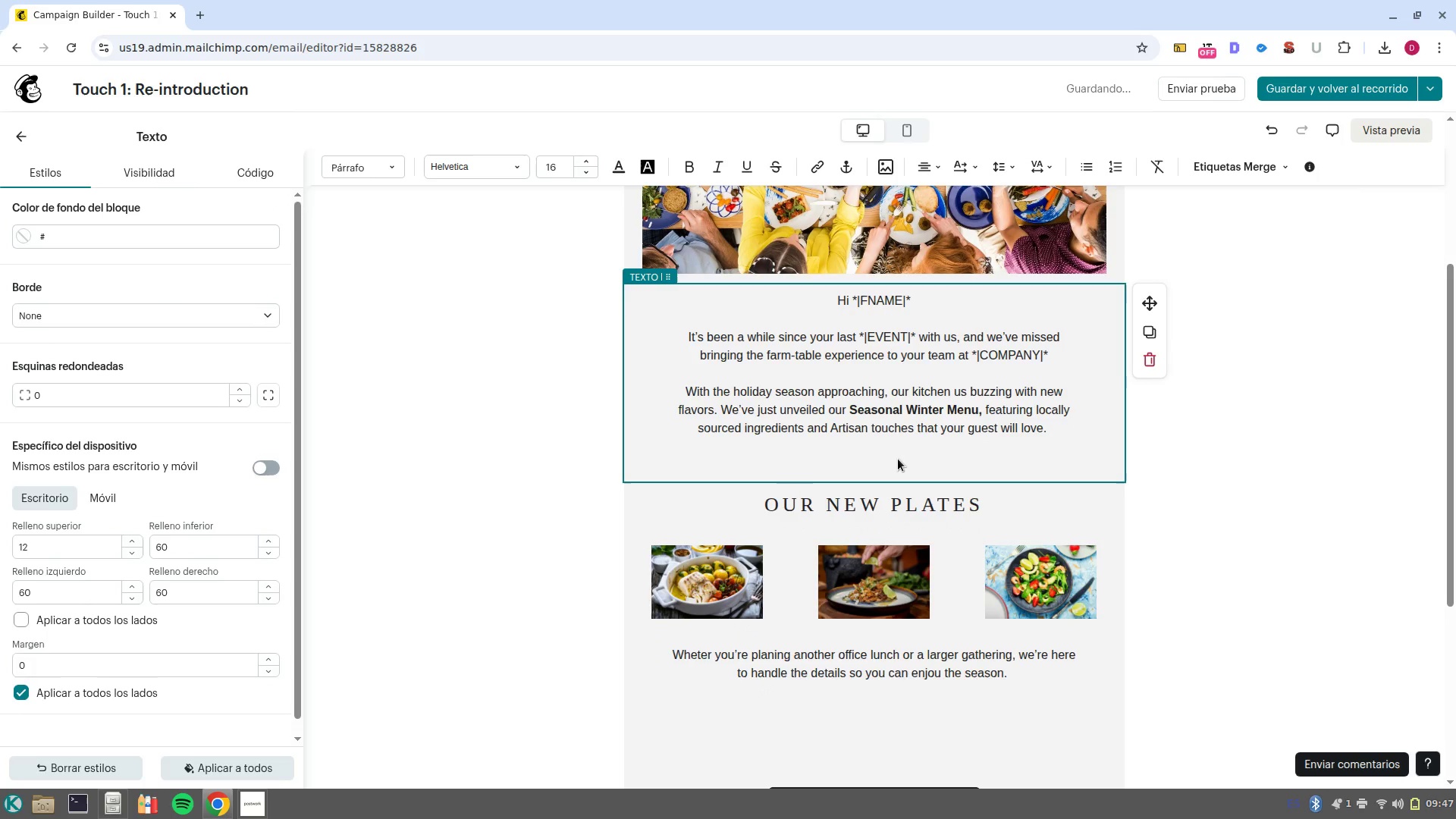 
key(Backspace)
 